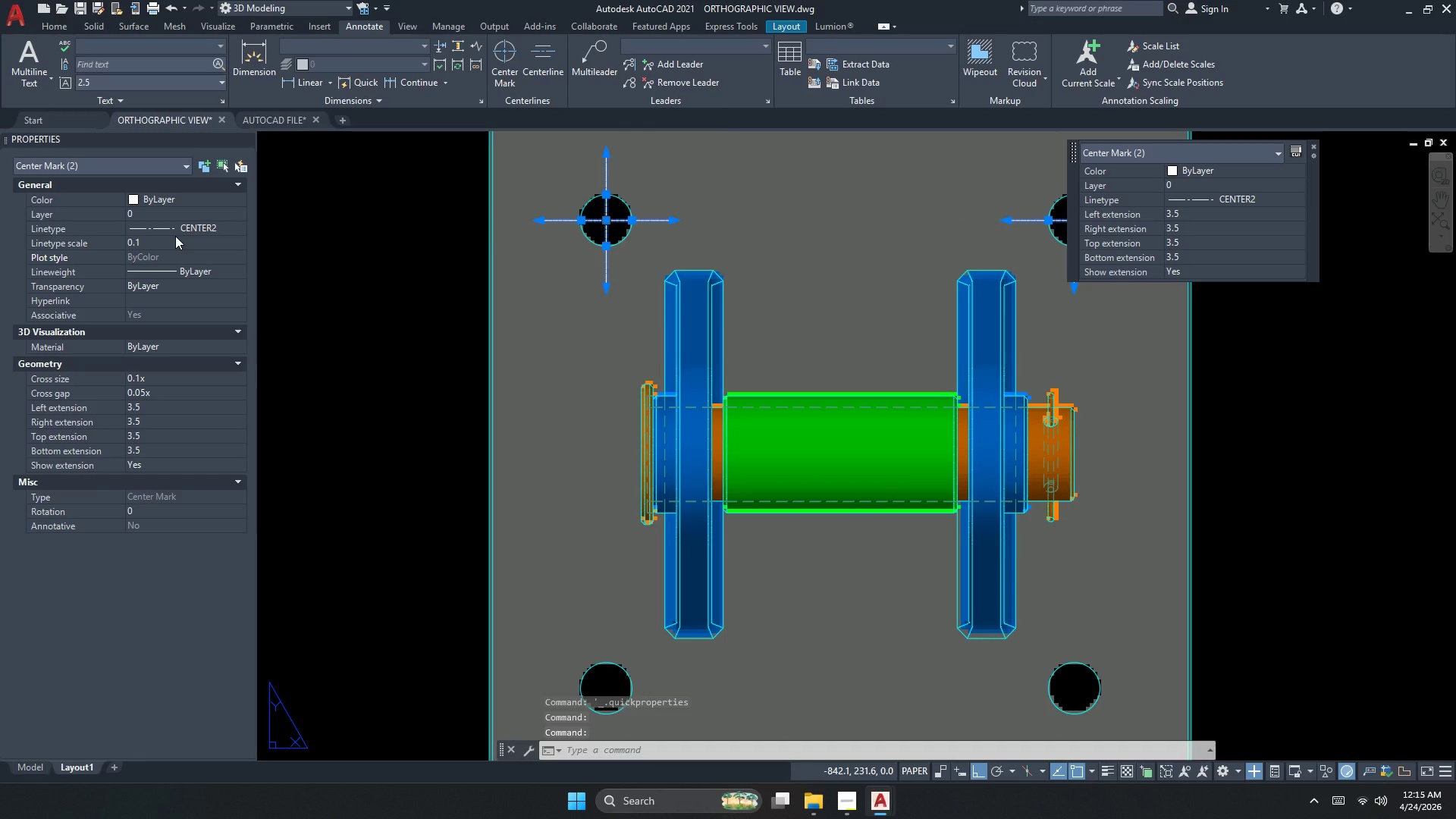 
left_click([175, 236])
 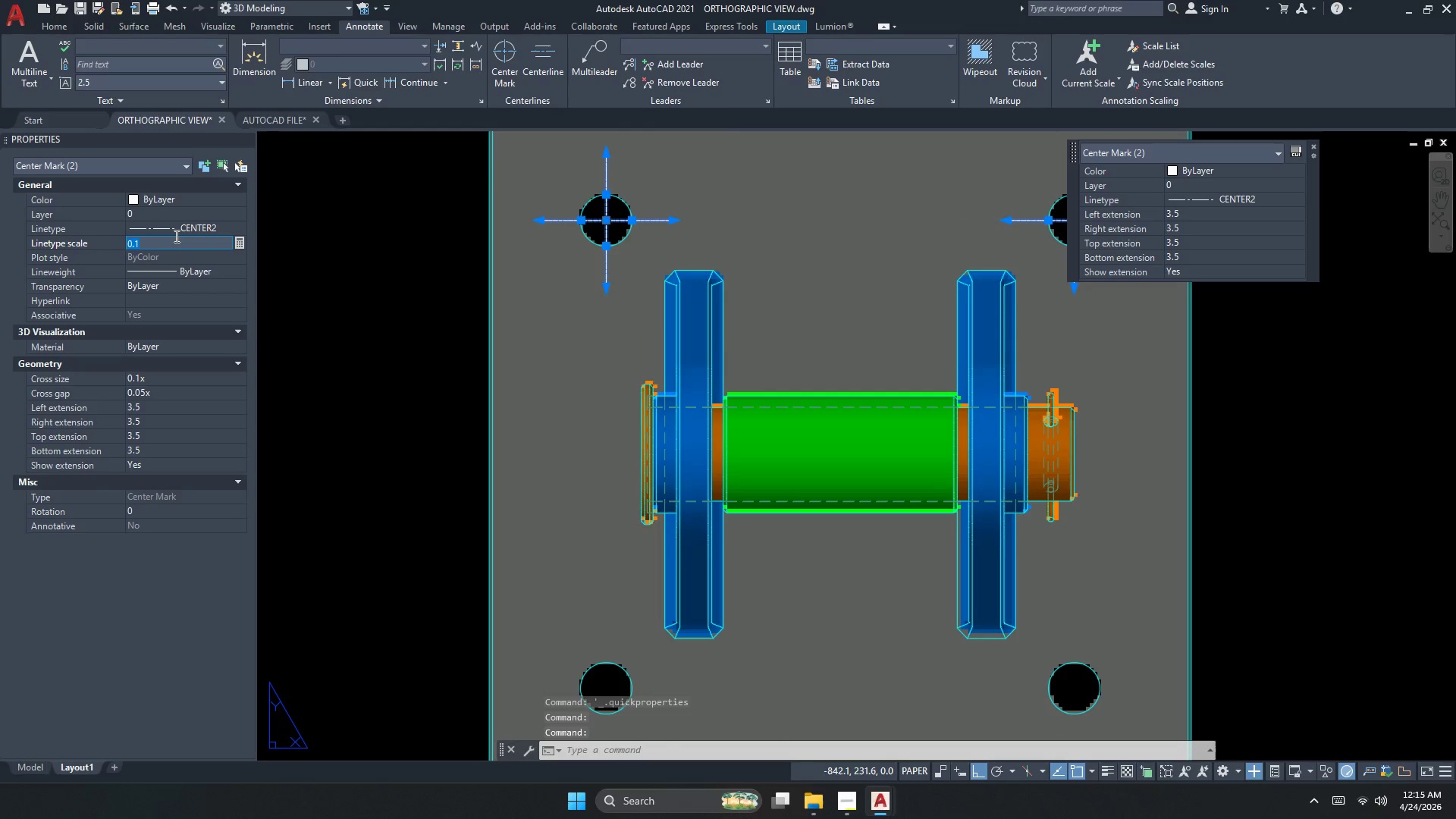 
key(NumpadDecimal)
 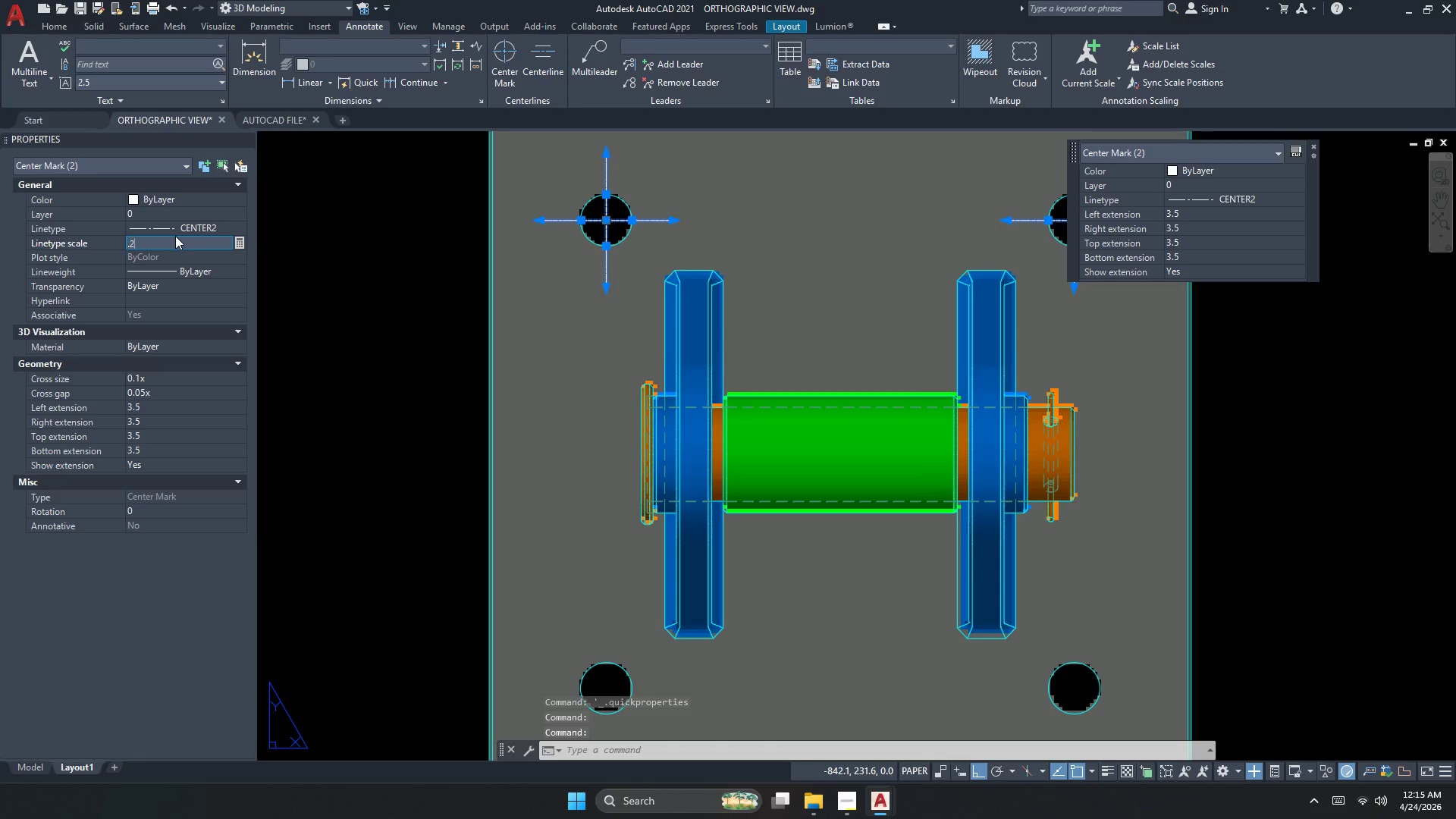 
key(Numpad2)
 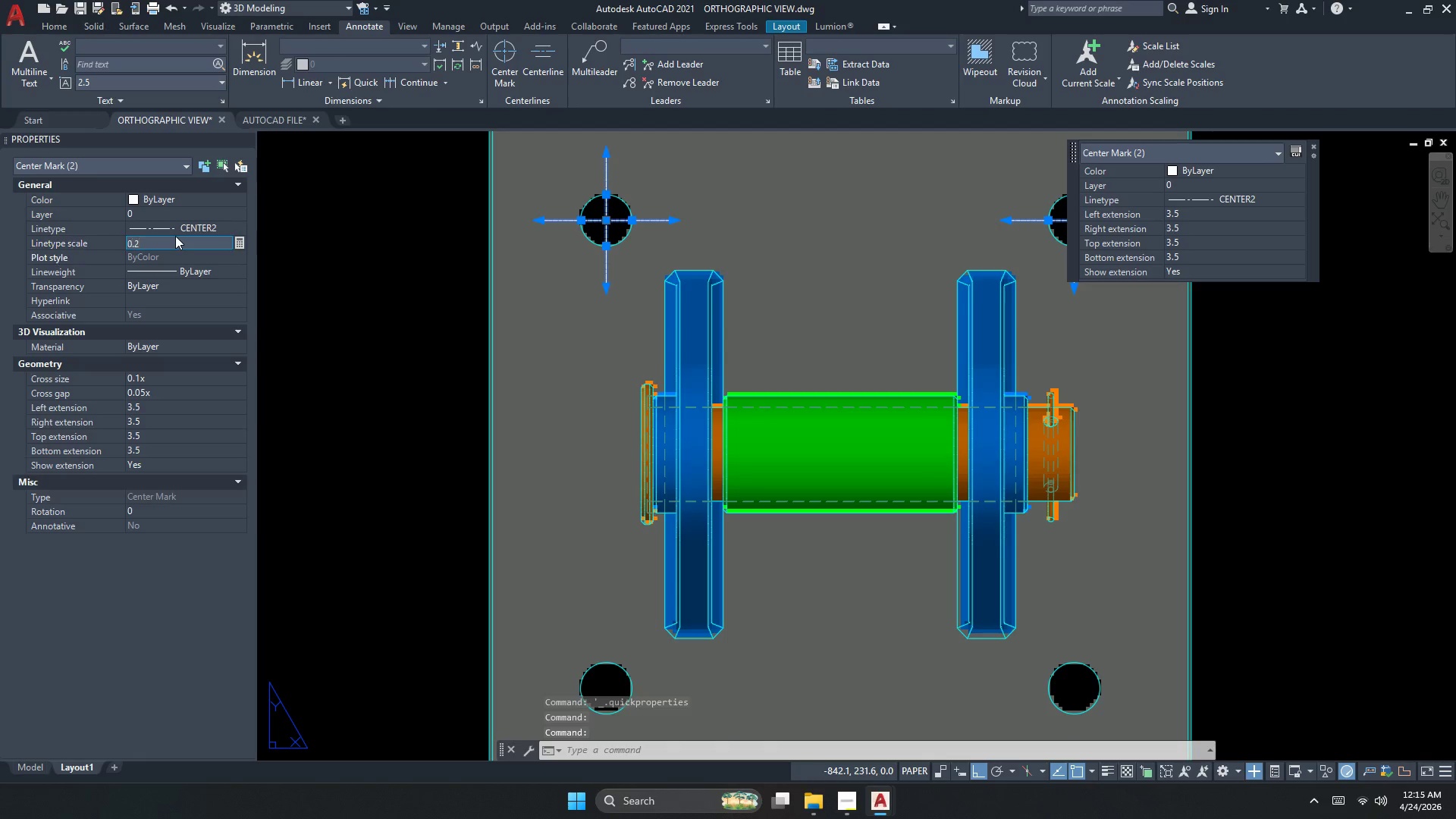 
key(NumpadEnter)
 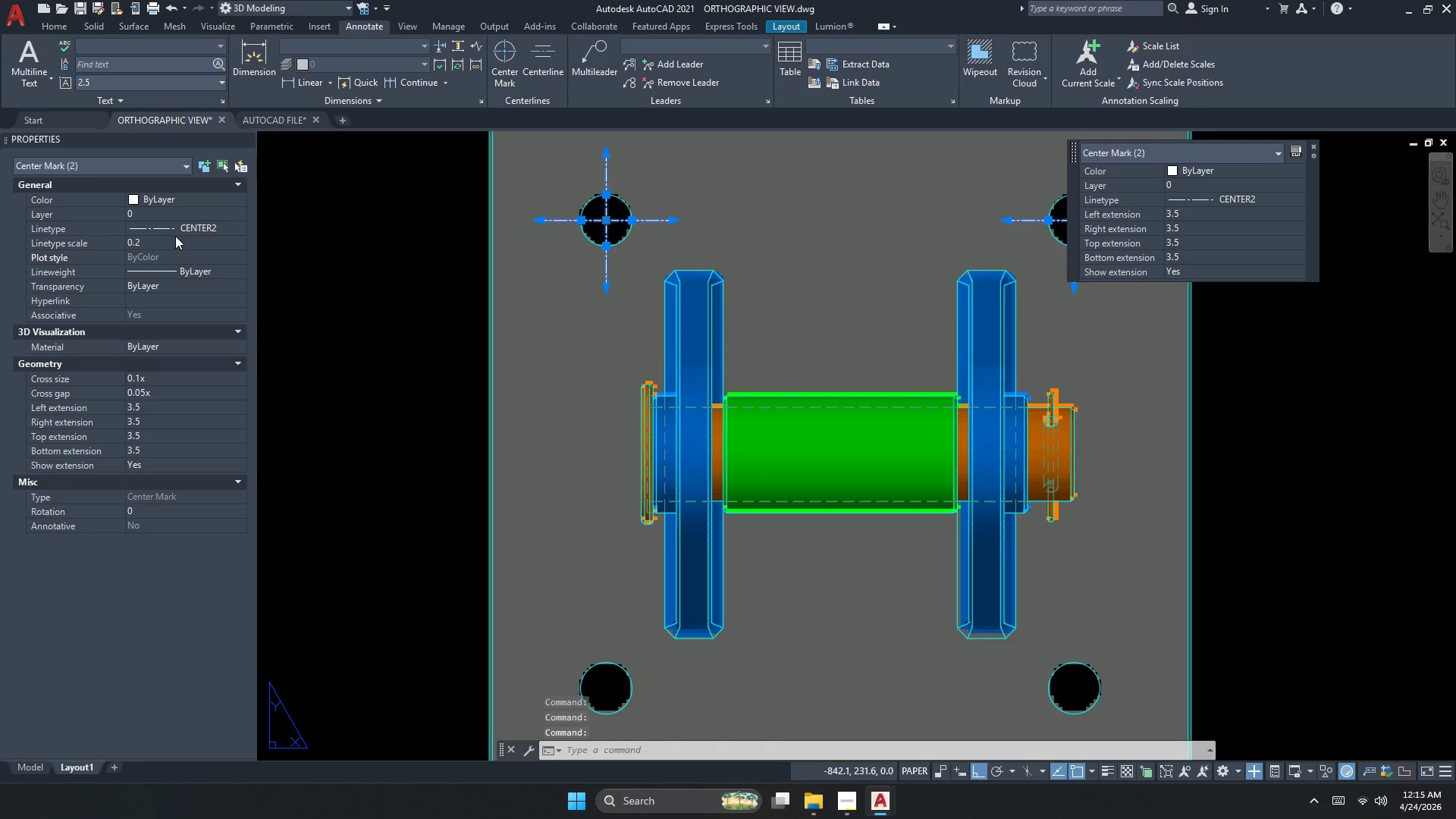 
left_click([175, 236])
 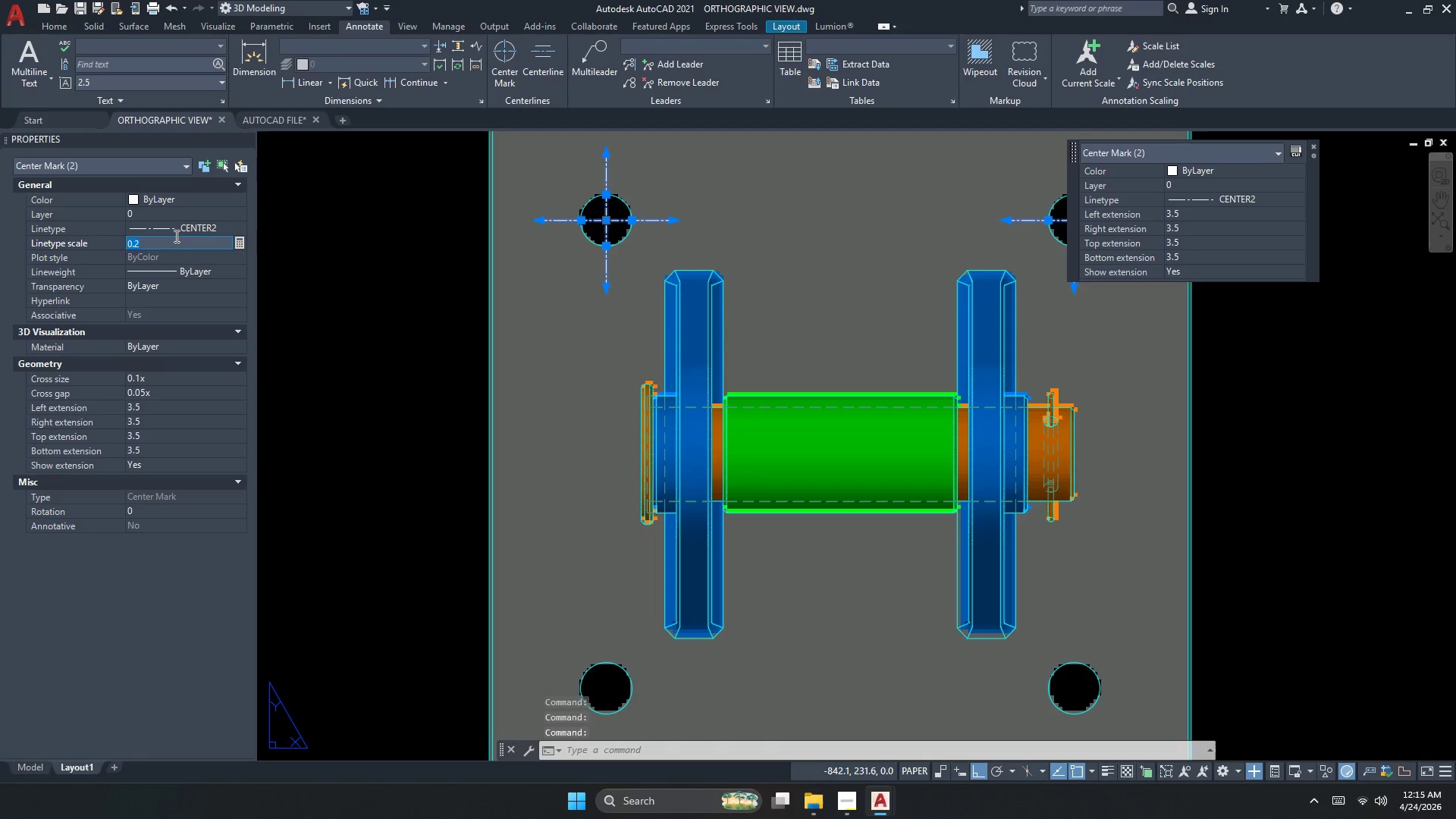 
key(NumpadDecimal)
 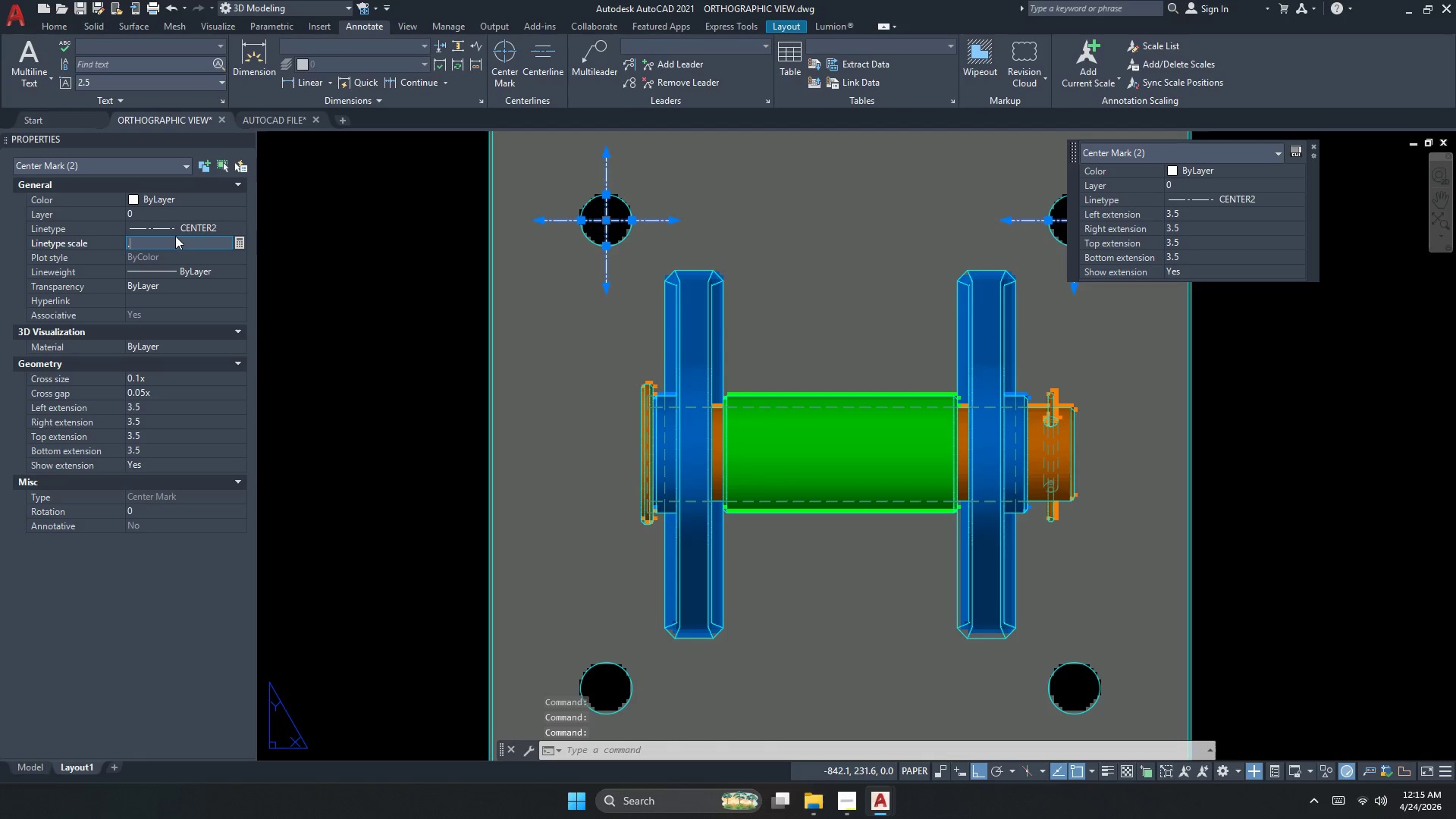 
key(Numpad5)
 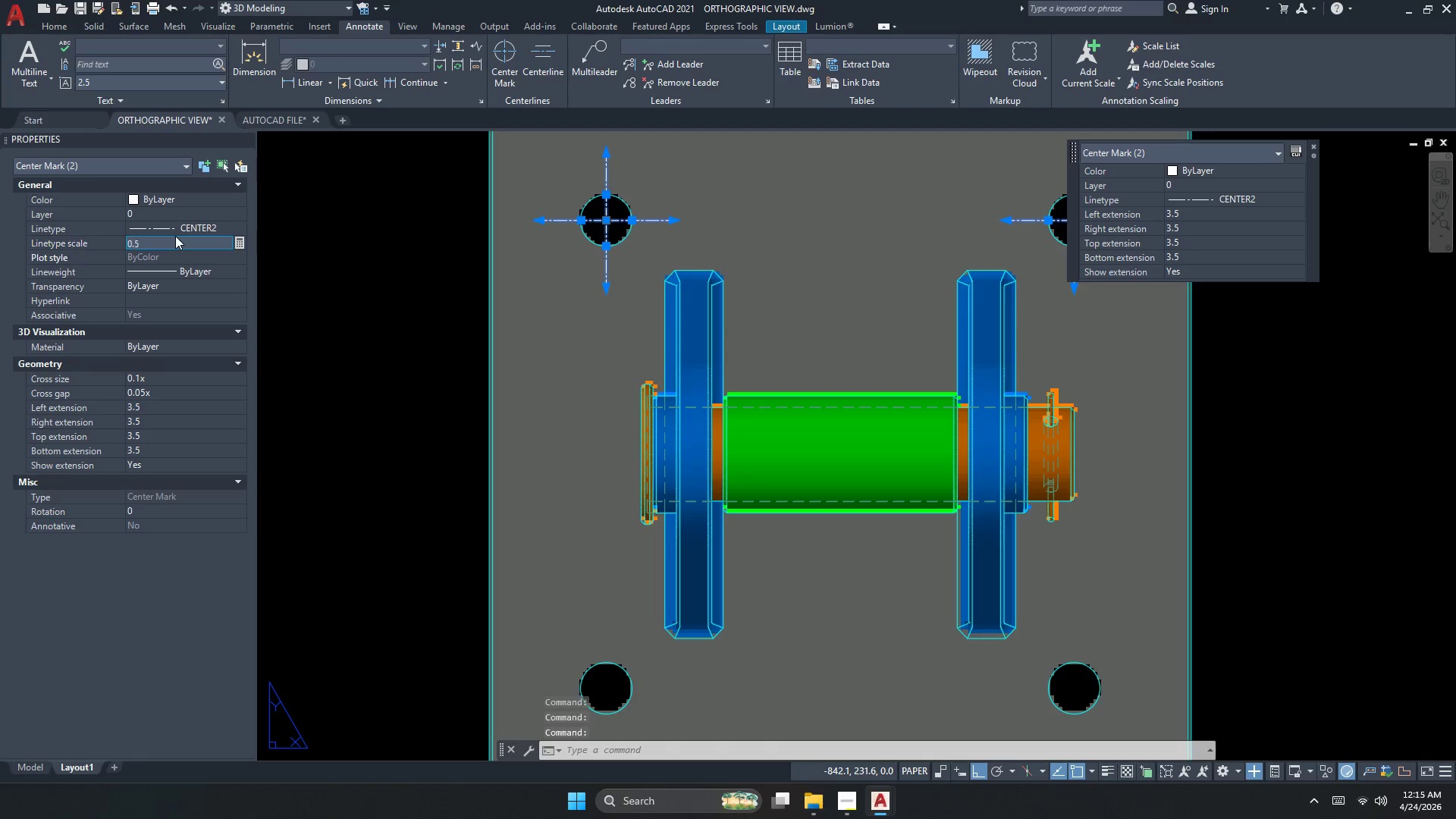 
key(NumpadEnter)
 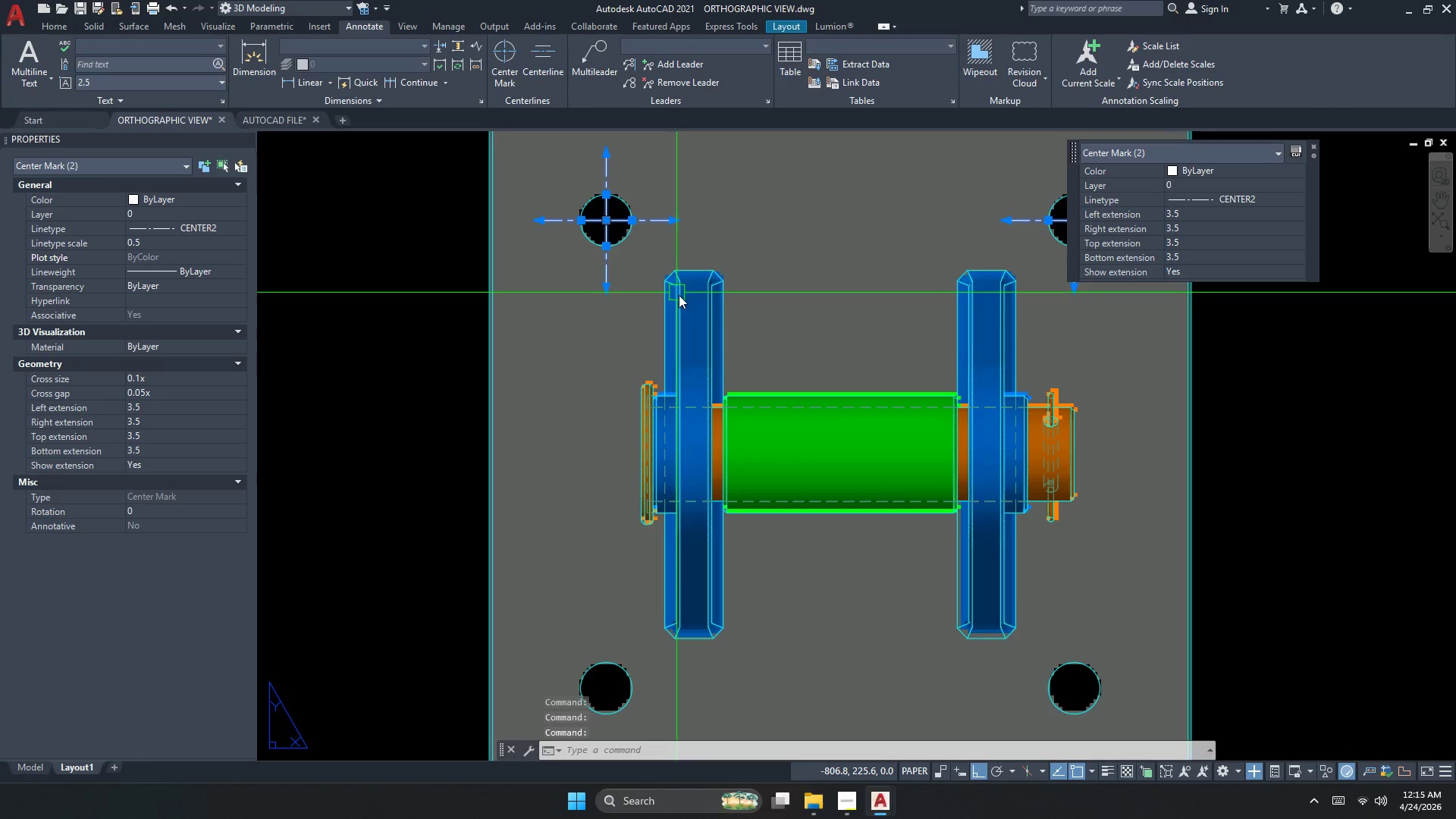 
key(Escape)
 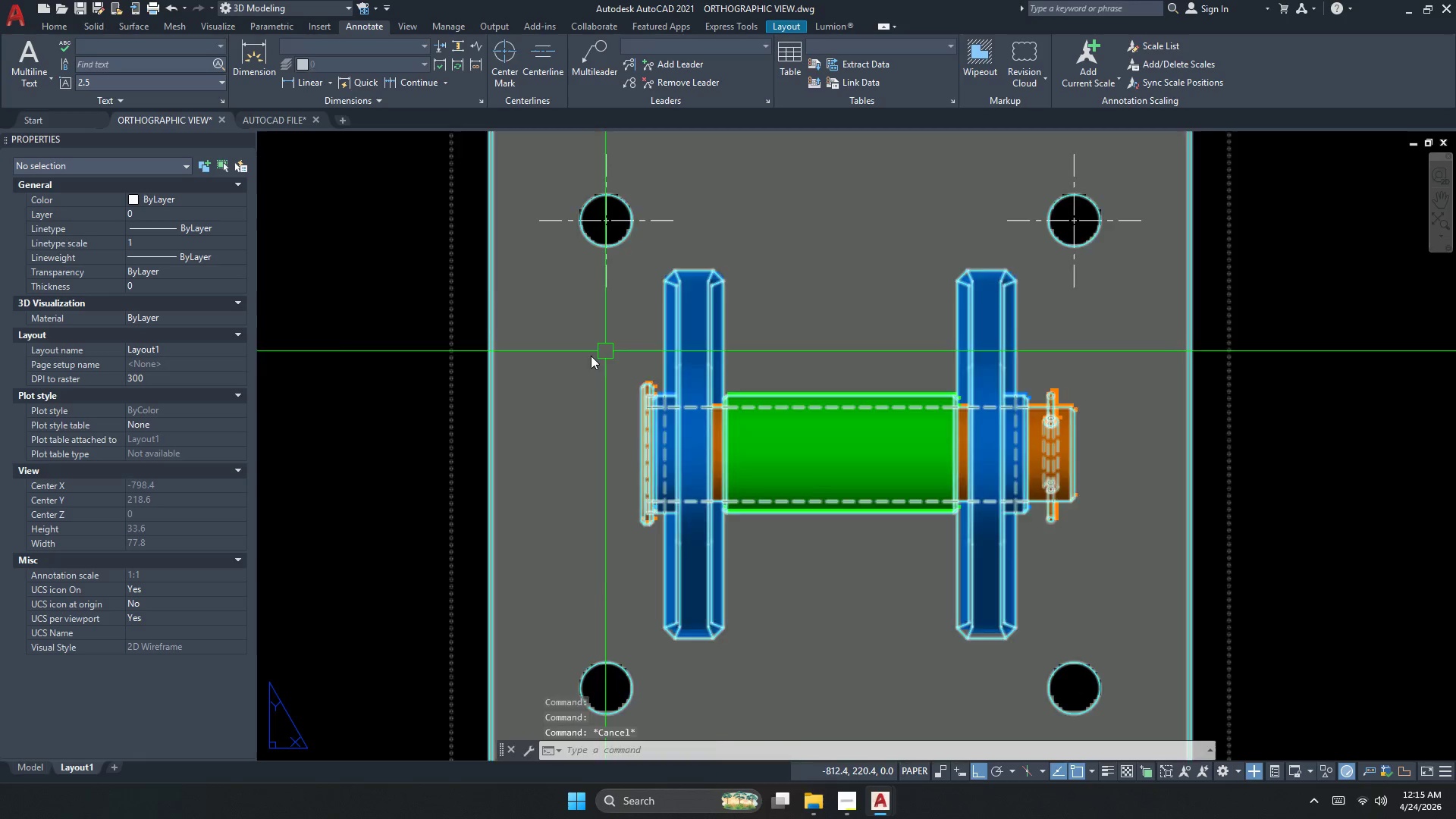 
scroll: coordinate [552, 375], scroll_direction: down, amount: 2.0
 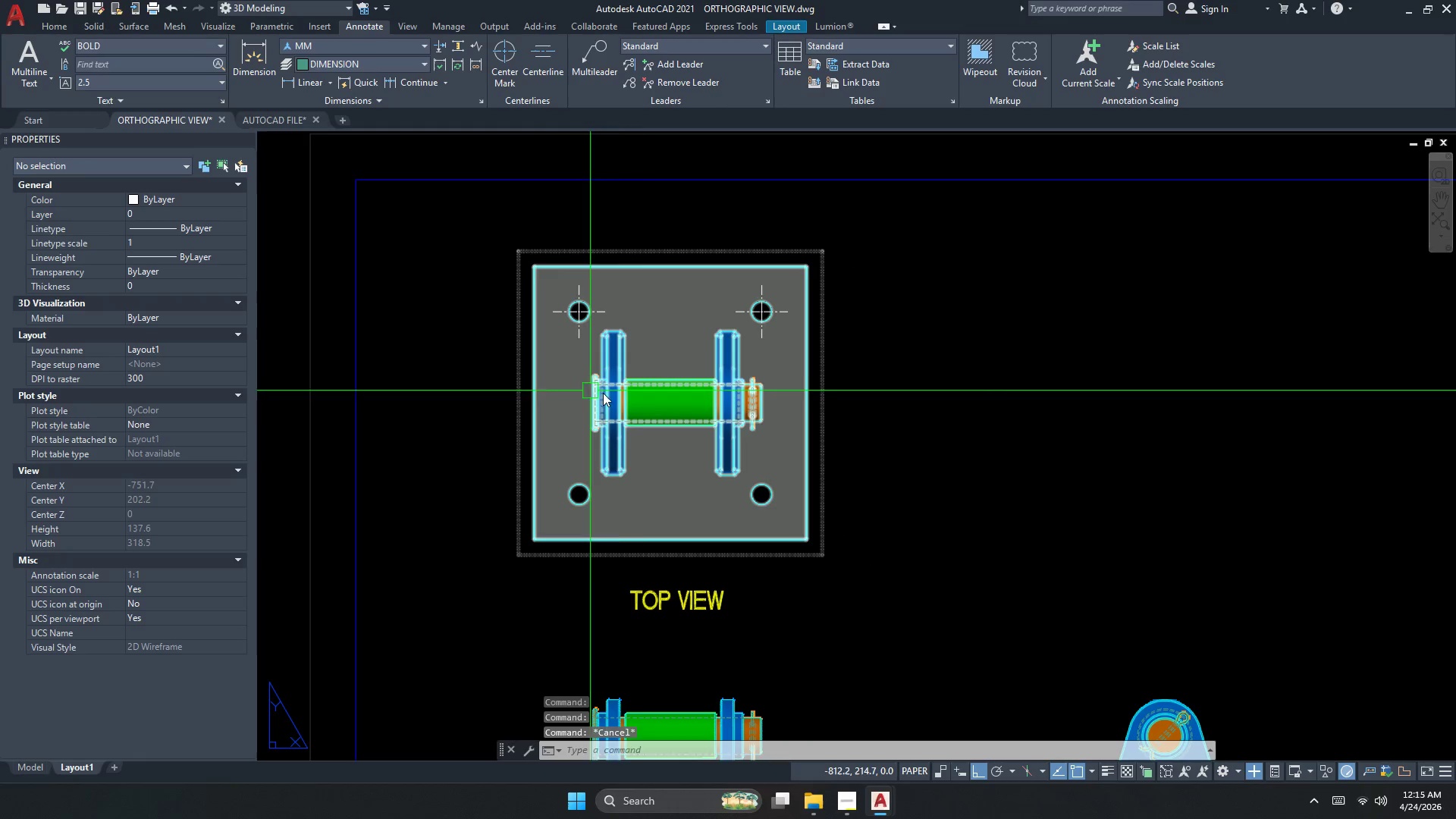 
key(Escape)
 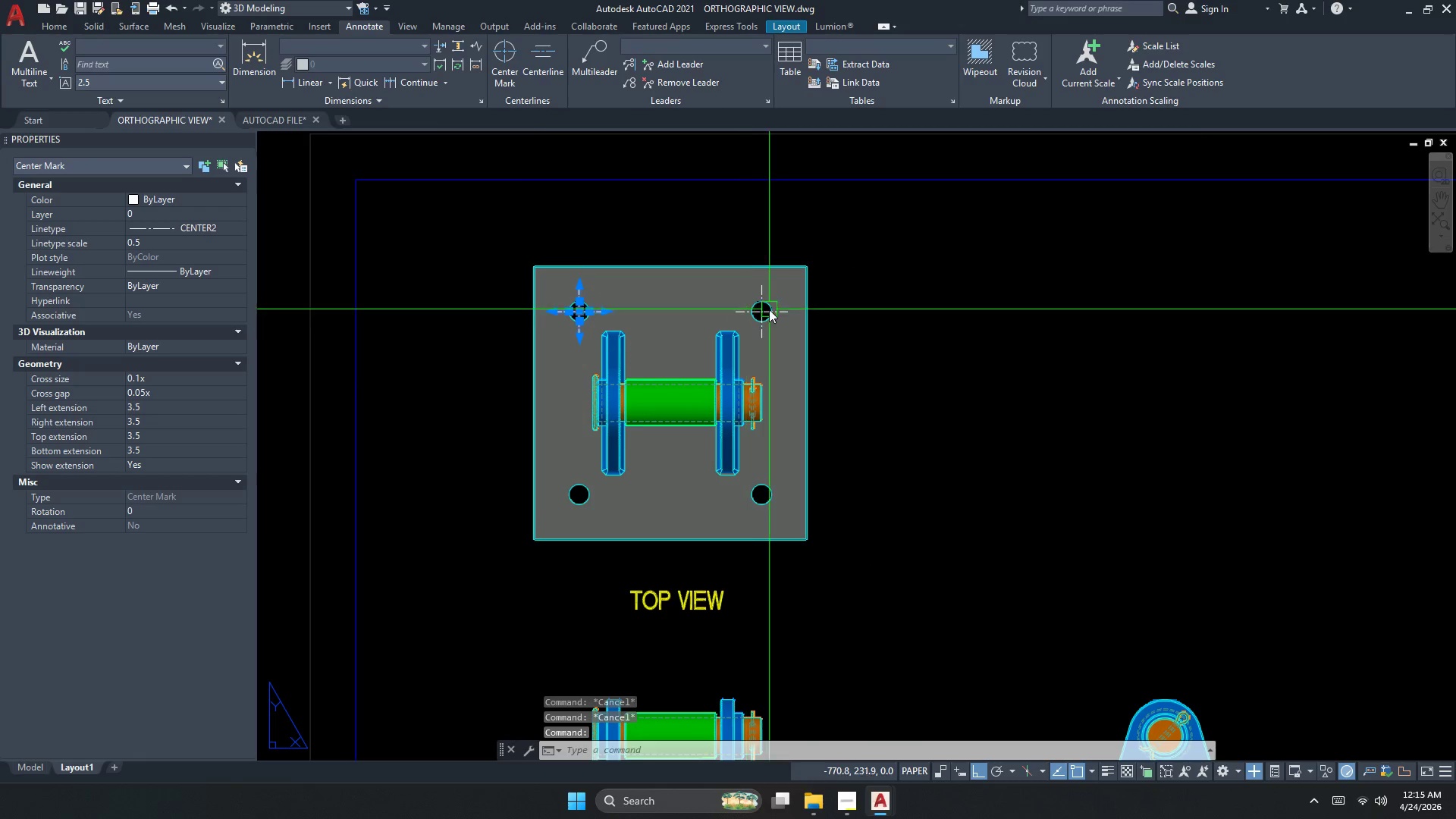 
left_click([767, 309])
 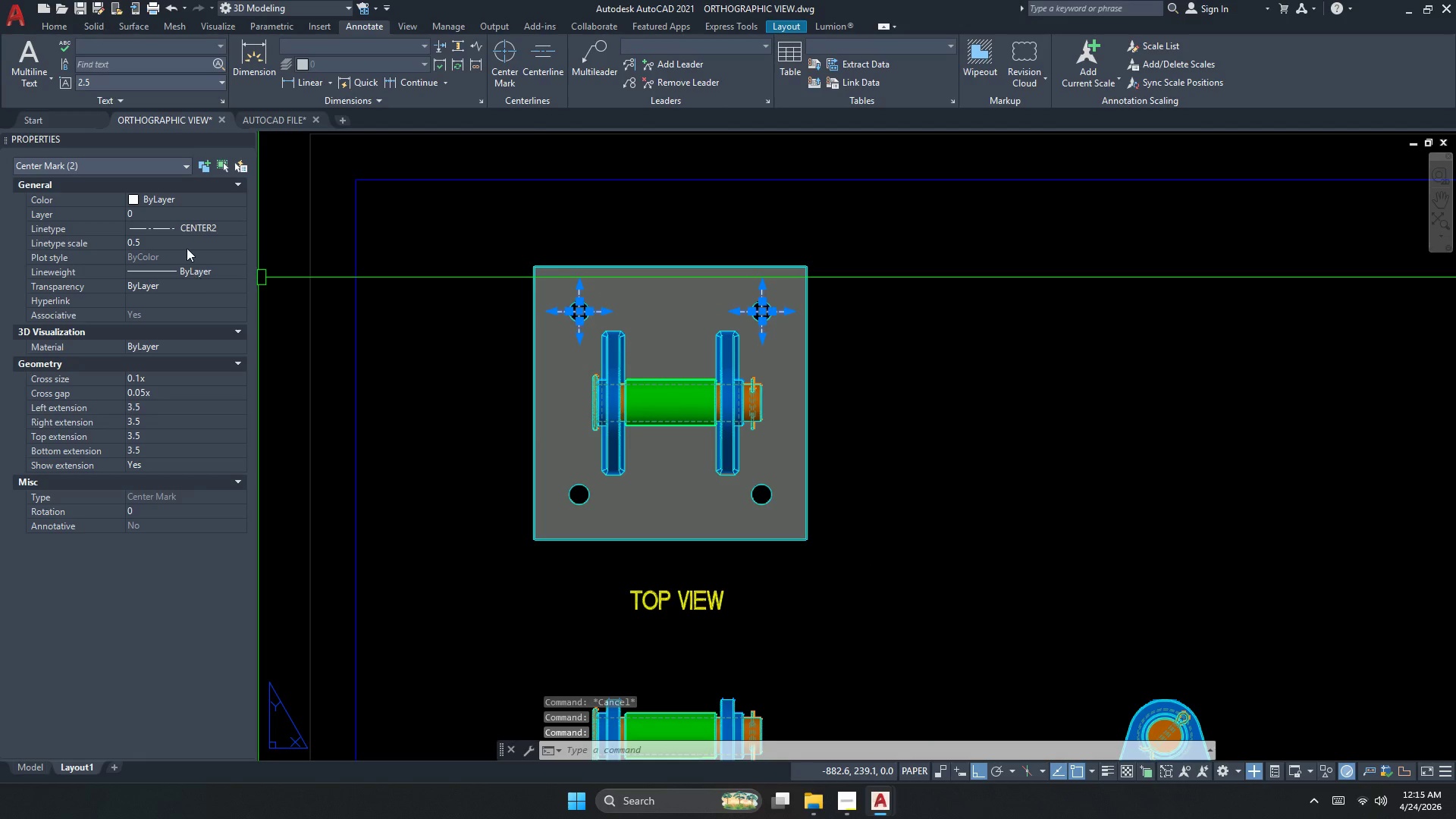 
double_click([171, 199])
 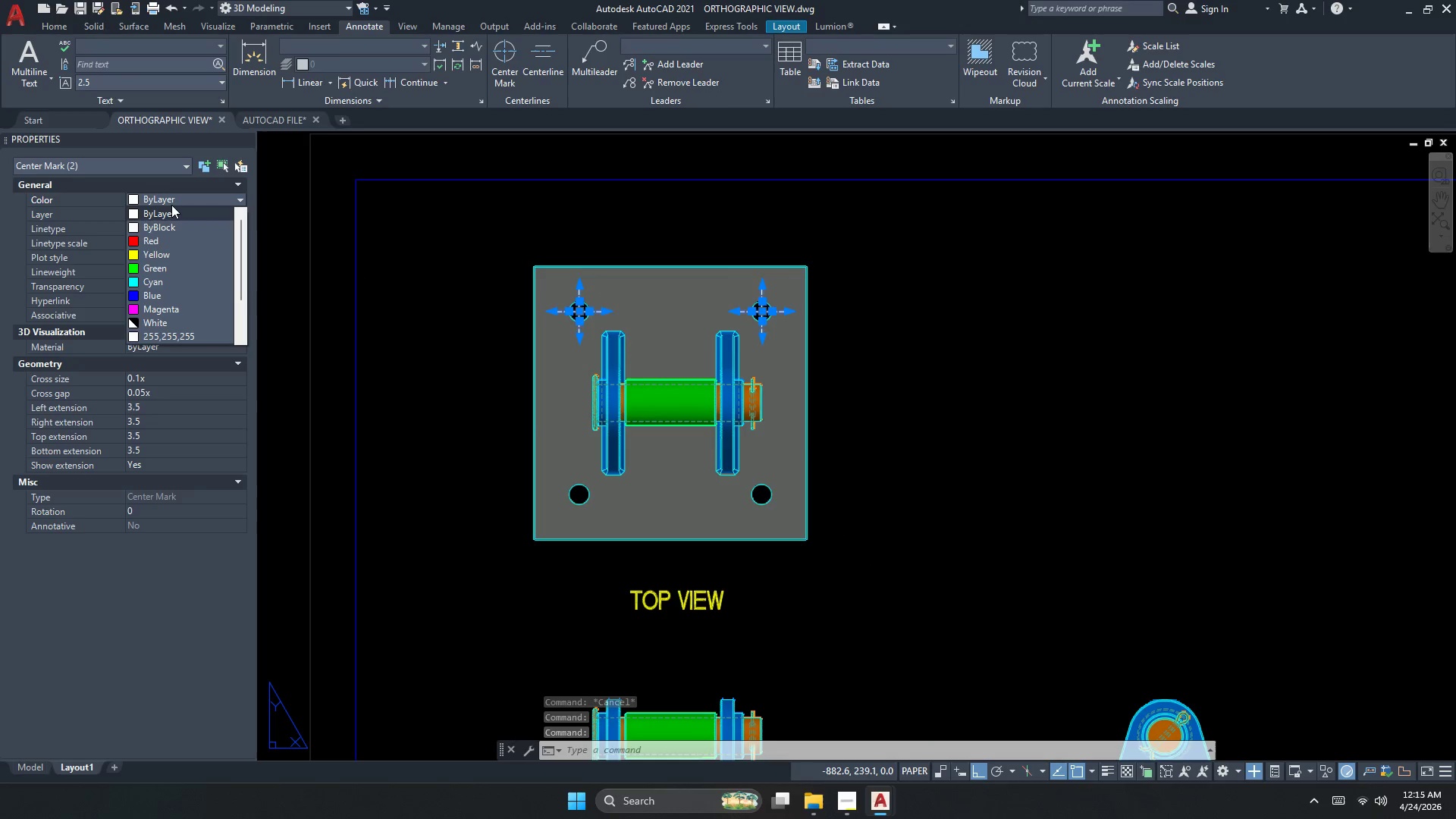 
key(Escape)
 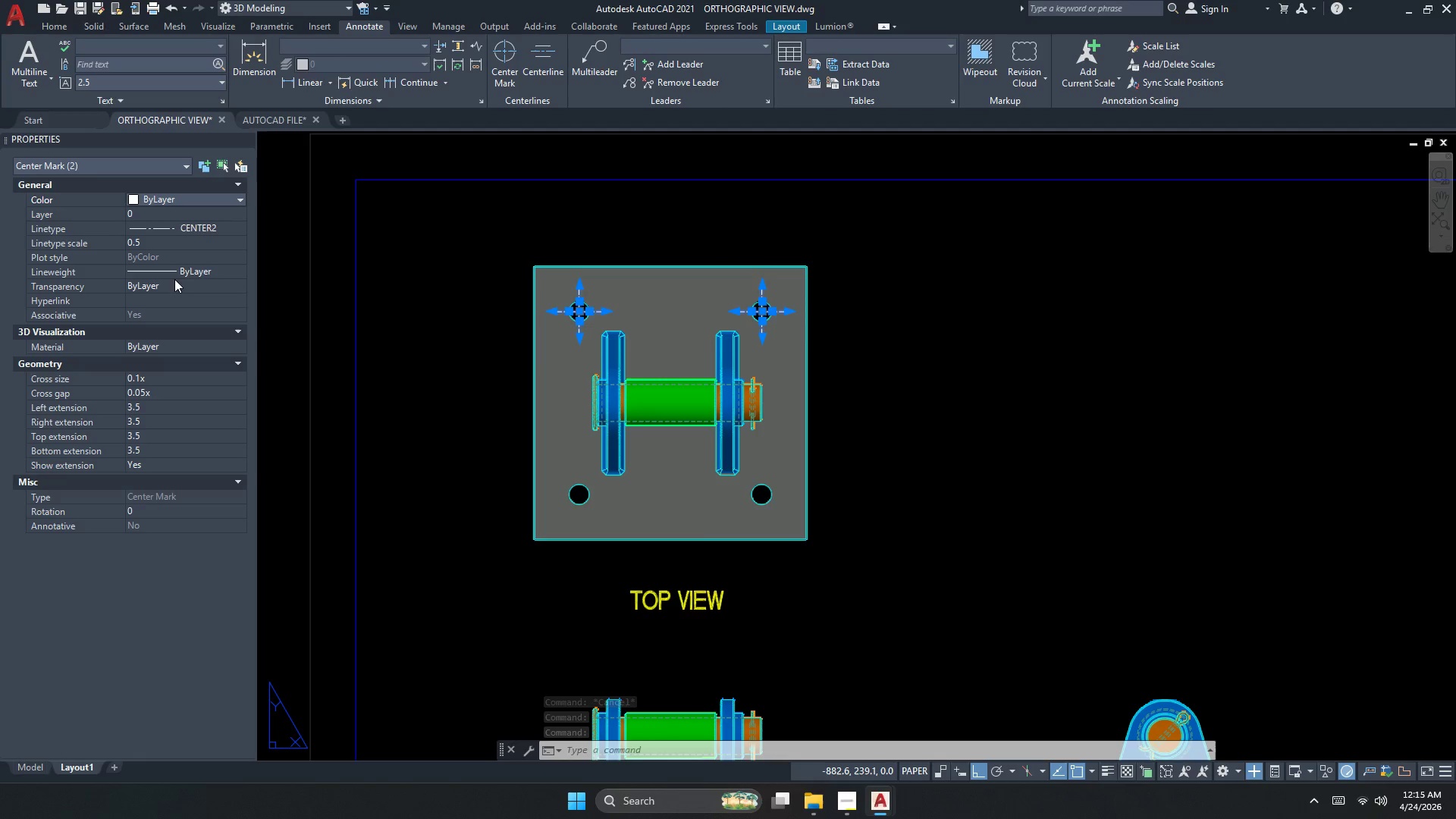 
left_click([174, 274])
 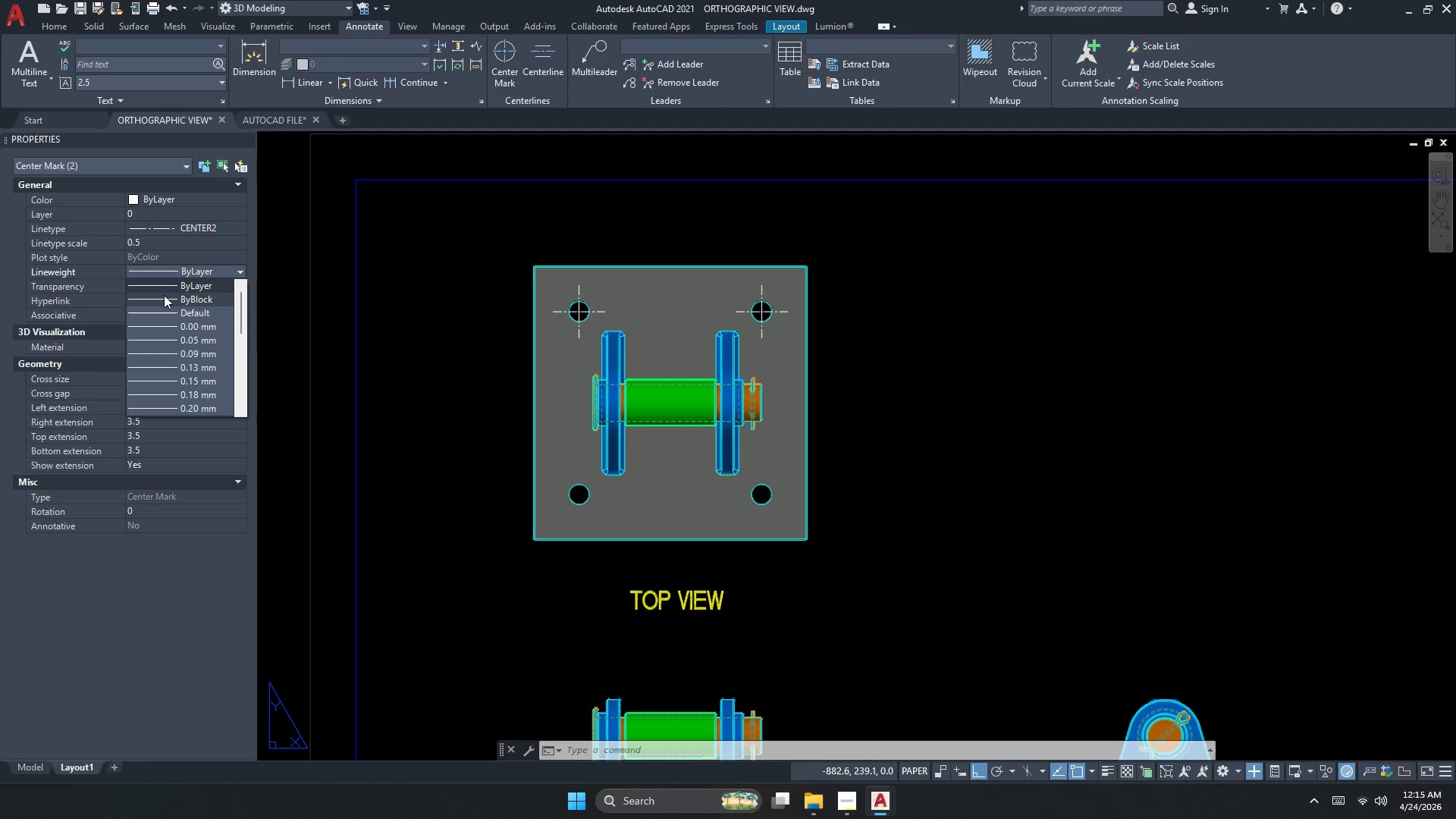 
wait(8.12)
 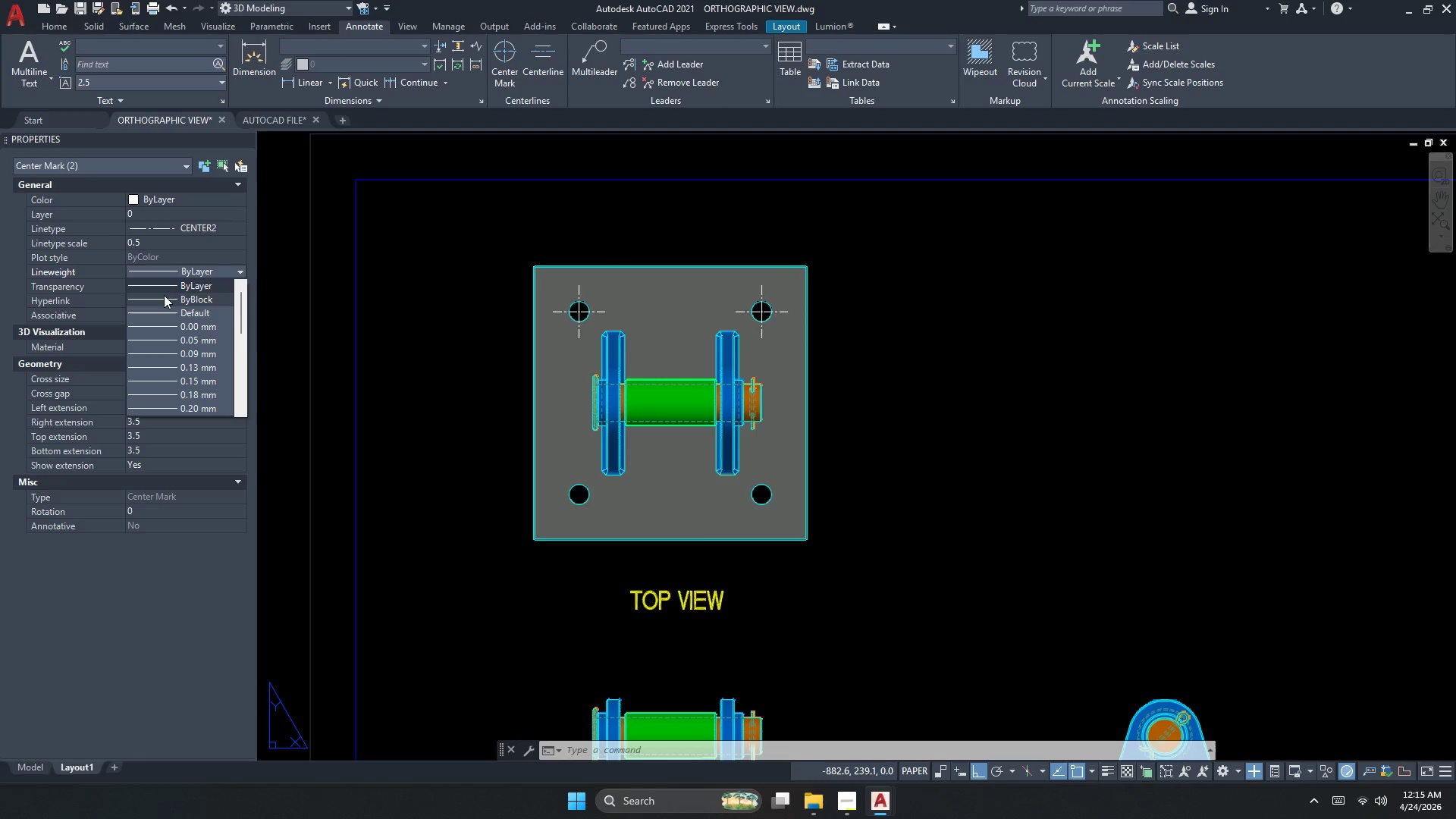 
left_click([171, 363])
 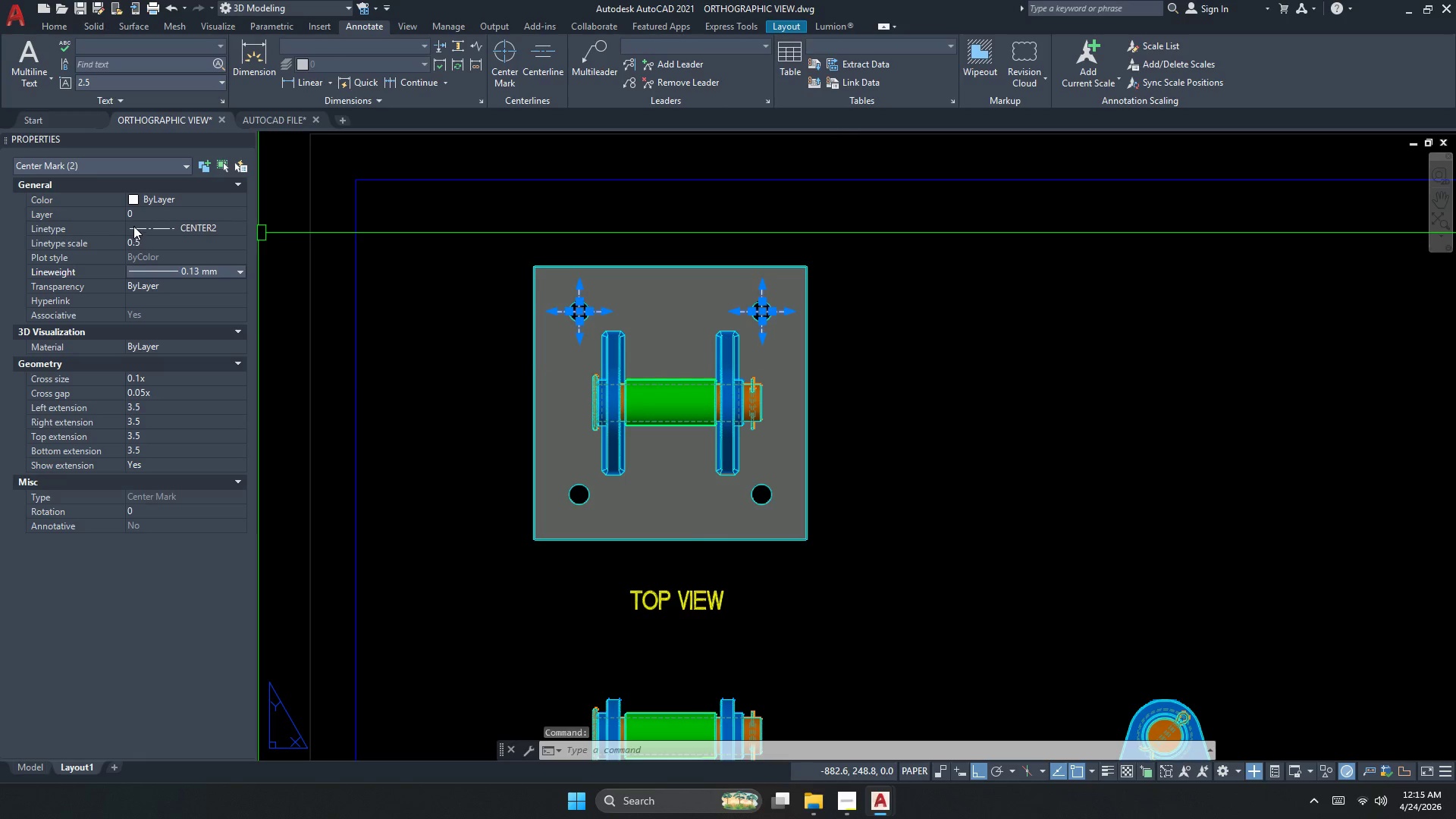 
double_click([152, 199])
 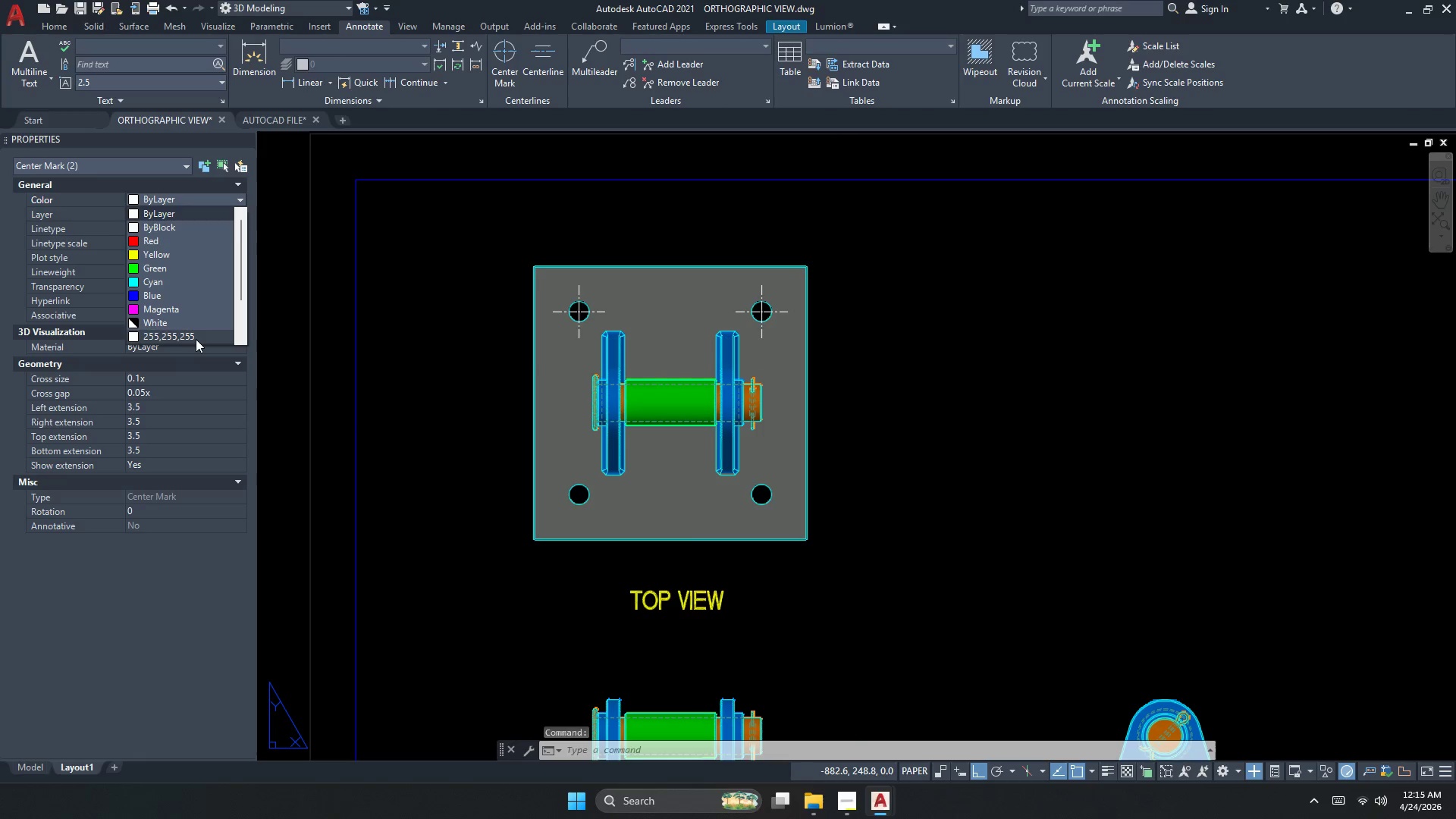 
scroll: coordinate [193, 337], scroll_direction: down, amount: 3.0
 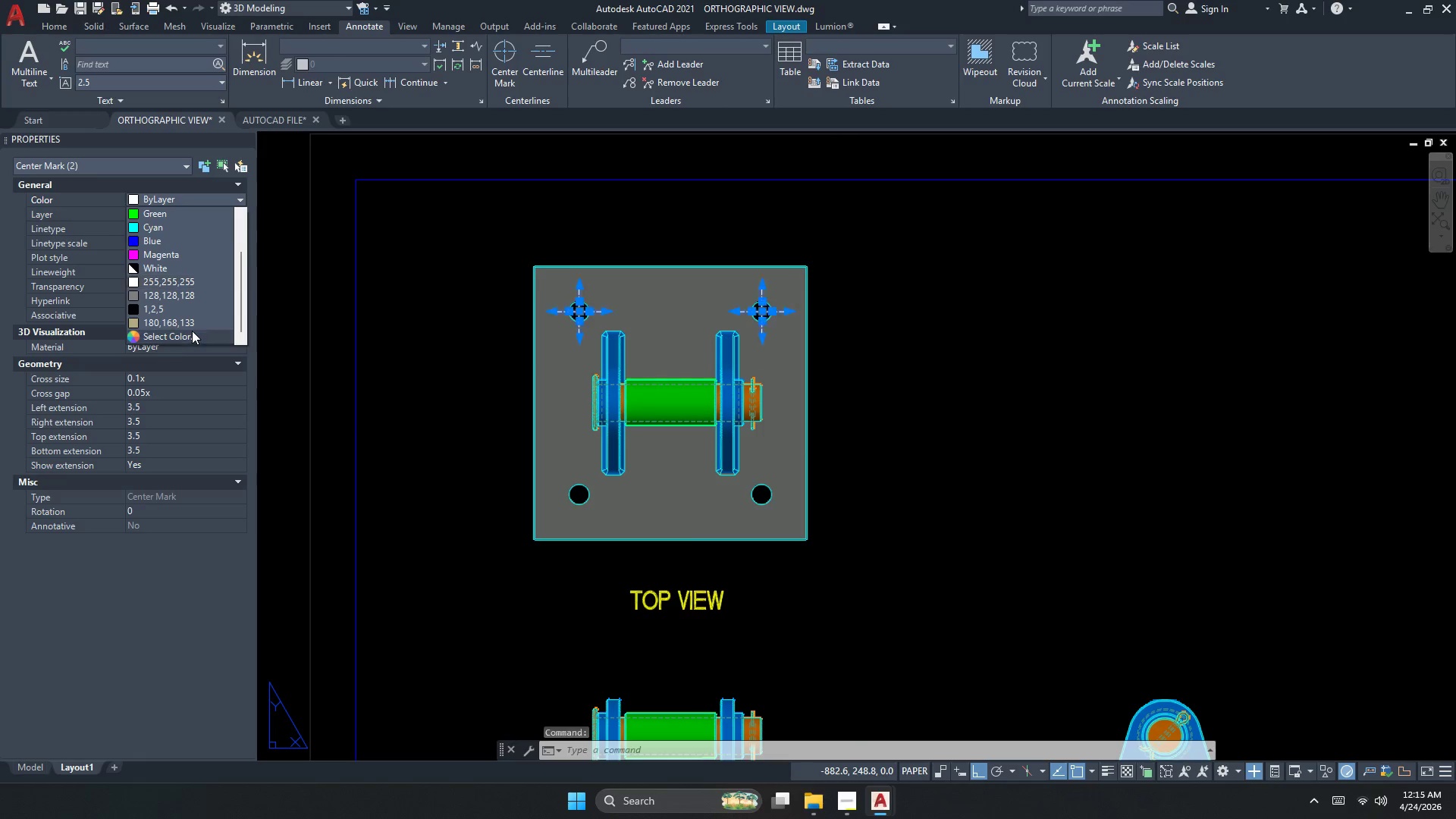 
left_click([184, 330])
 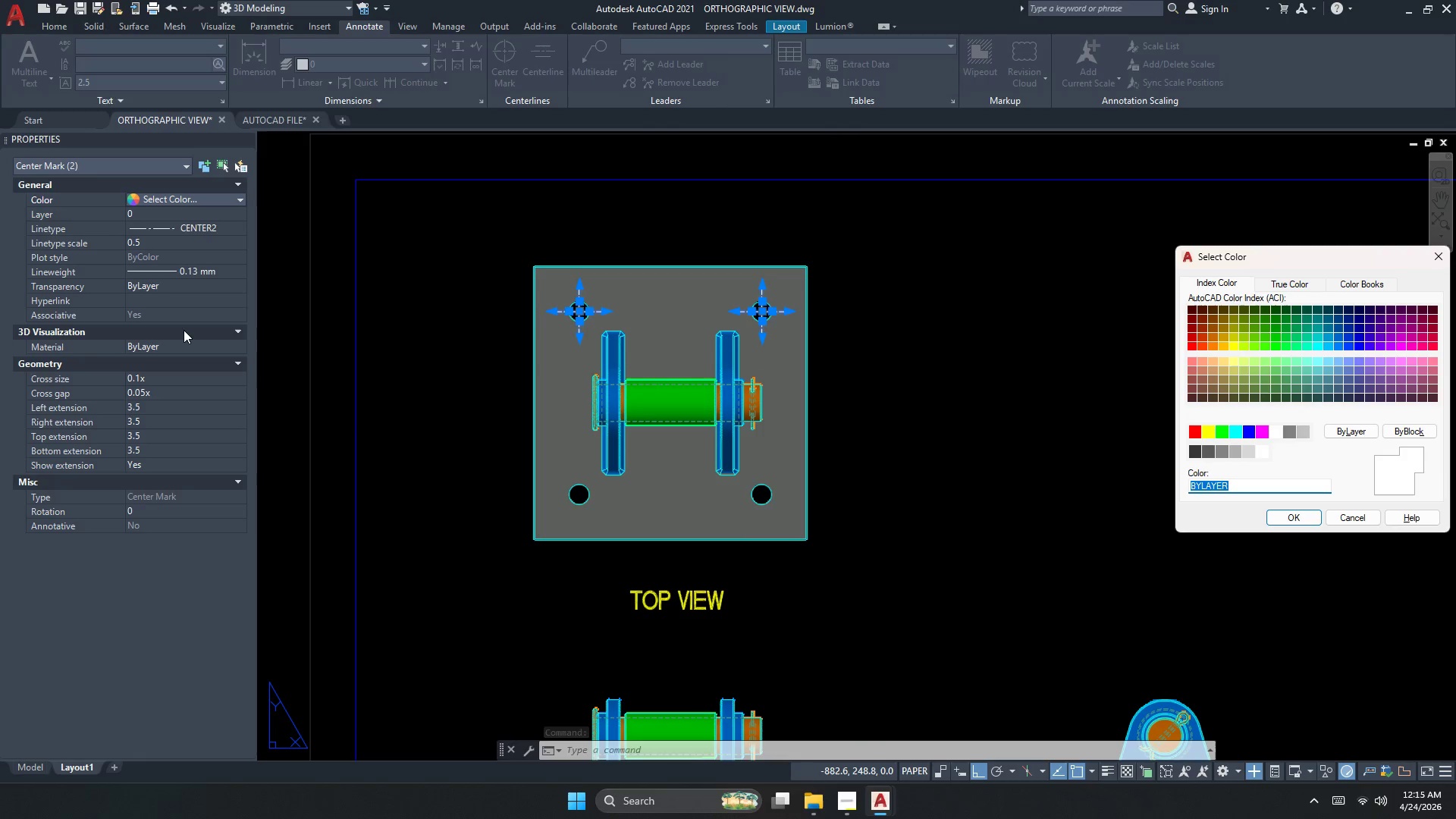 
scroll: coordinate [191, 331], scroll_direction: down, amount: 4.0
 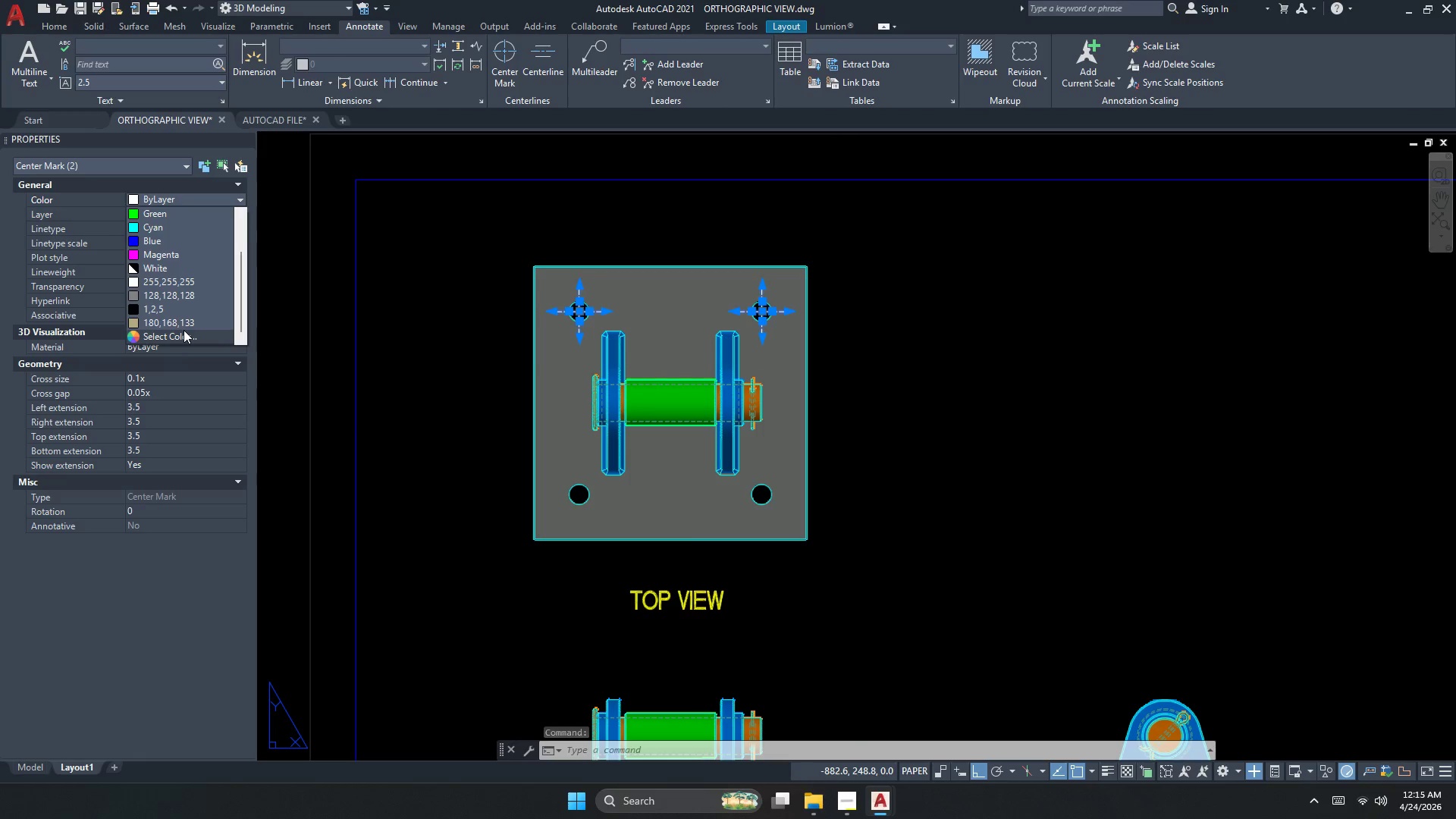 
hold_key(key=Numpad1, duration=0.31)
 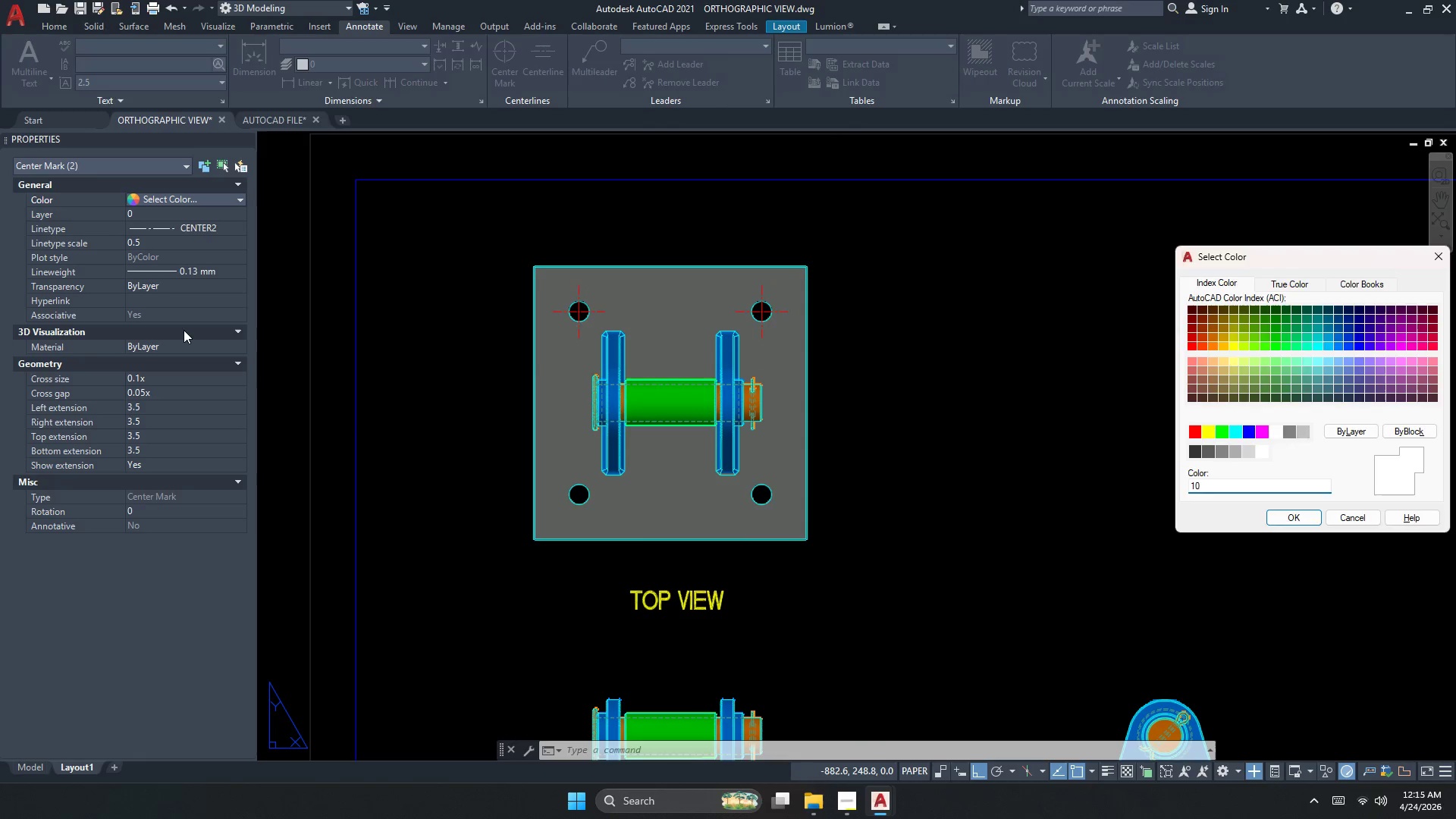 
key(Numpad0)
 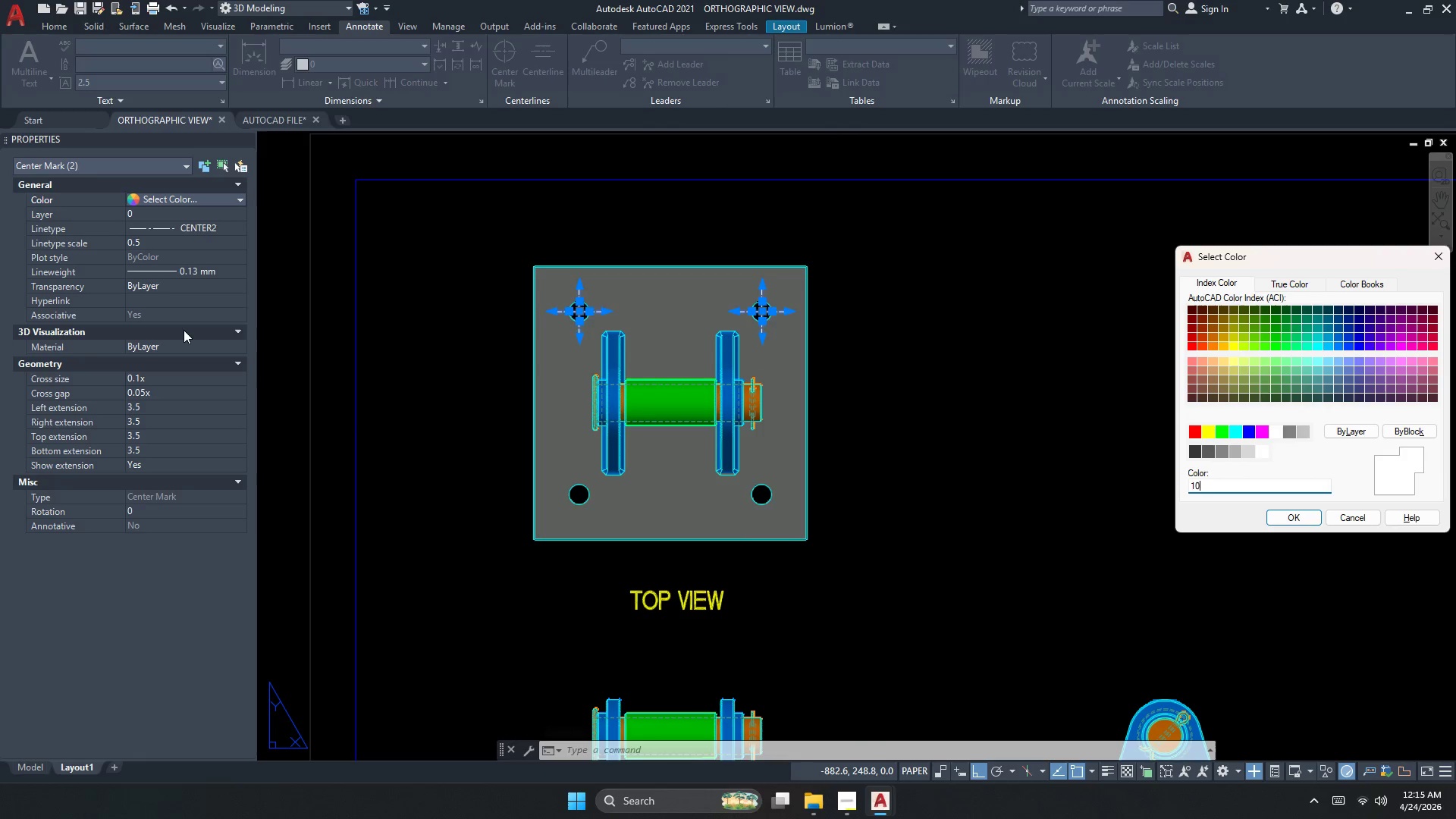 
key(NumpadEnter)
 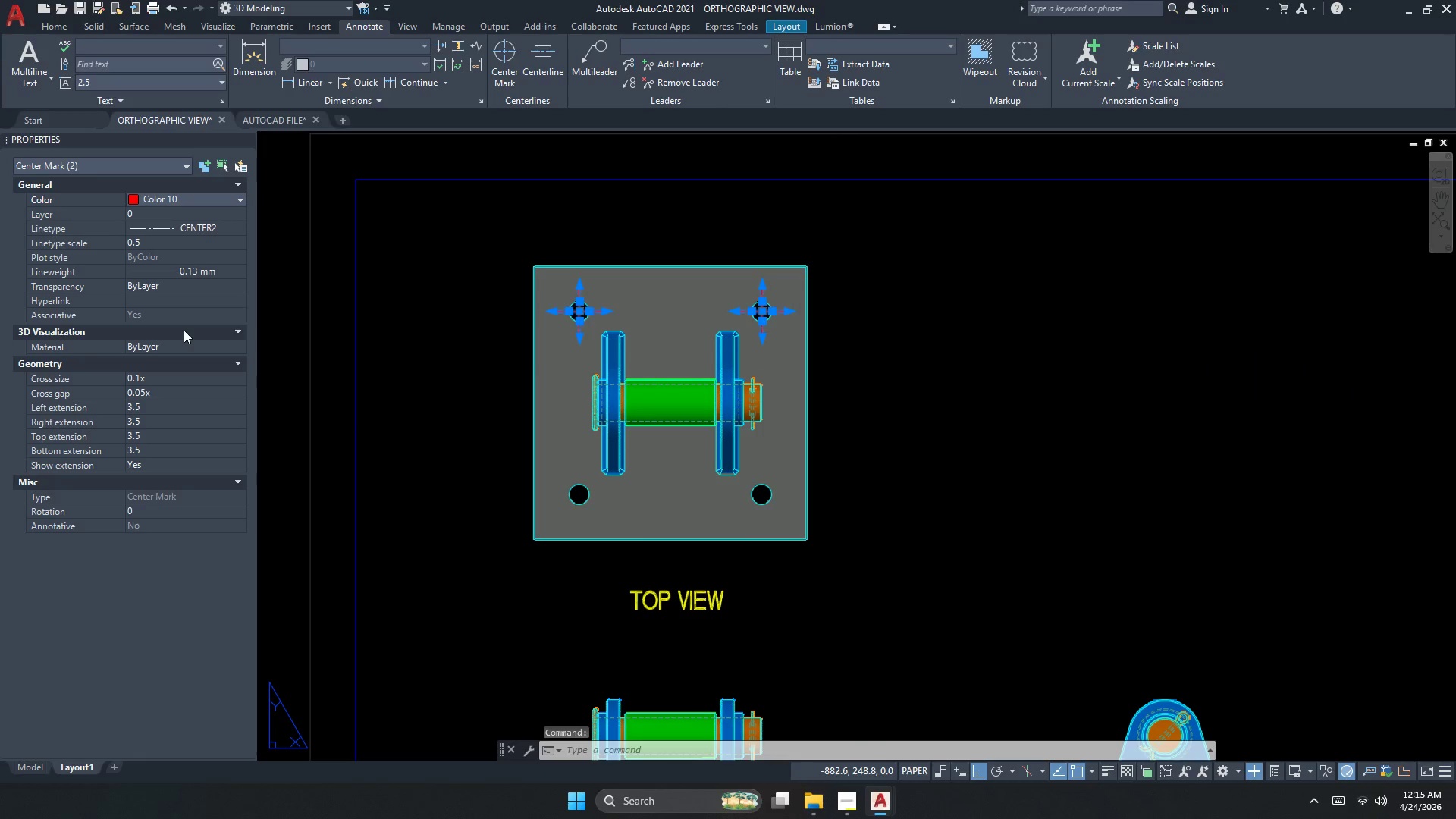 
key(Escape)
 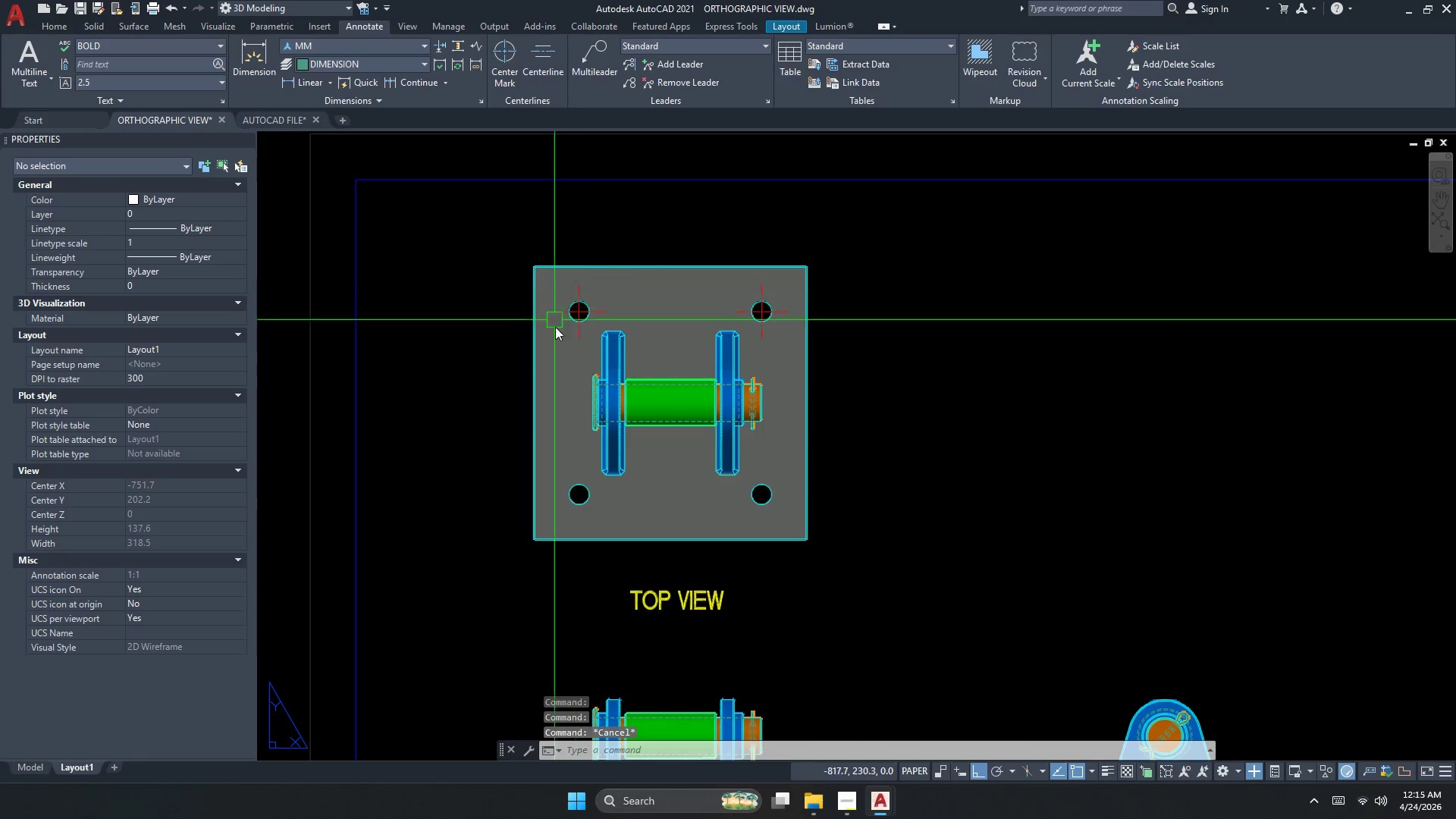 
key(Escape)
 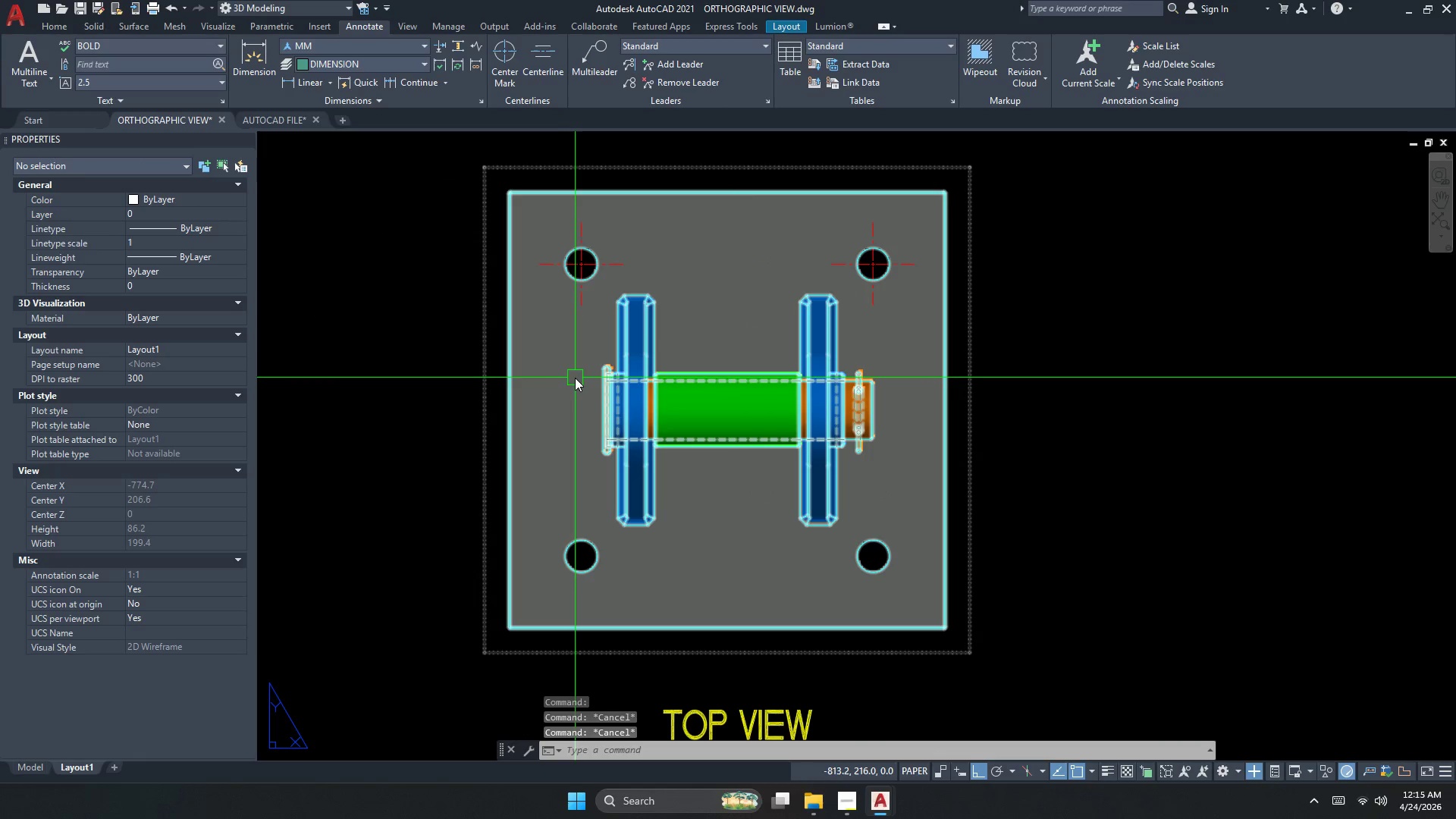 
scroll: coordinate [575, 391], scroll_direction: up, amount: 1.0
 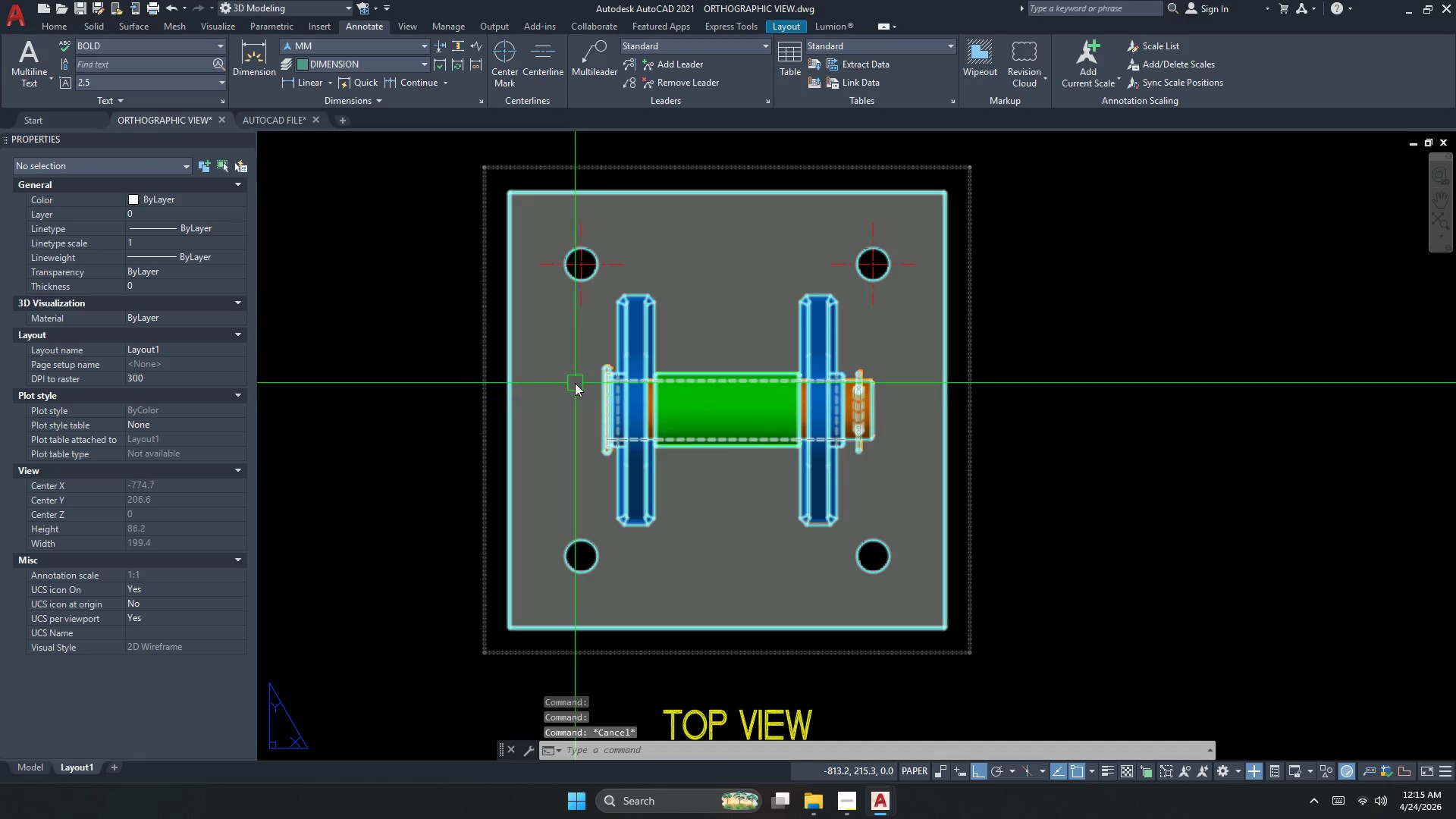 
key(Escape)
 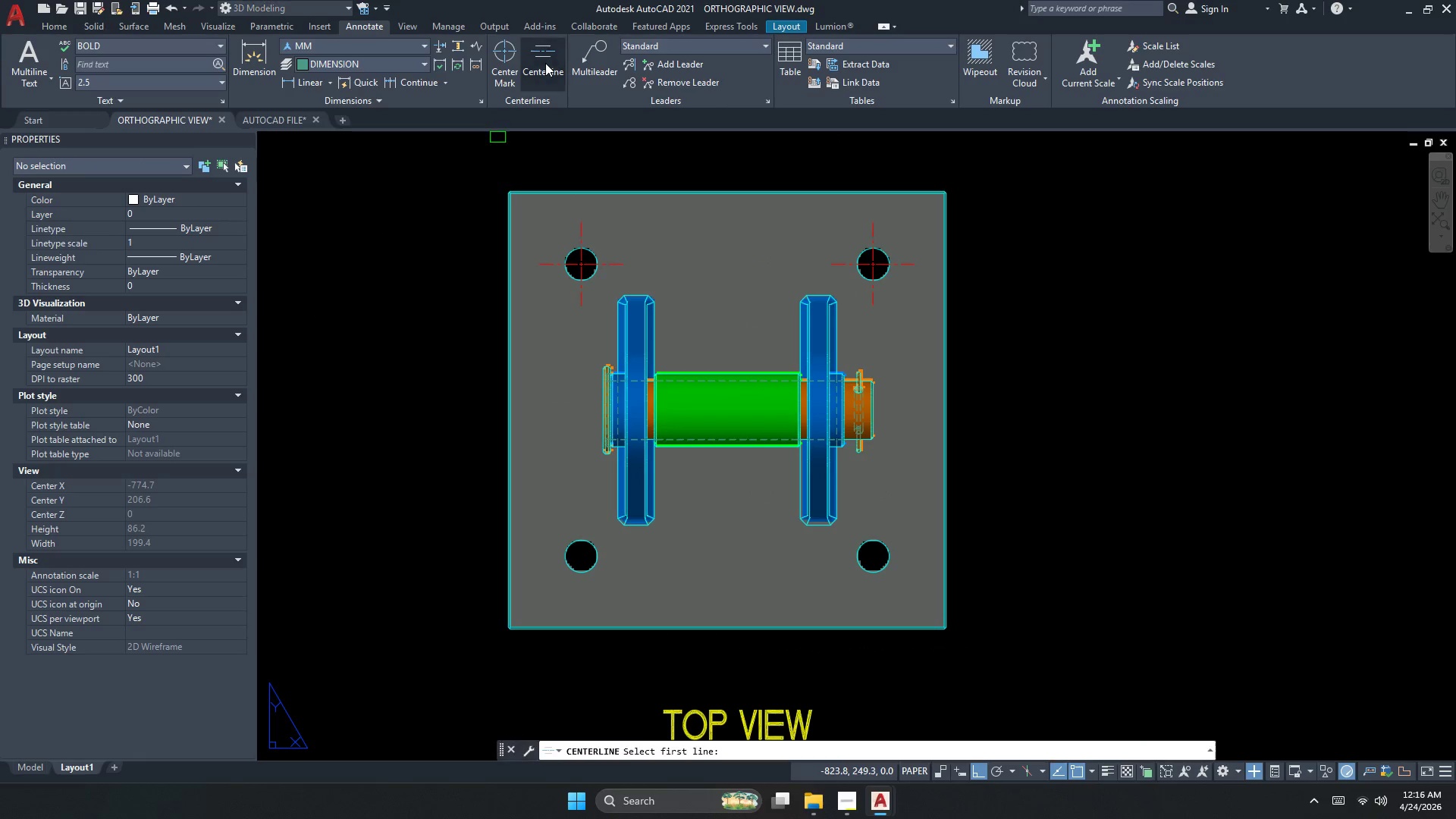 
key(Escape)
 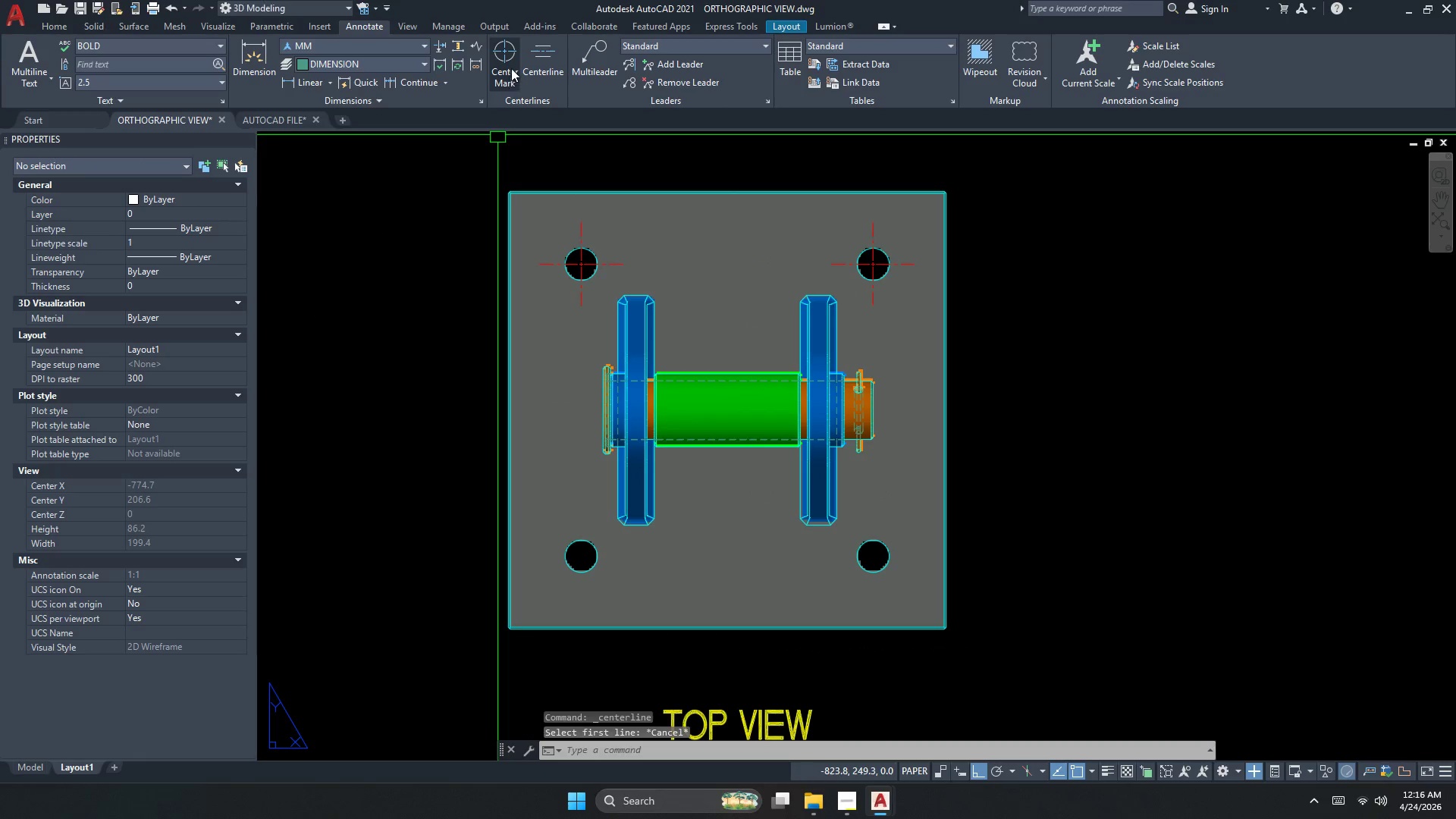 
left_click([511, 68])
 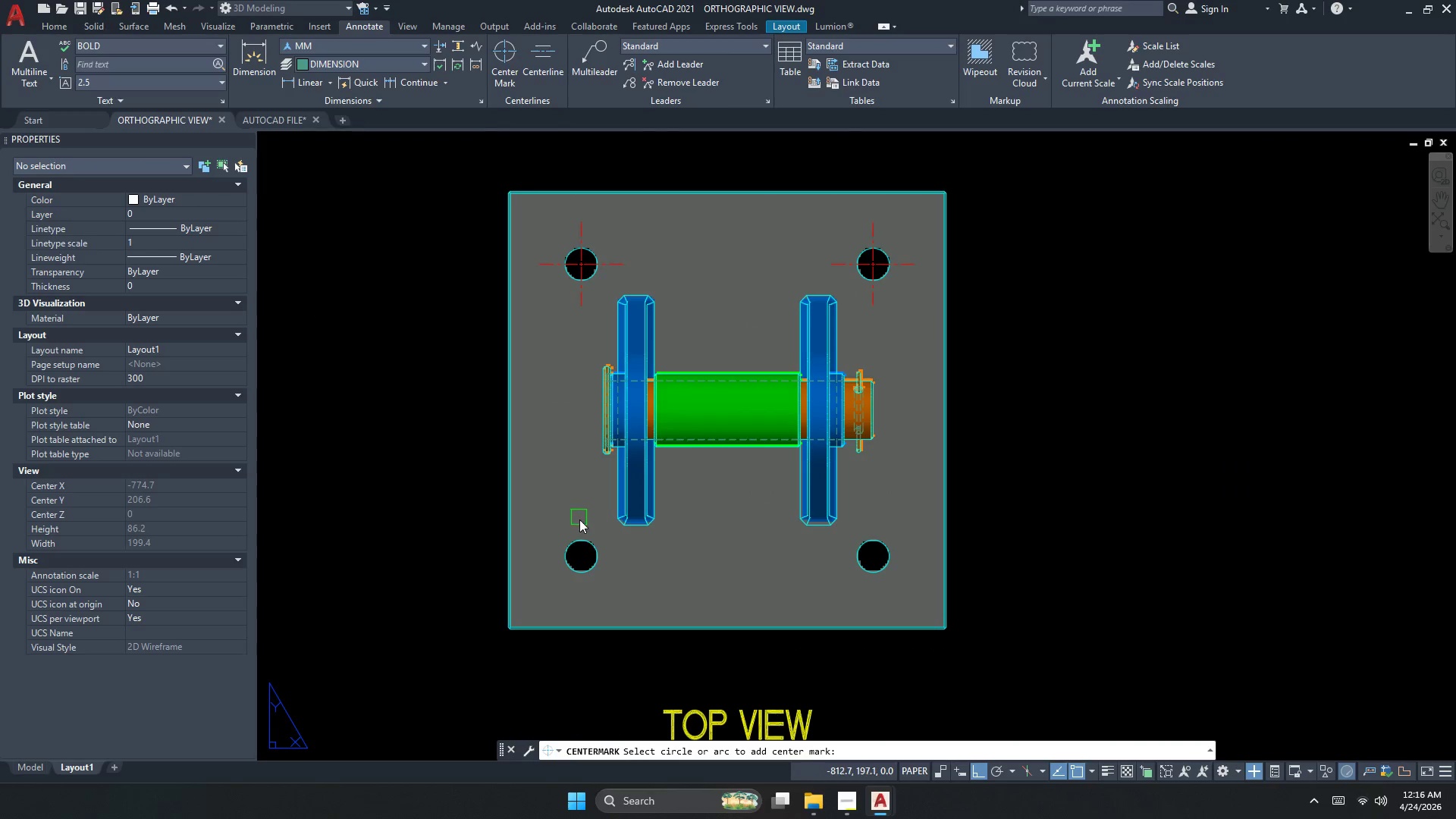 
left_click([582, 548])
 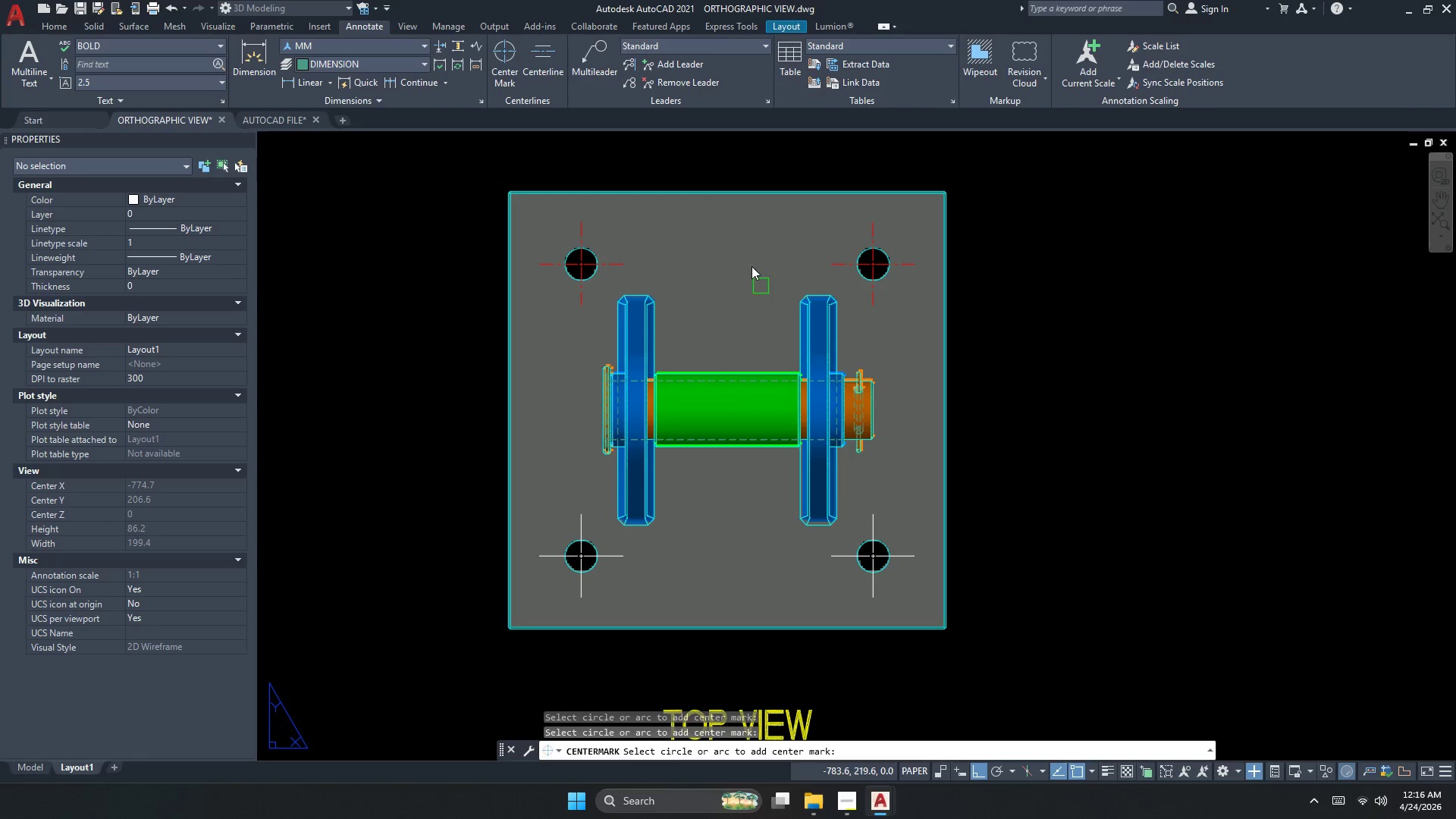 
key(Escape)
 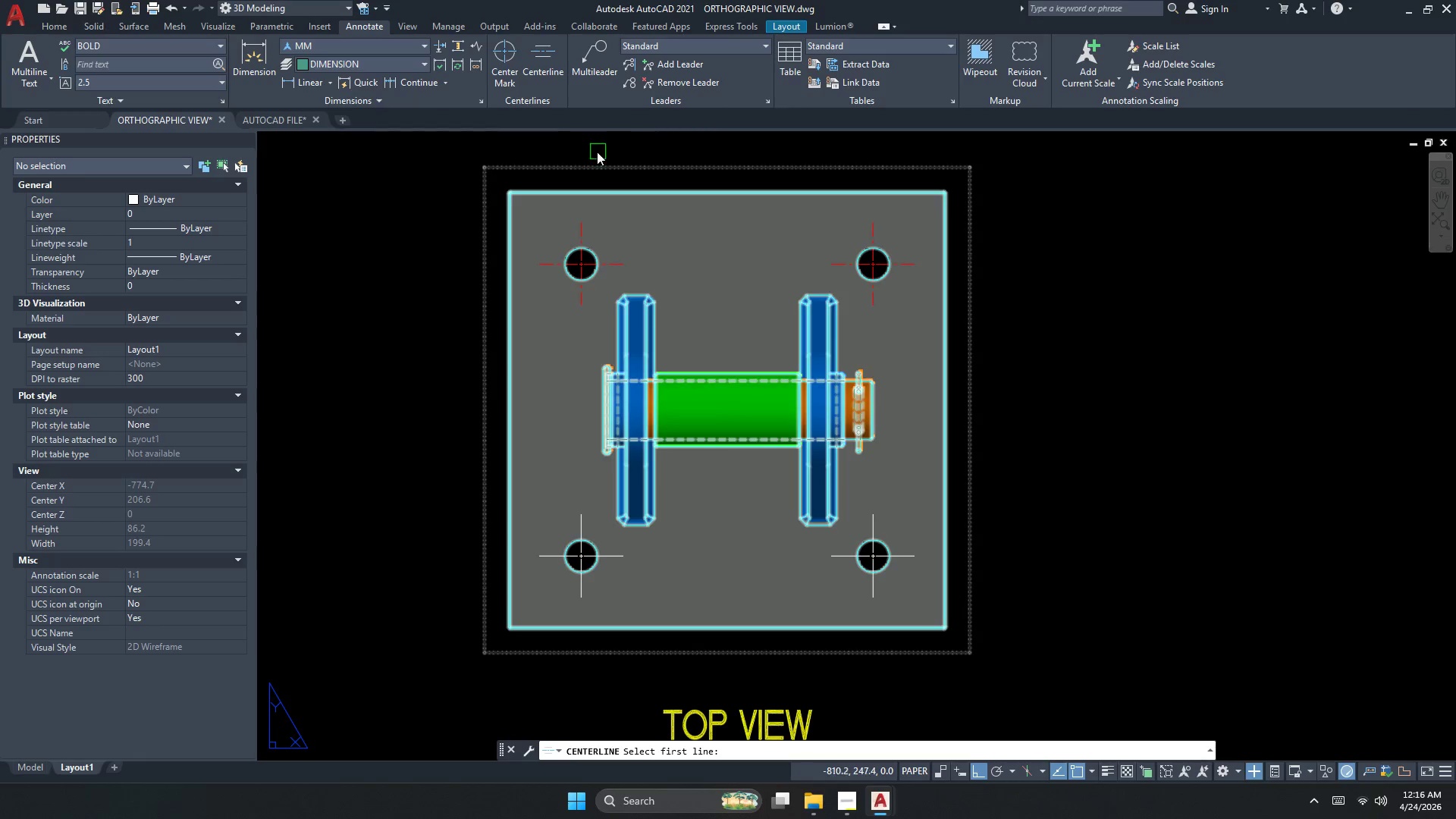 
key(Escape)
 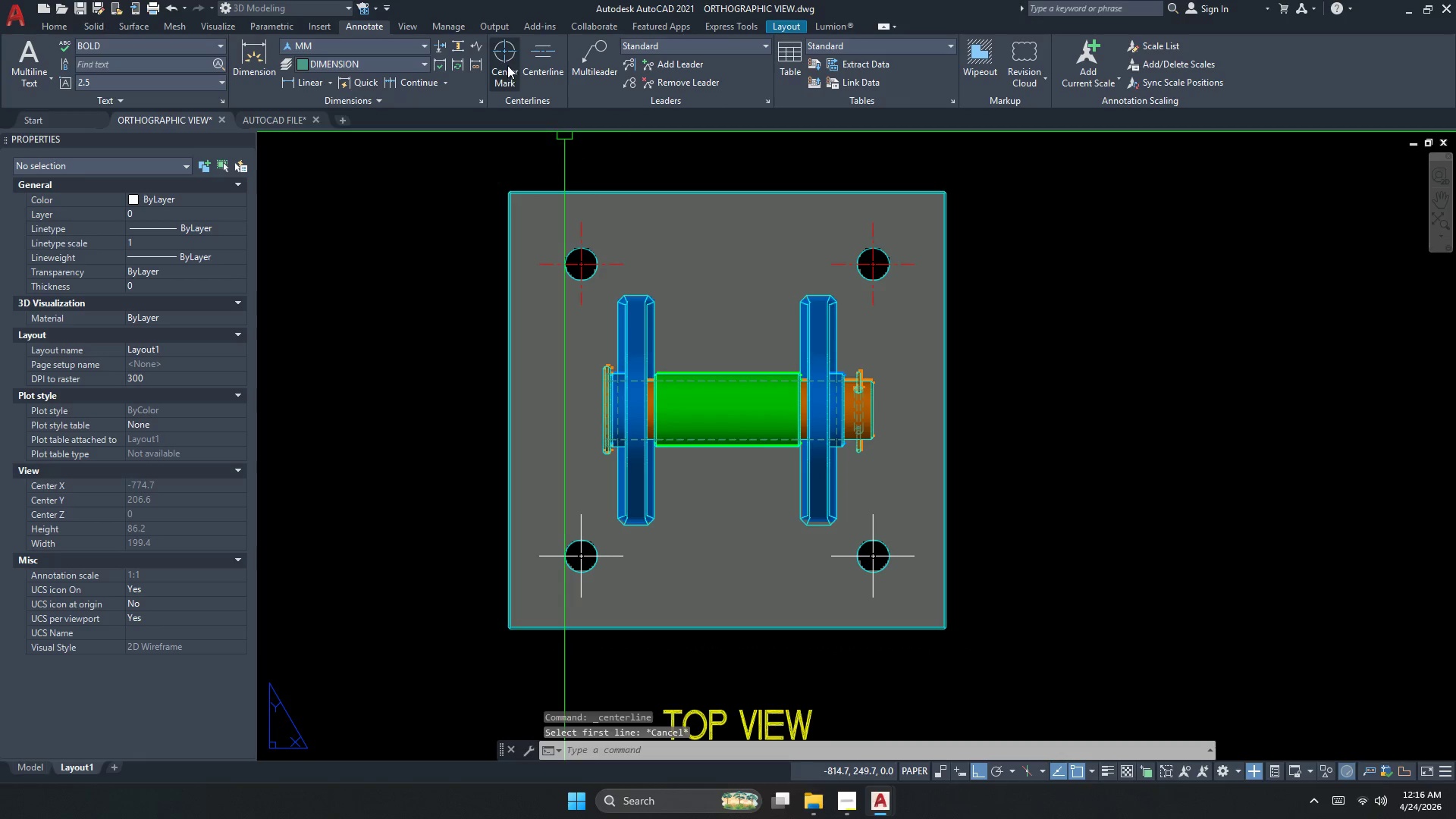 
left_click([508, 61])
 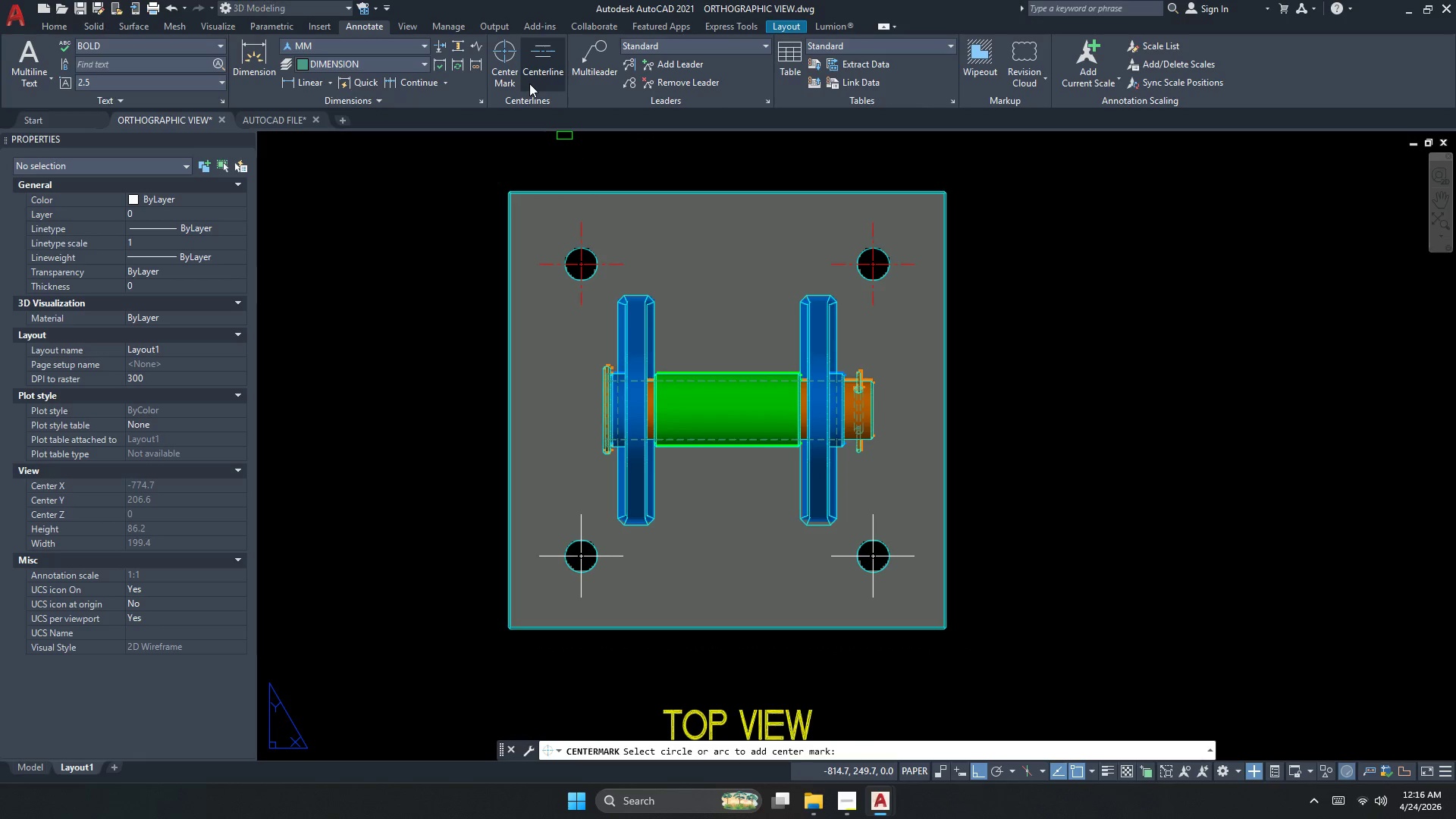 
key(Escape)
type(ma )
 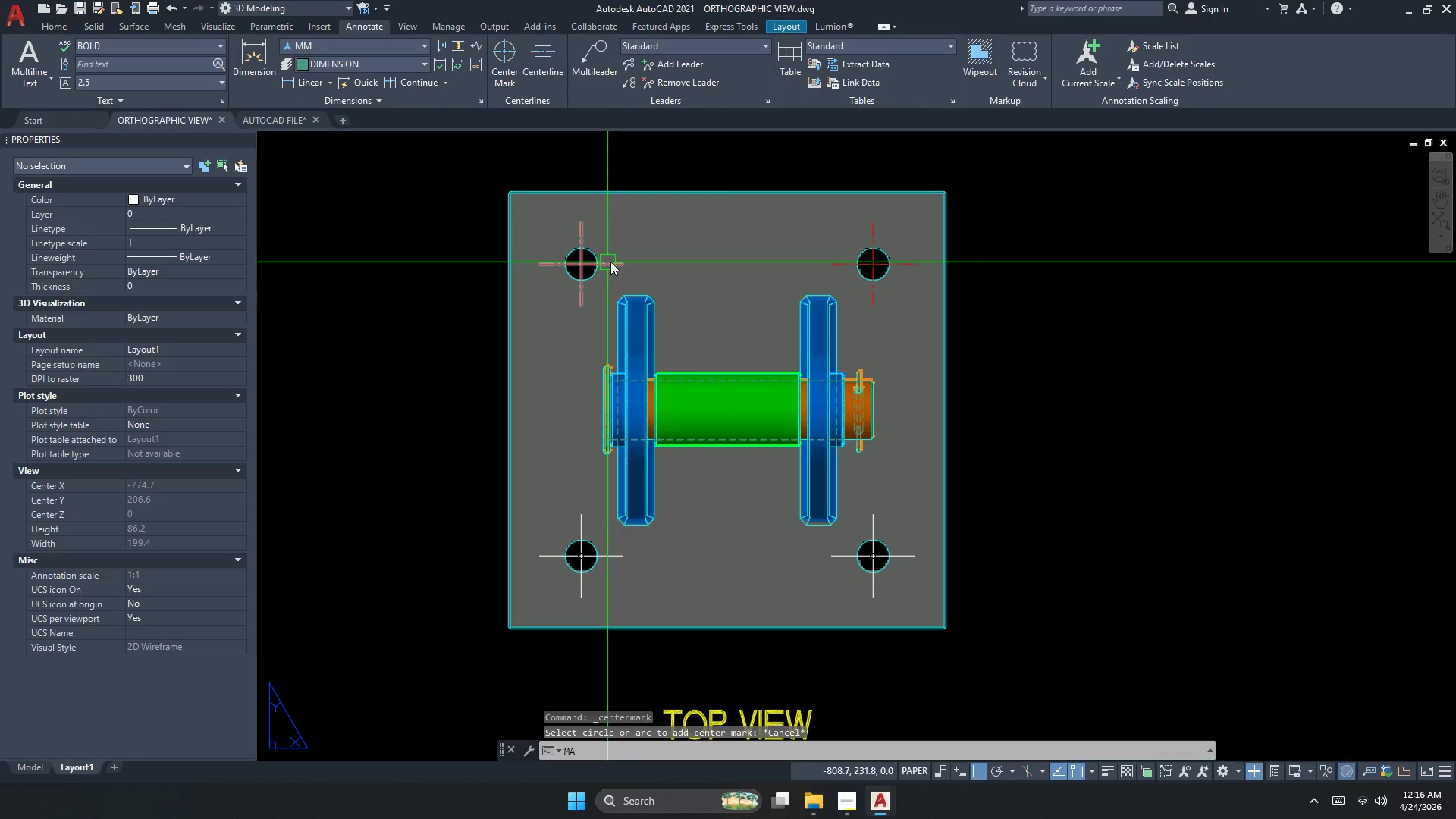 
left_click([611, 262])
 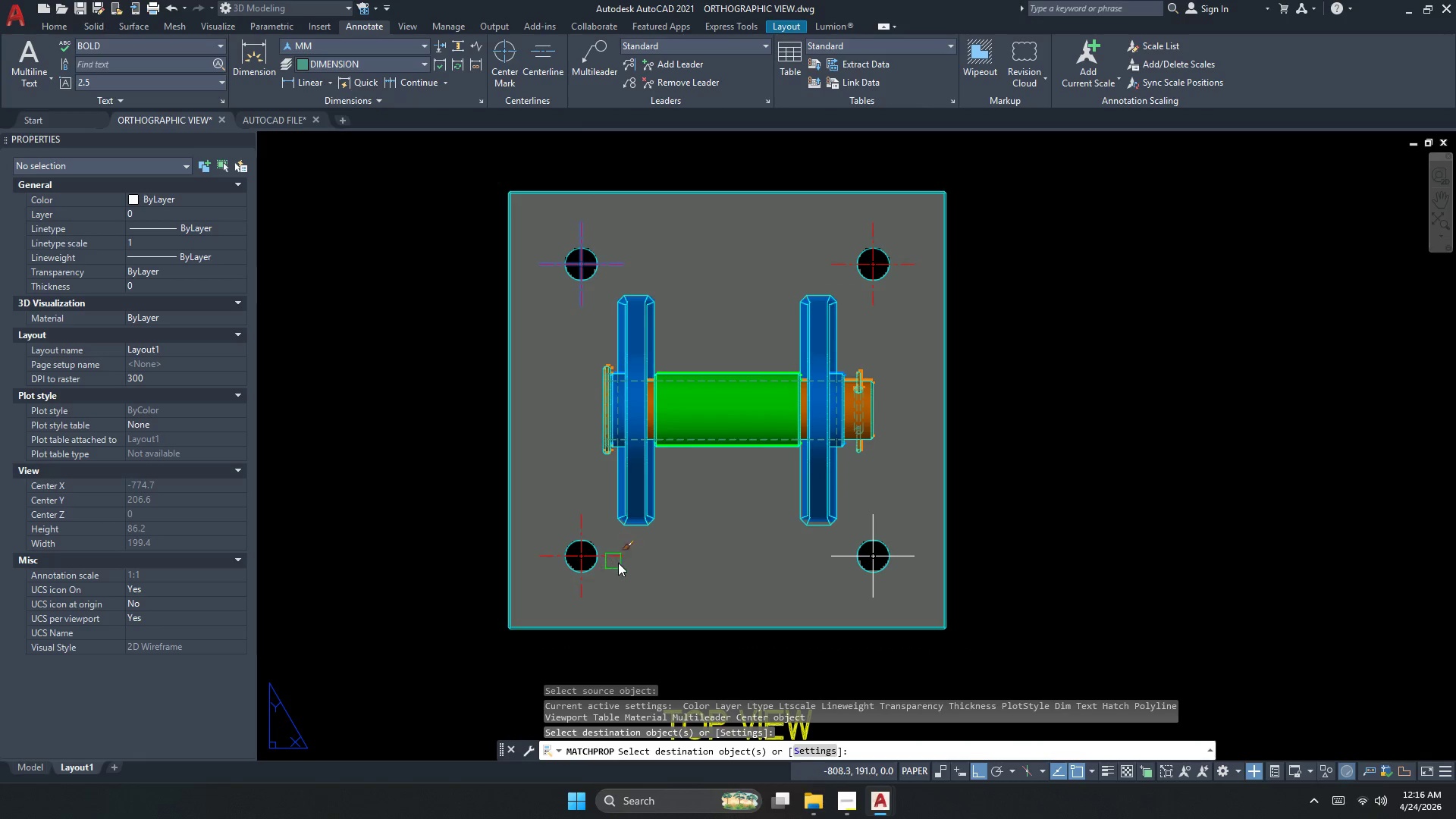 
left_click([848, 551])
 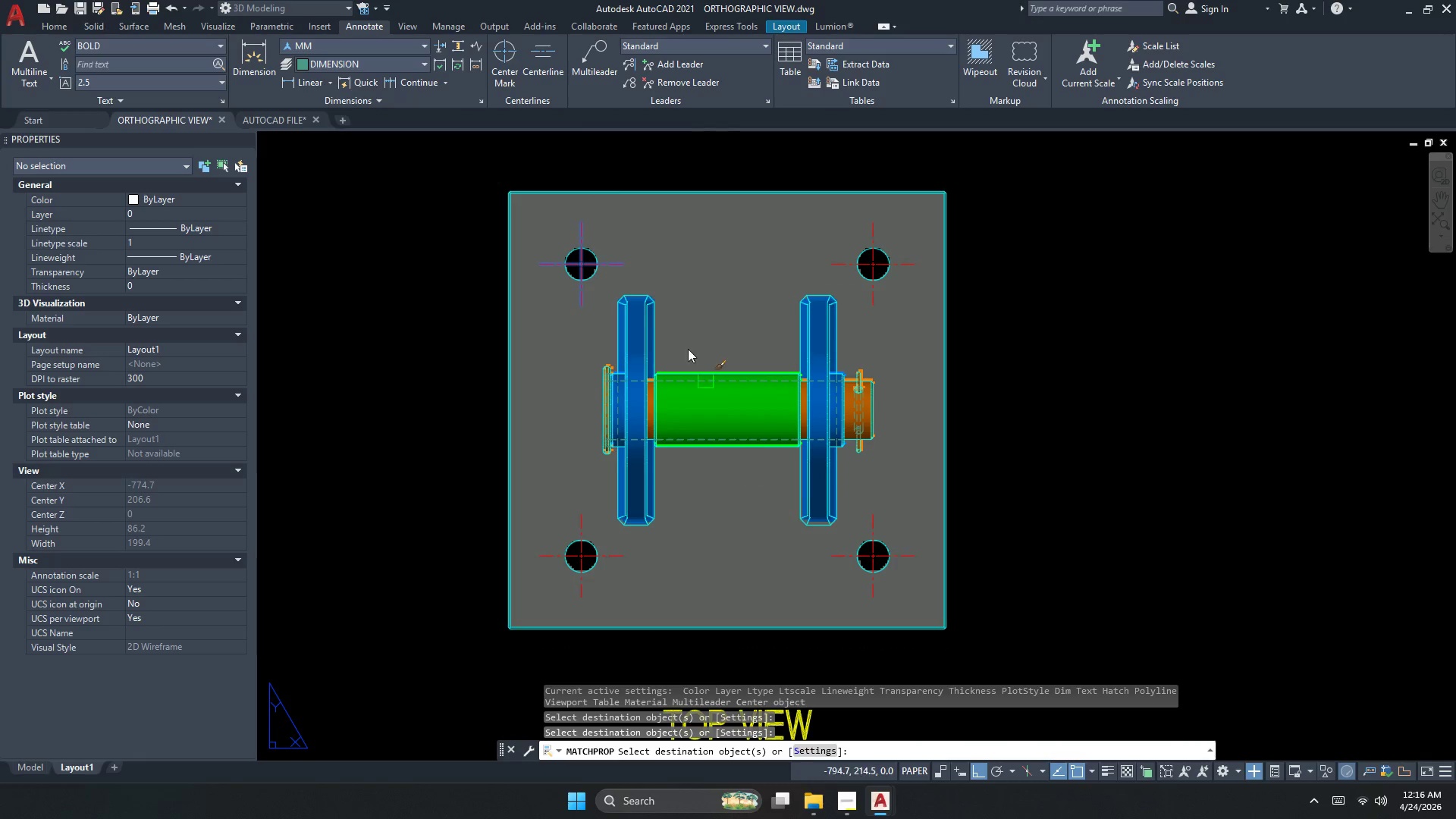 
key(Escape)
 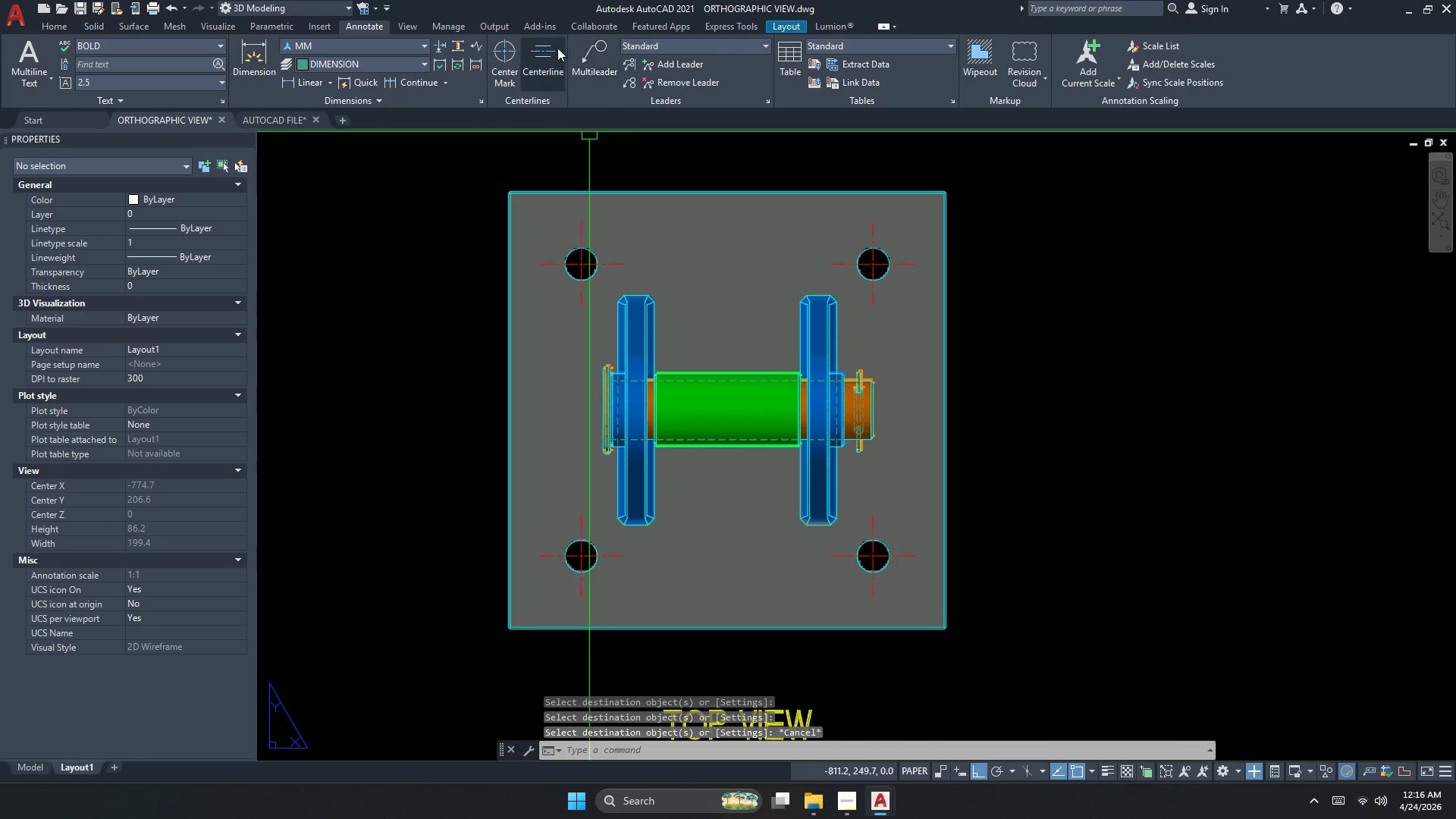 
left_click([557, 47])
 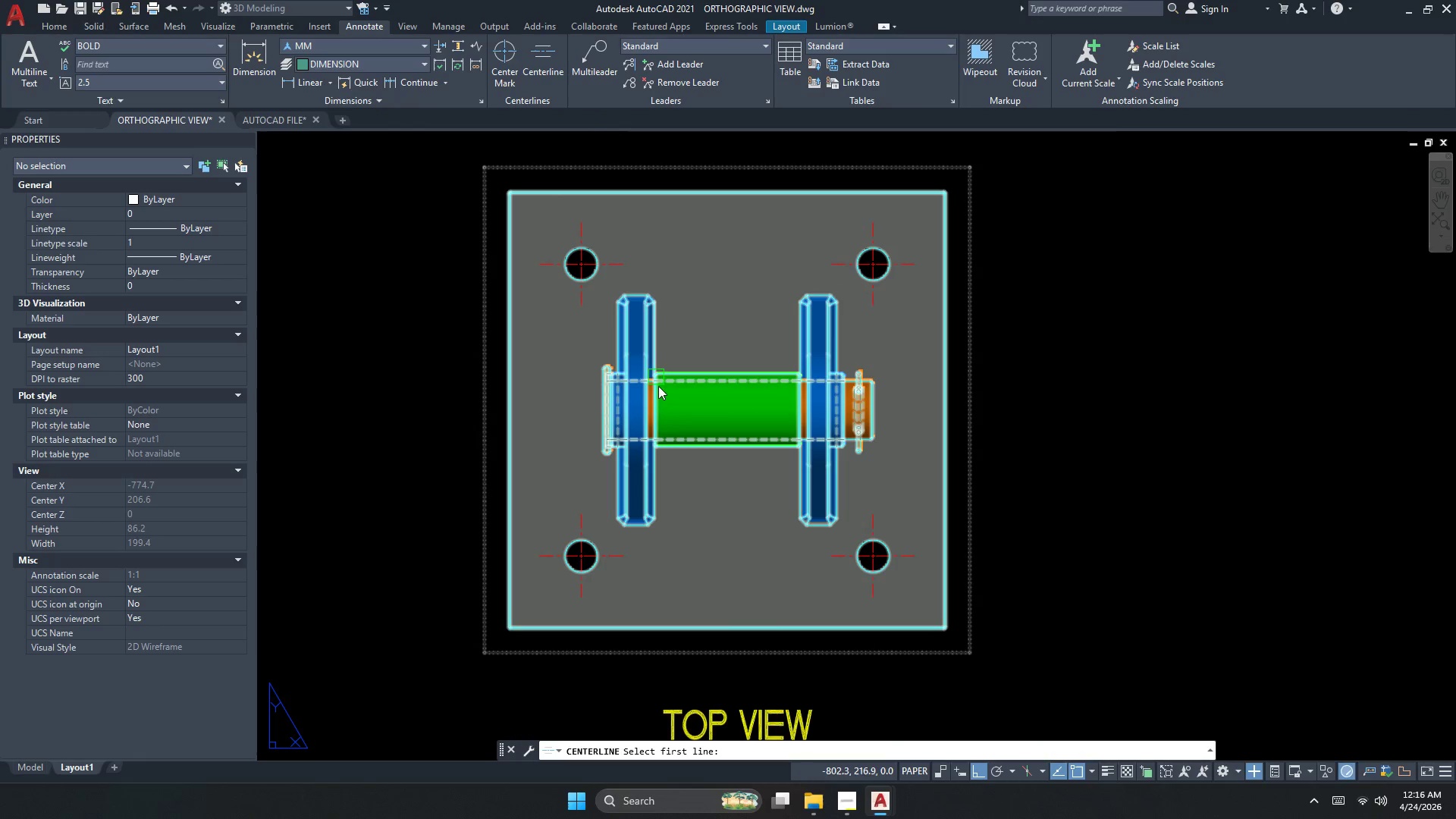 
scroll: coordinate [658, 403], scroll_direction: up, amount: 2.0
 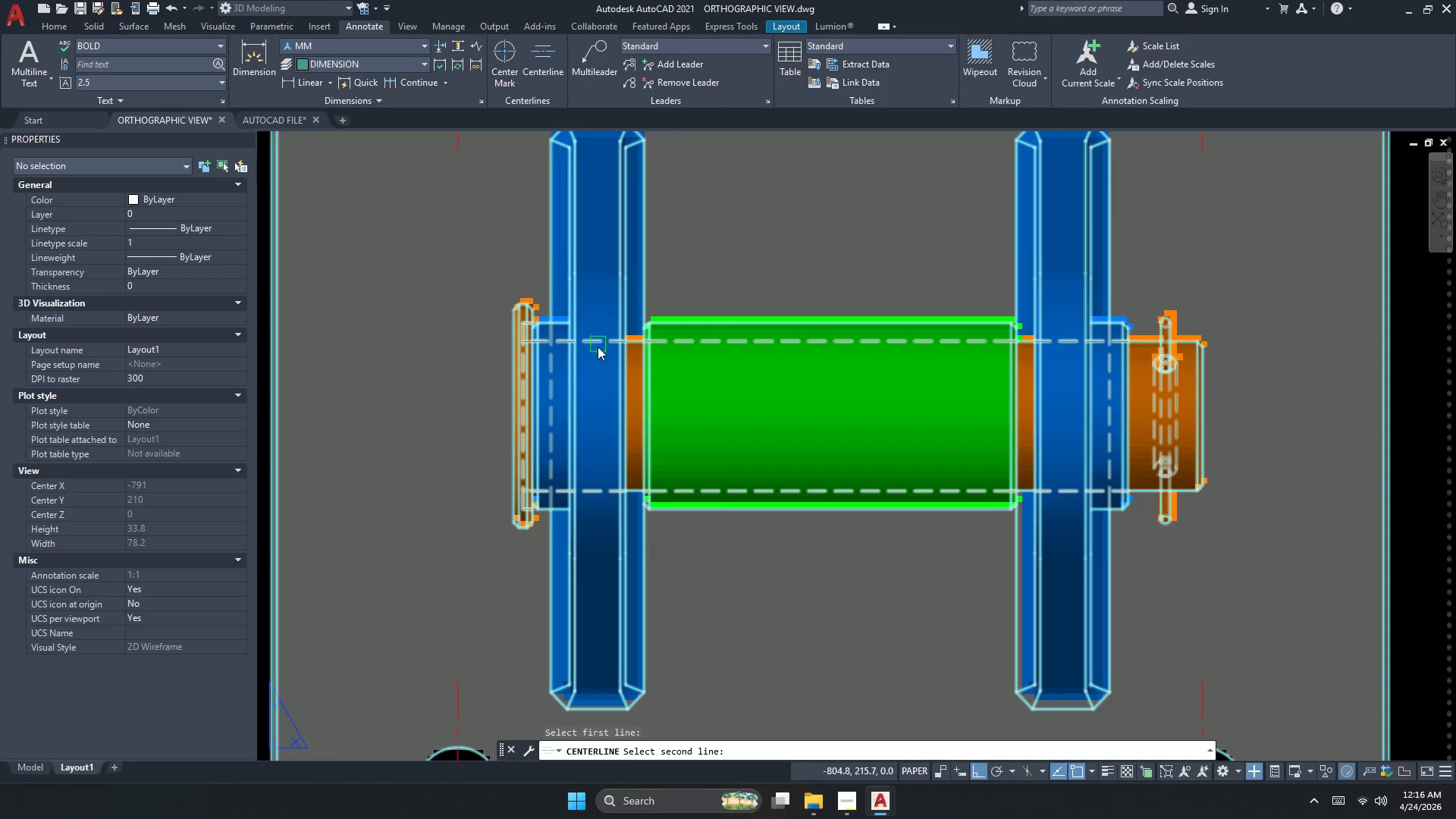 
left_click([596, 491])
 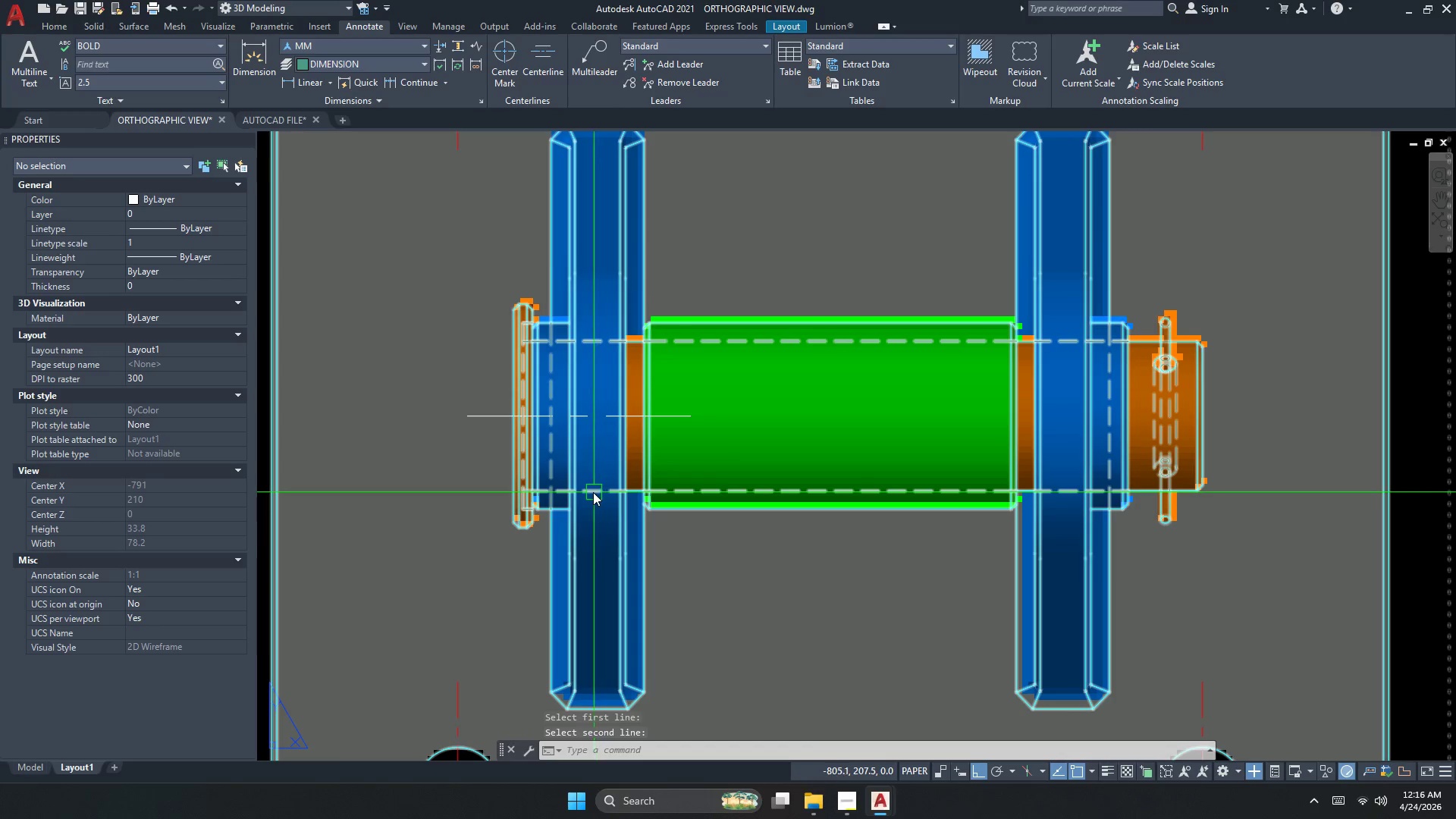 
key(Escape)
 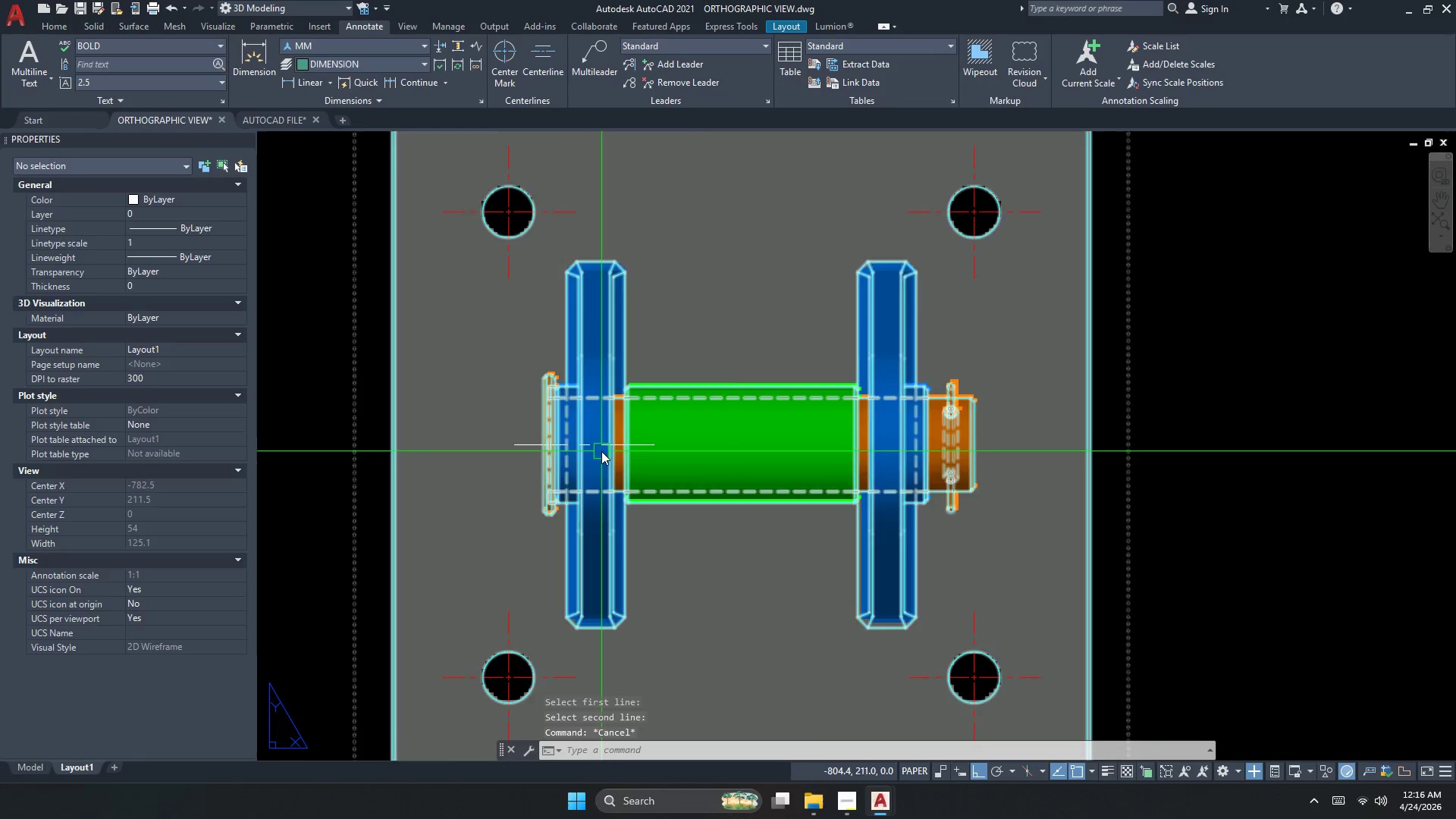 
scroll: coordinate [592, 492], scroll_direction: down, amount: 1.0
 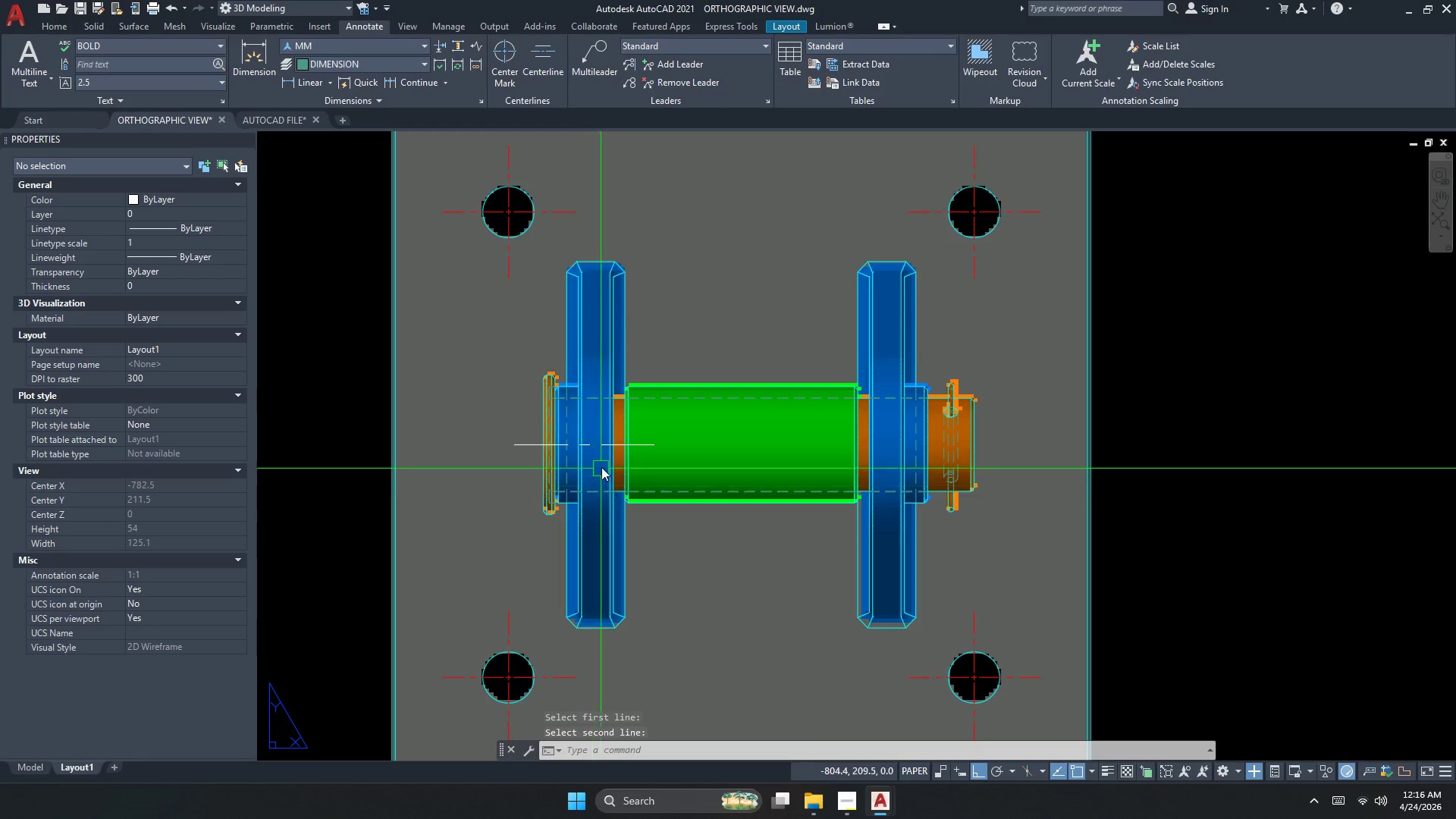 
left_click([601, 447])
 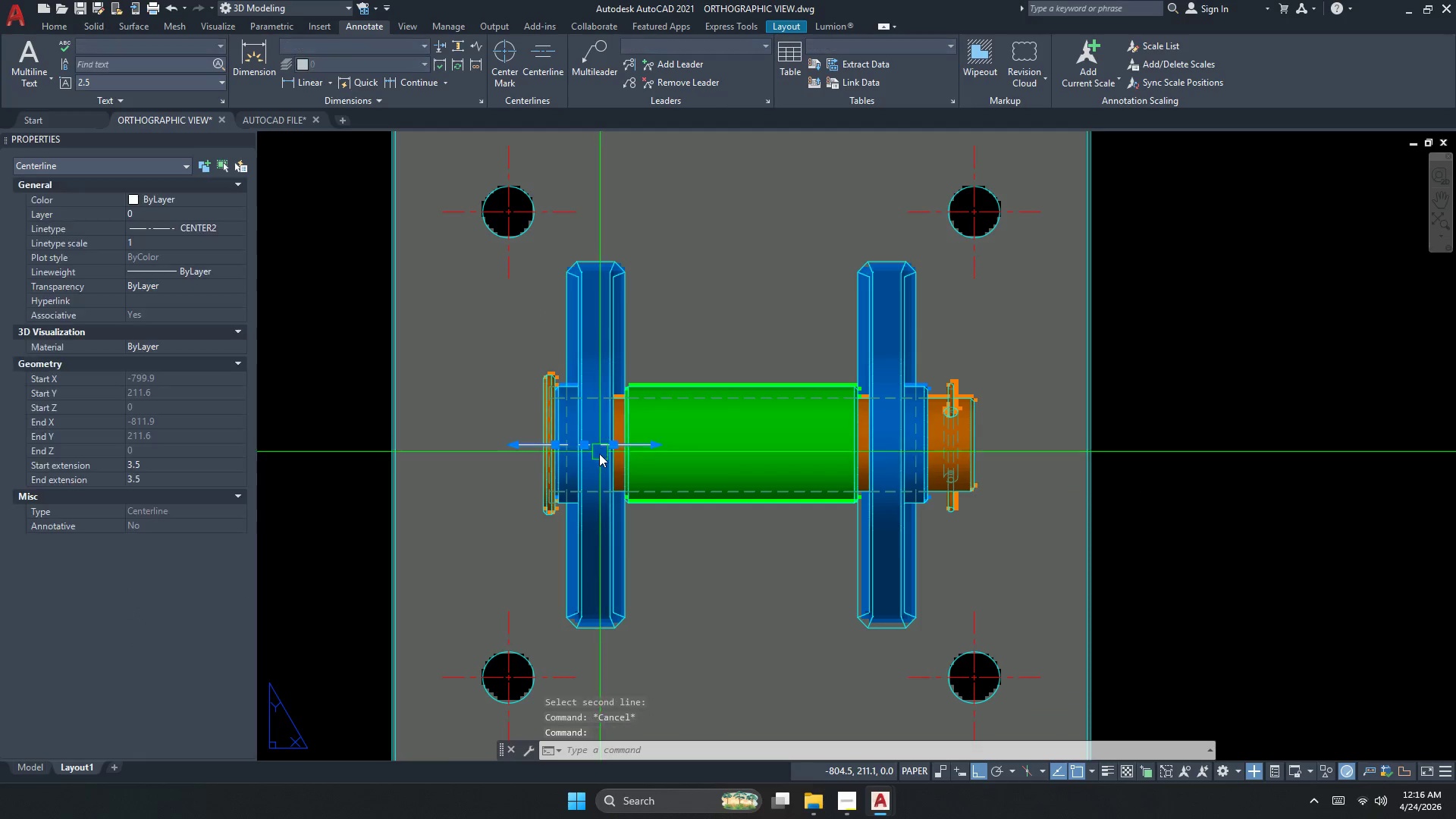 
key(E)
 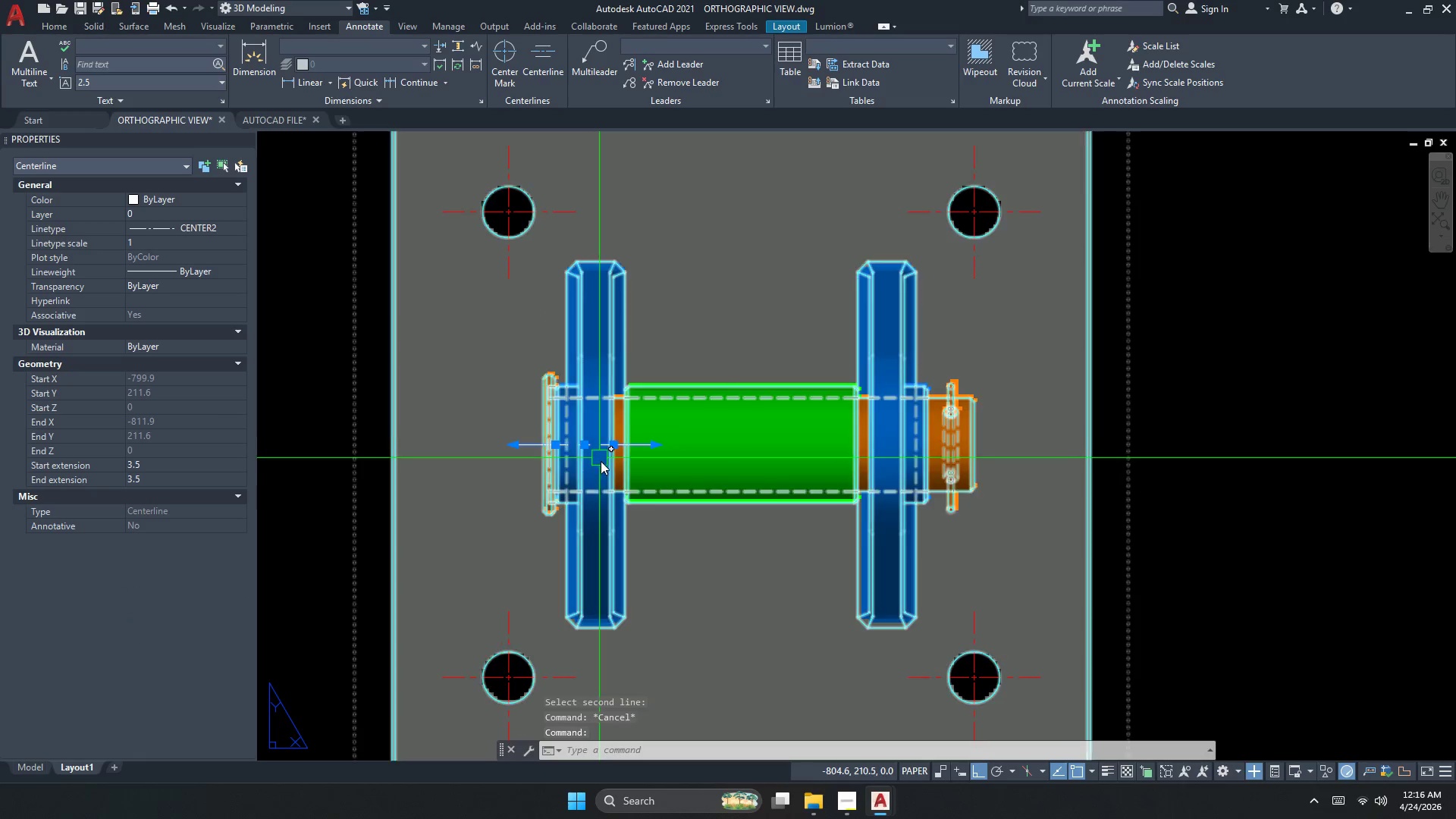 
key(Space)
 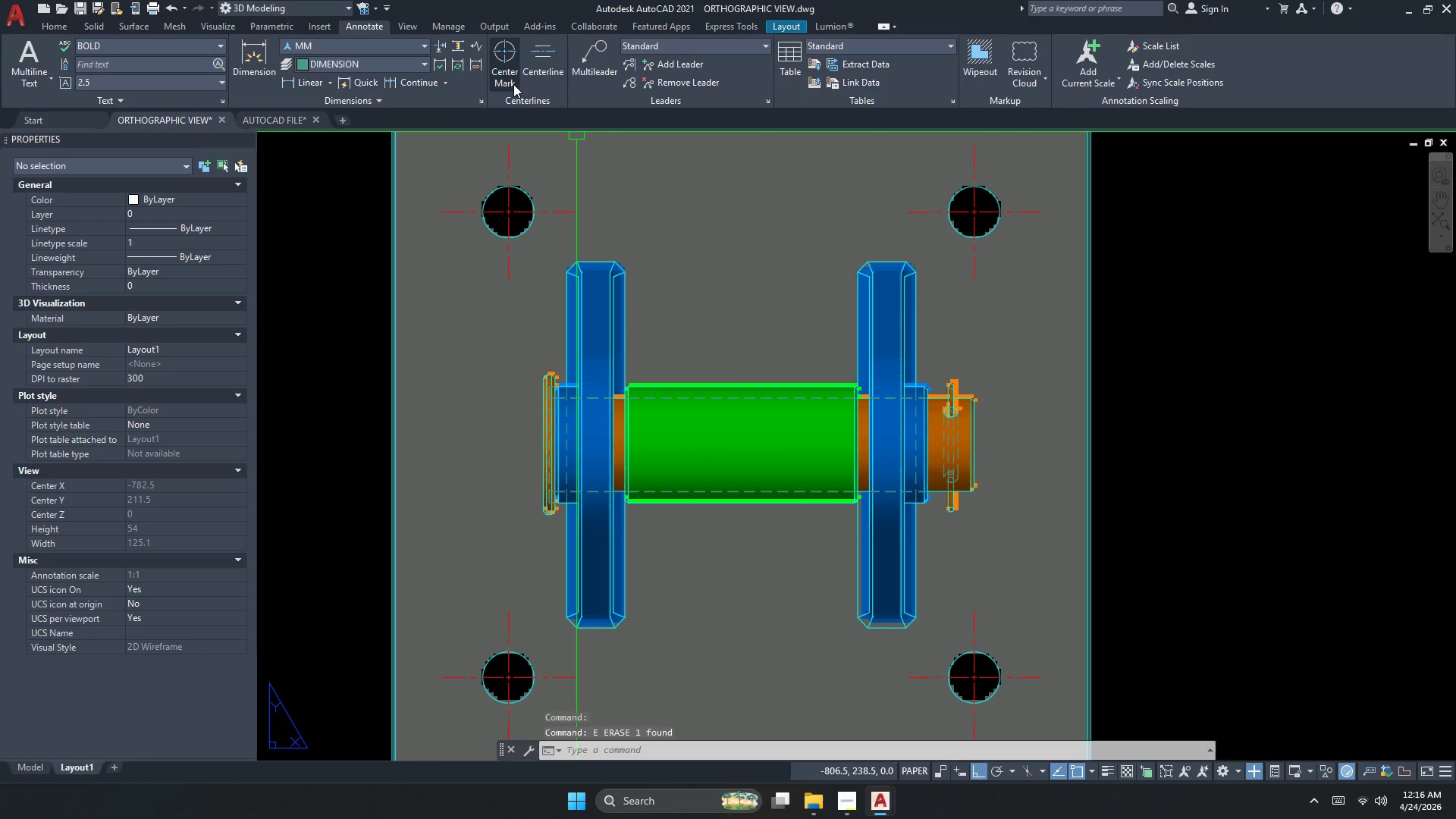 
left_click([525, 61])
 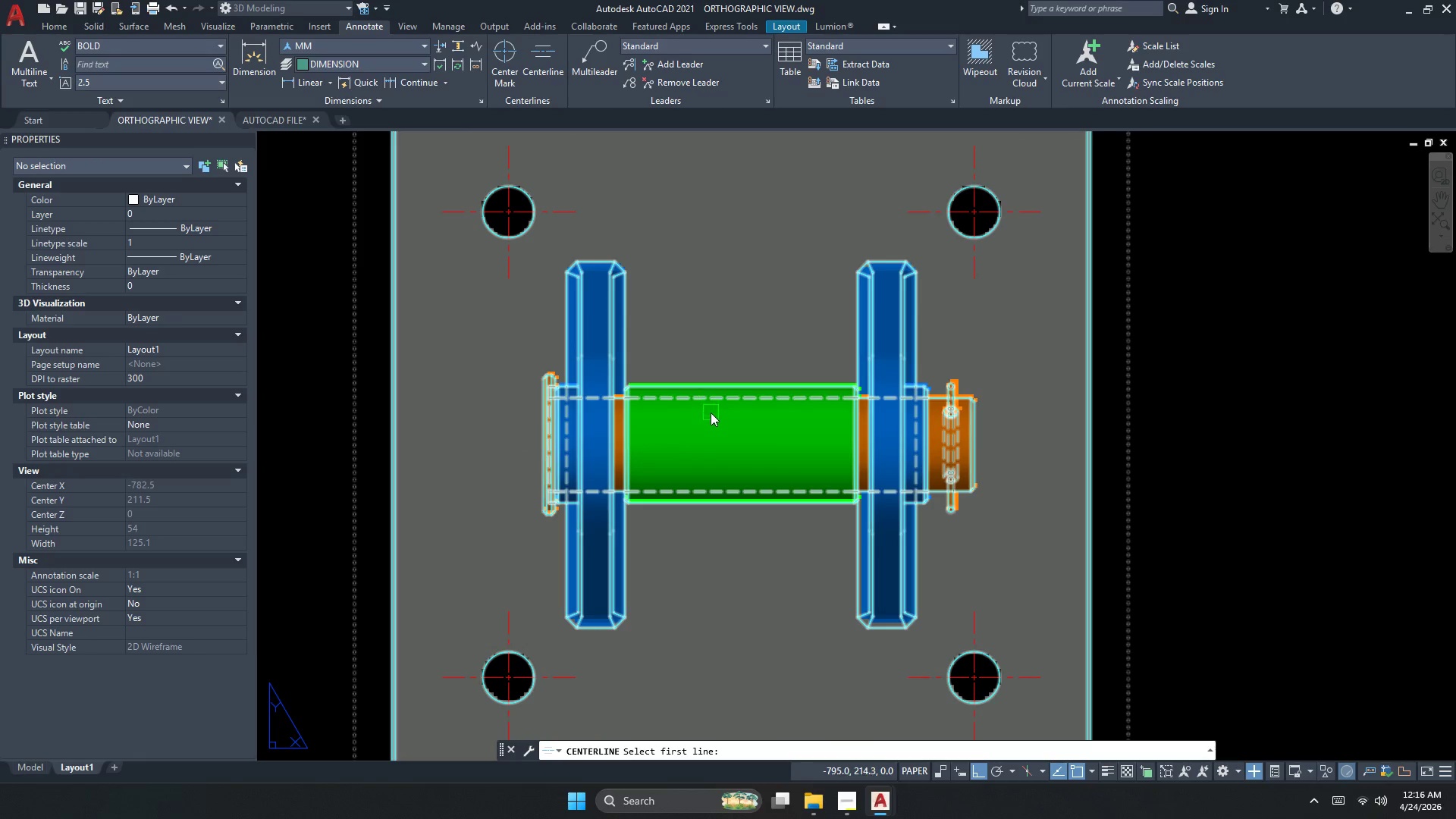 
left_click([718, 400])
 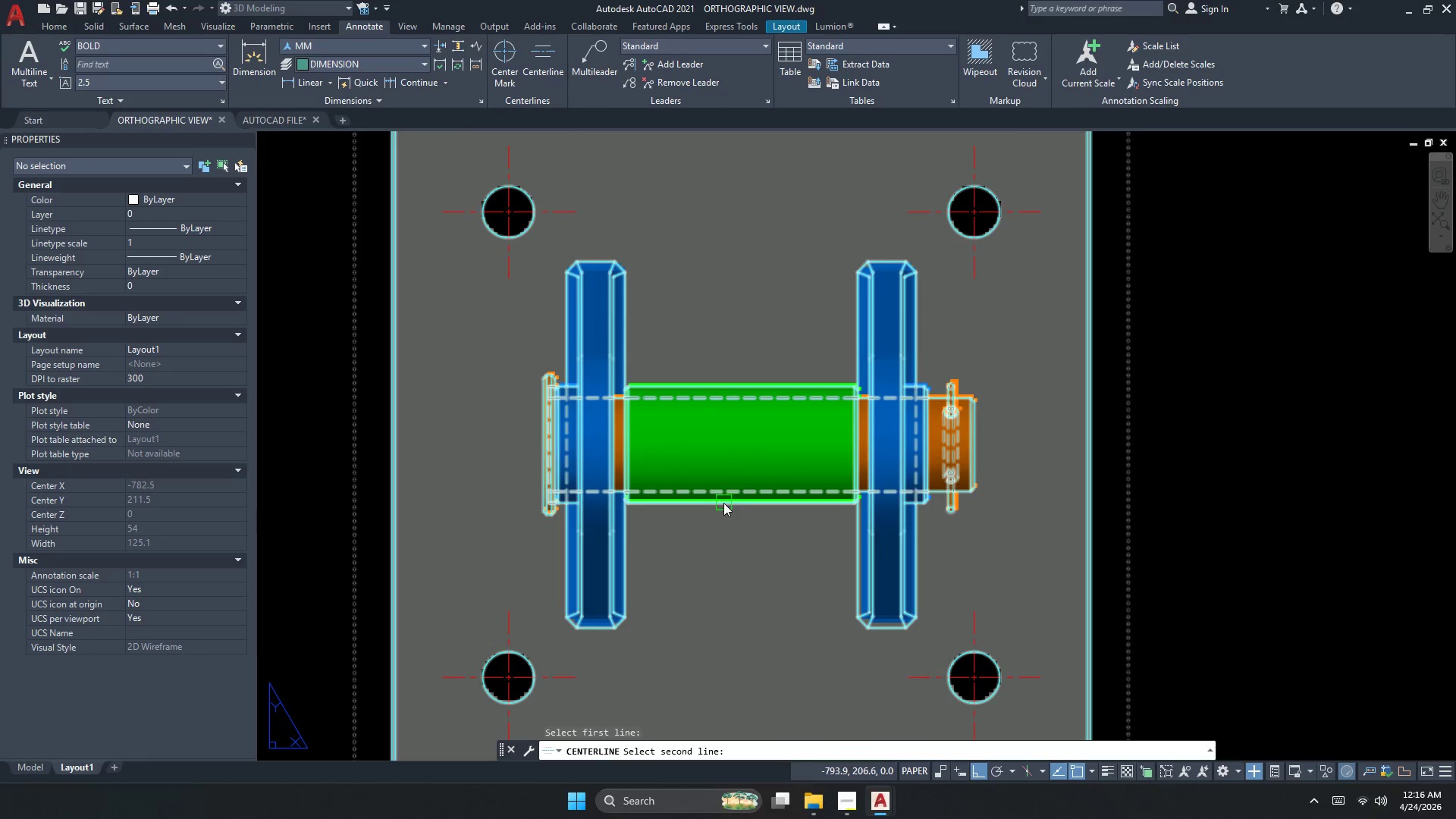 
left_click([726, 494])
 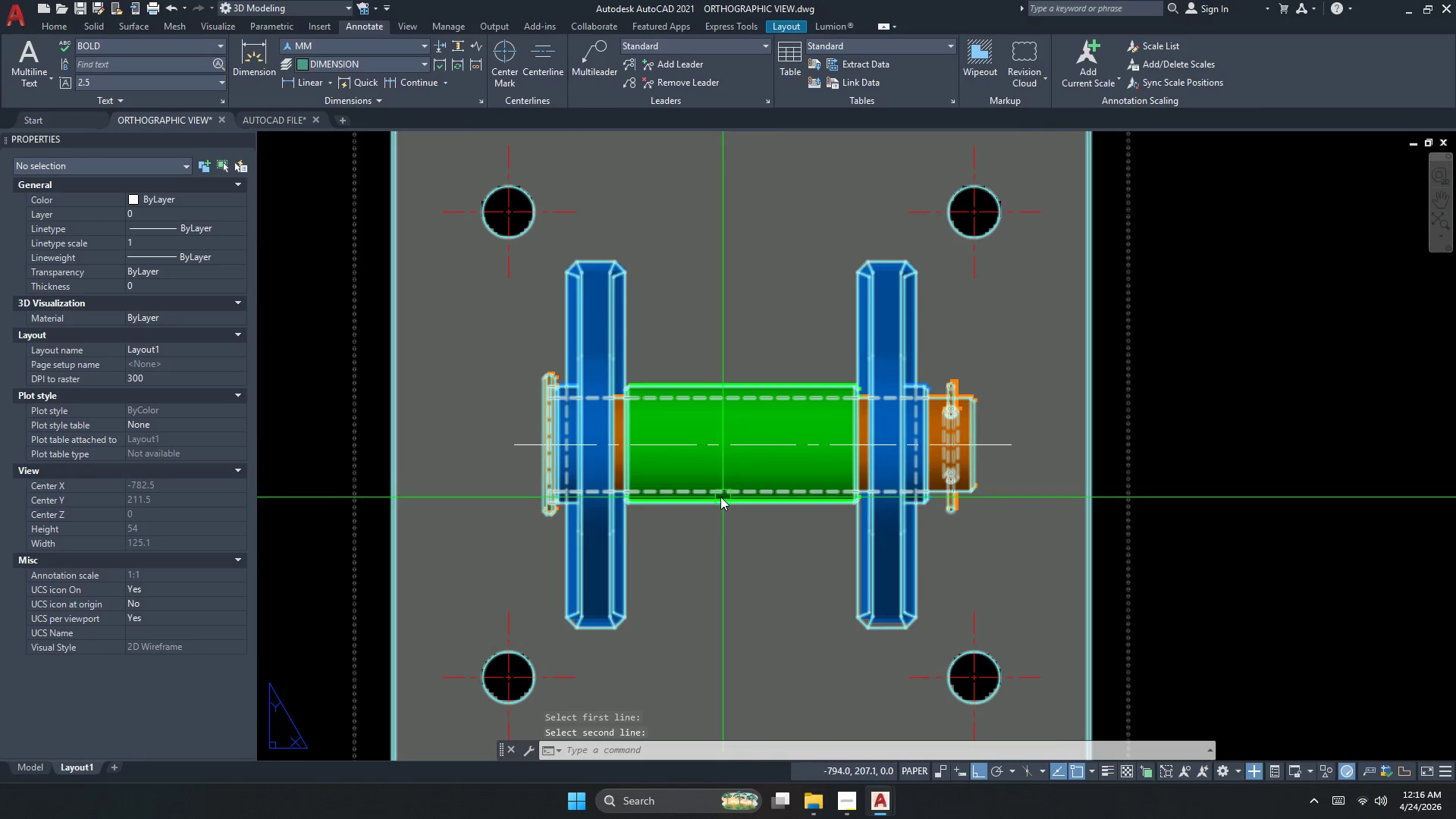 
key(Escape)
 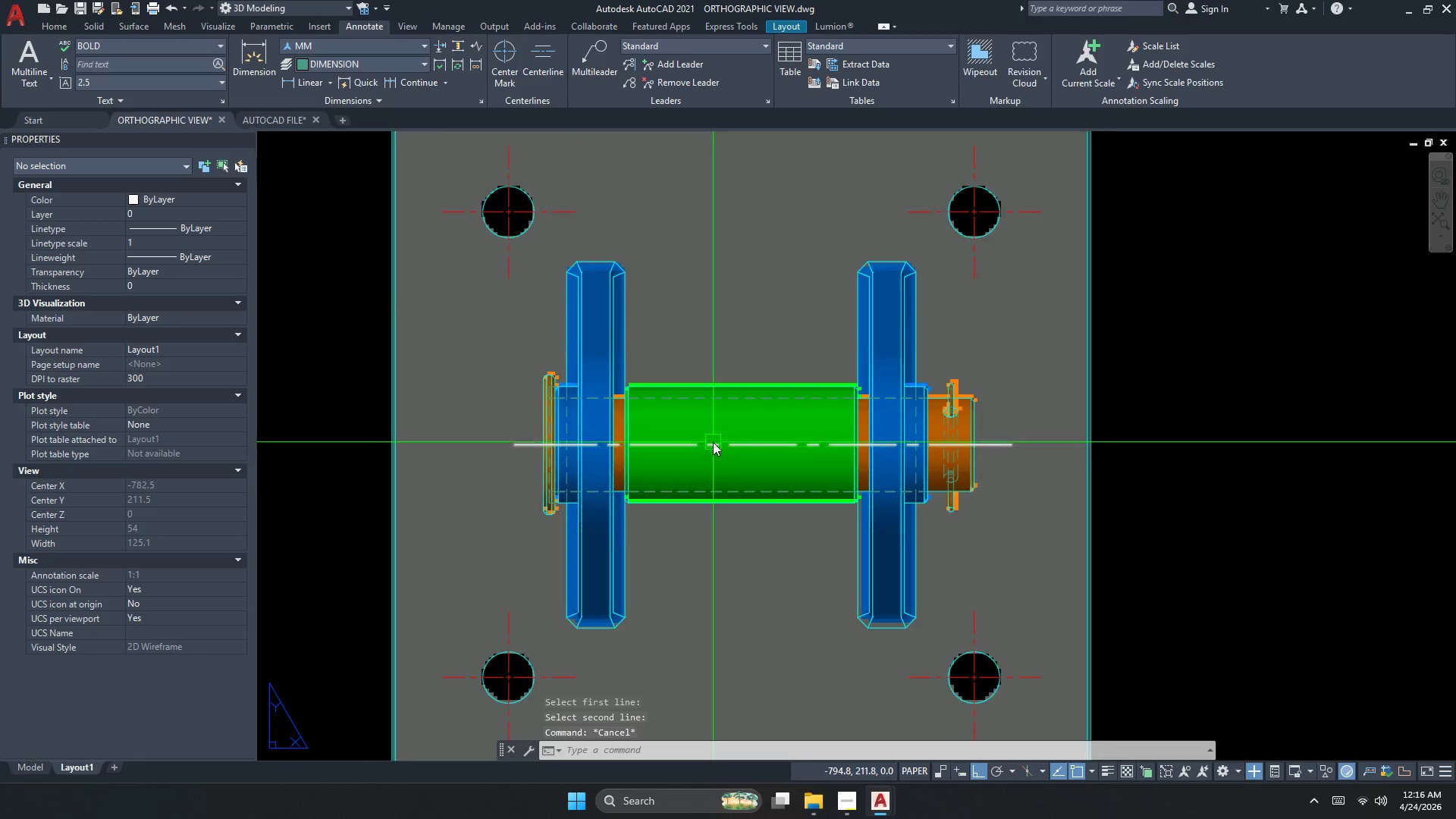 
left_click([713, 439])
 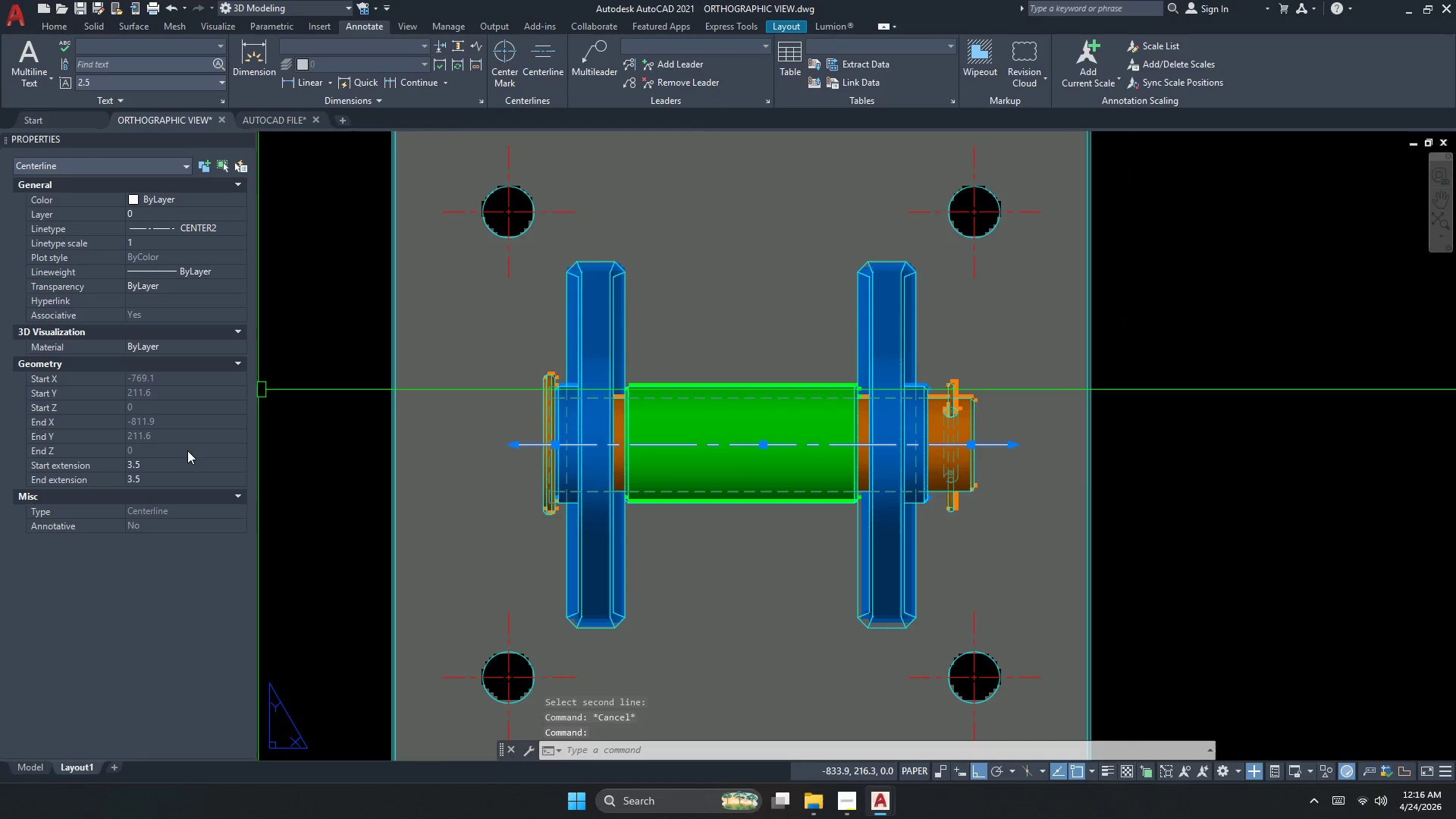 
left_click([183, 461])
 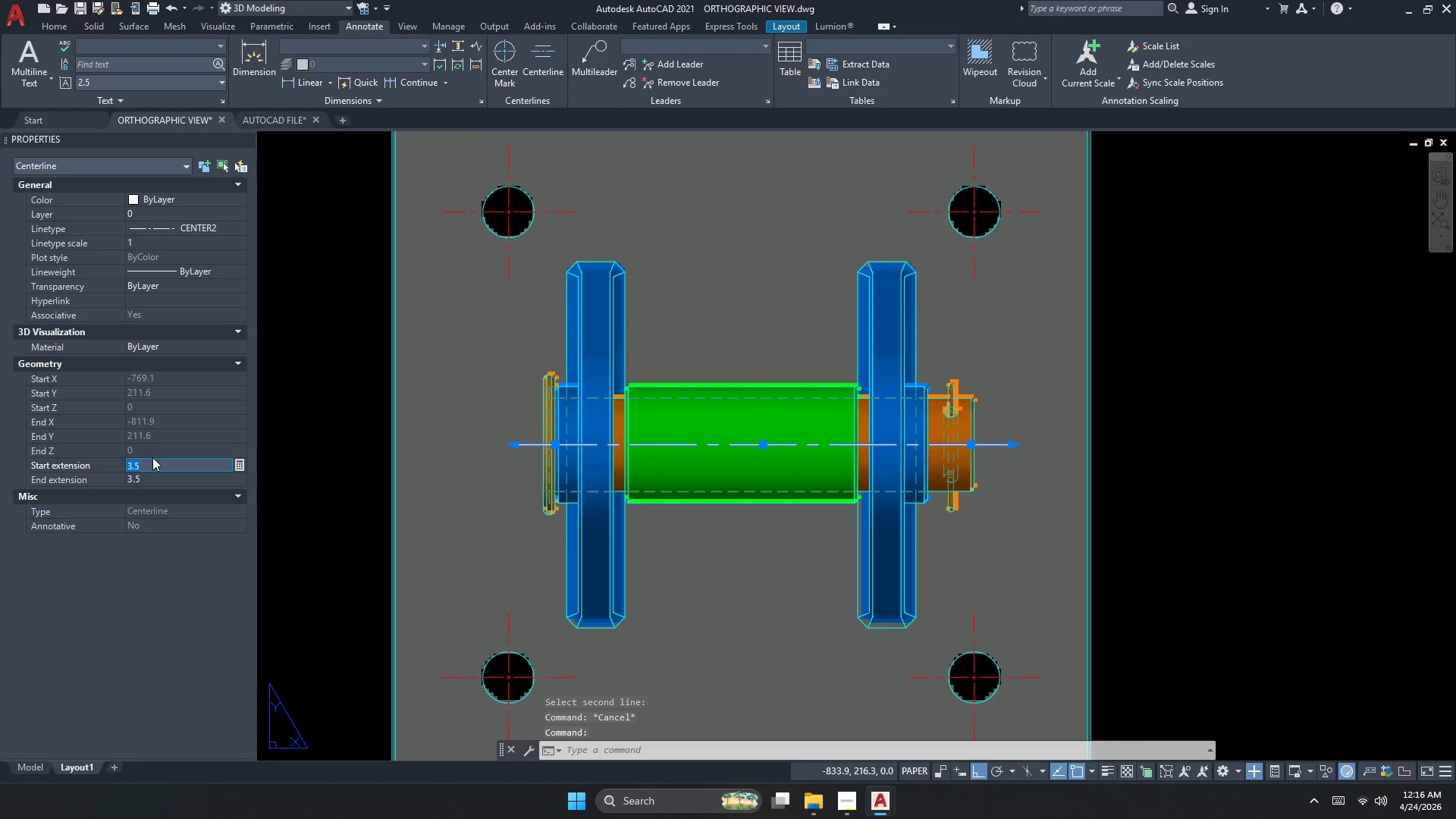 
key(Numpad4)
 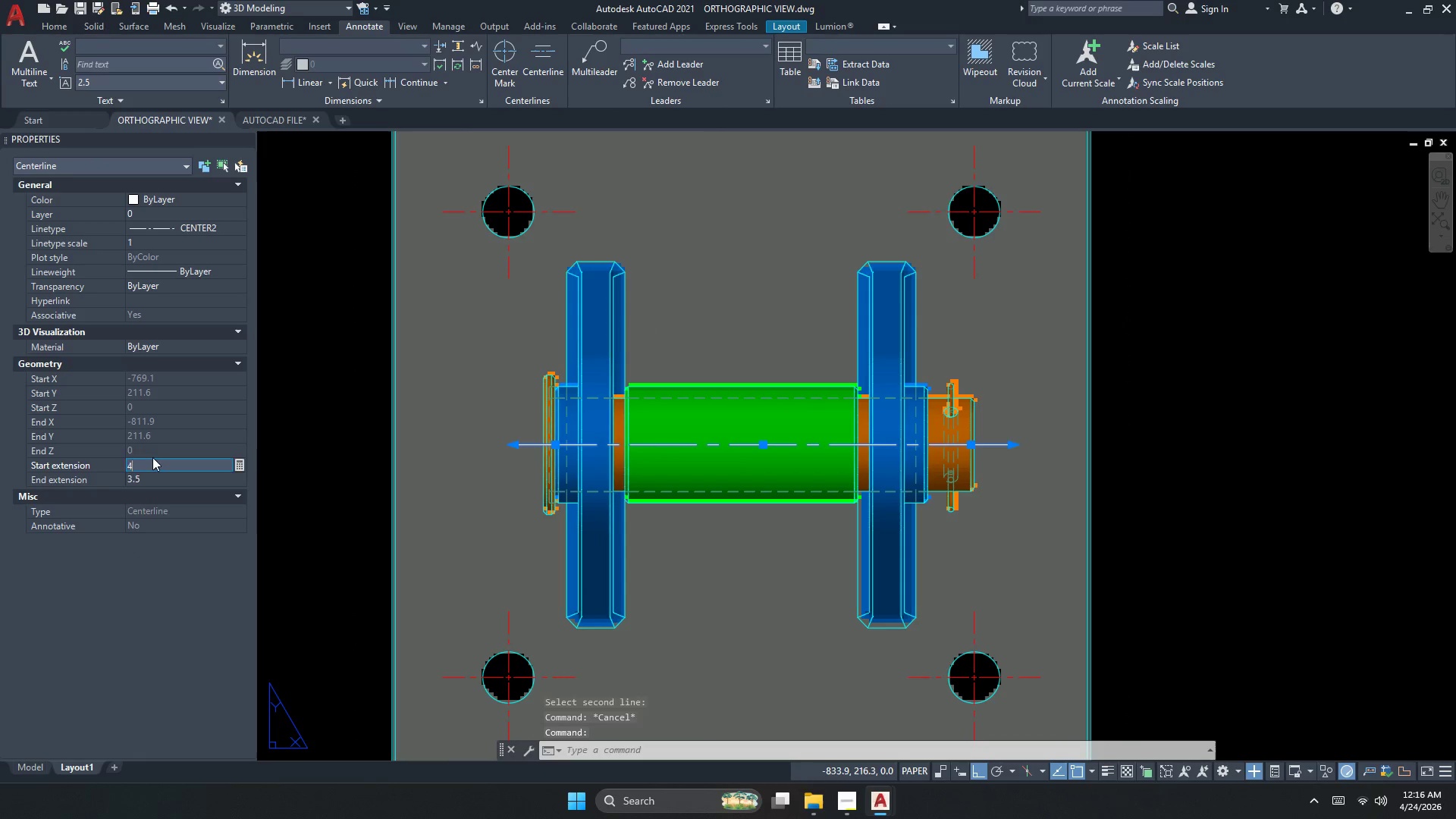 
key(NumpadEnter)
 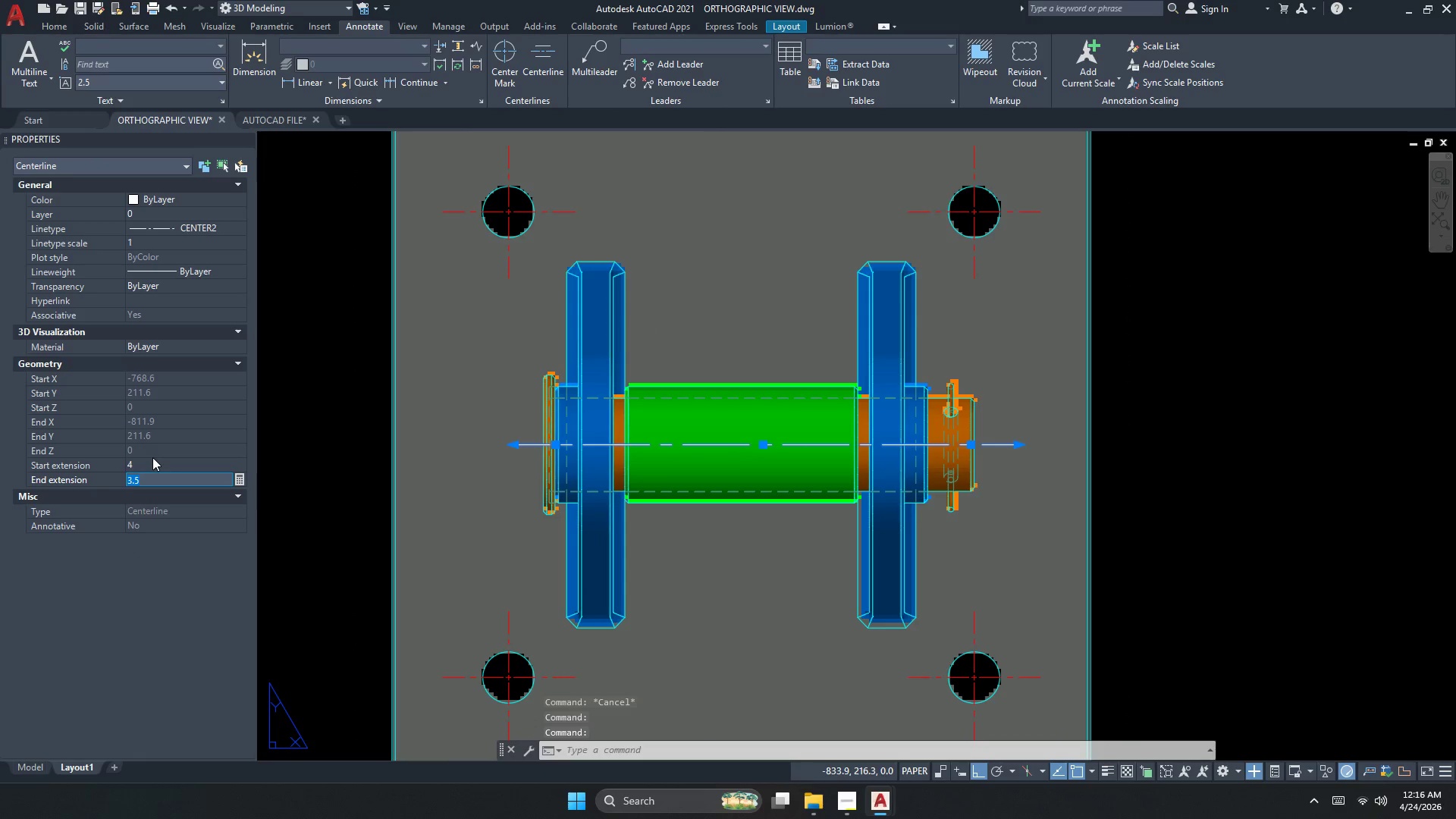 
key(Numpad4)
 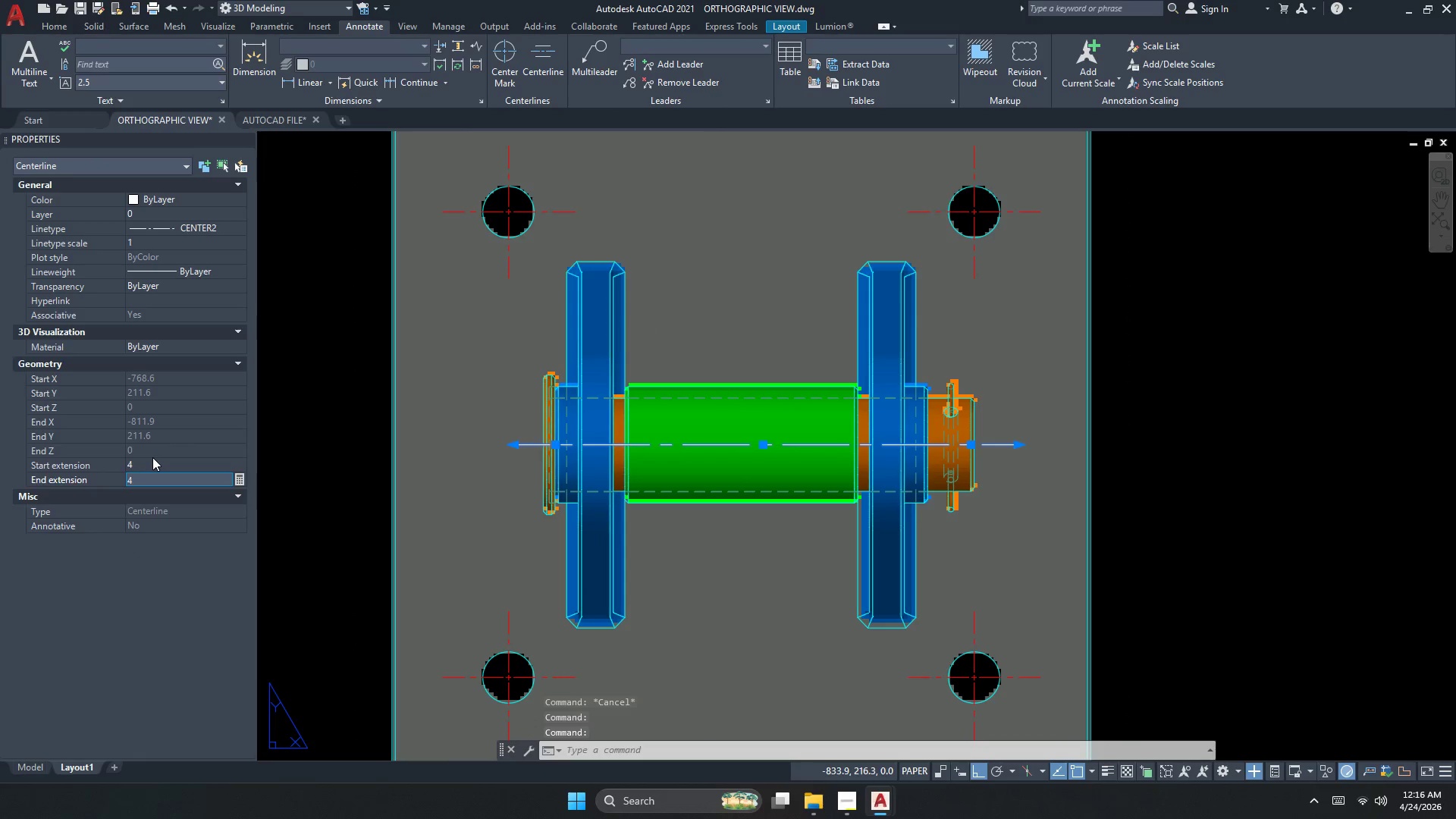 
key(NumpadEnter)
 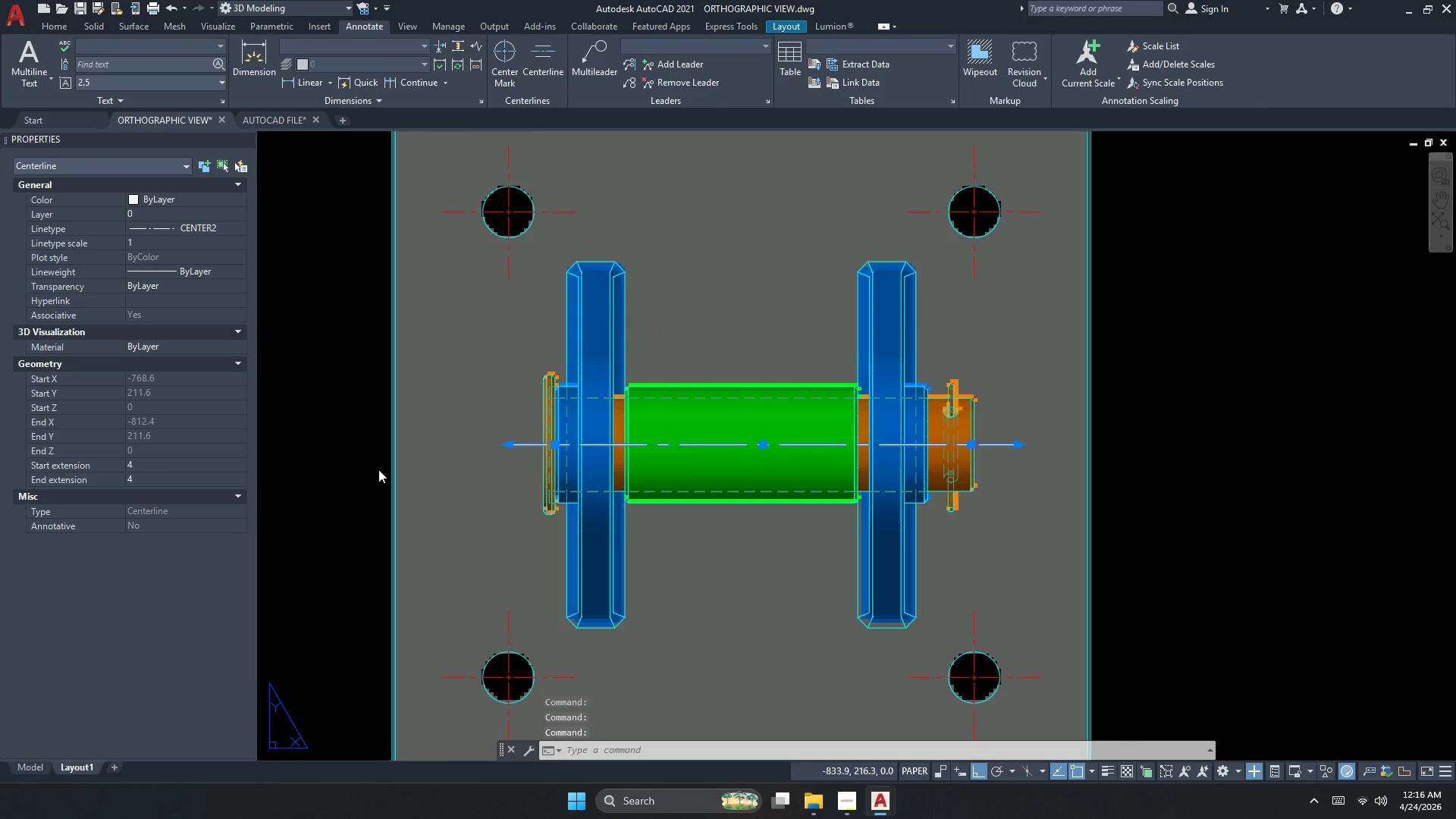 
key(Escape)
type(ma )
 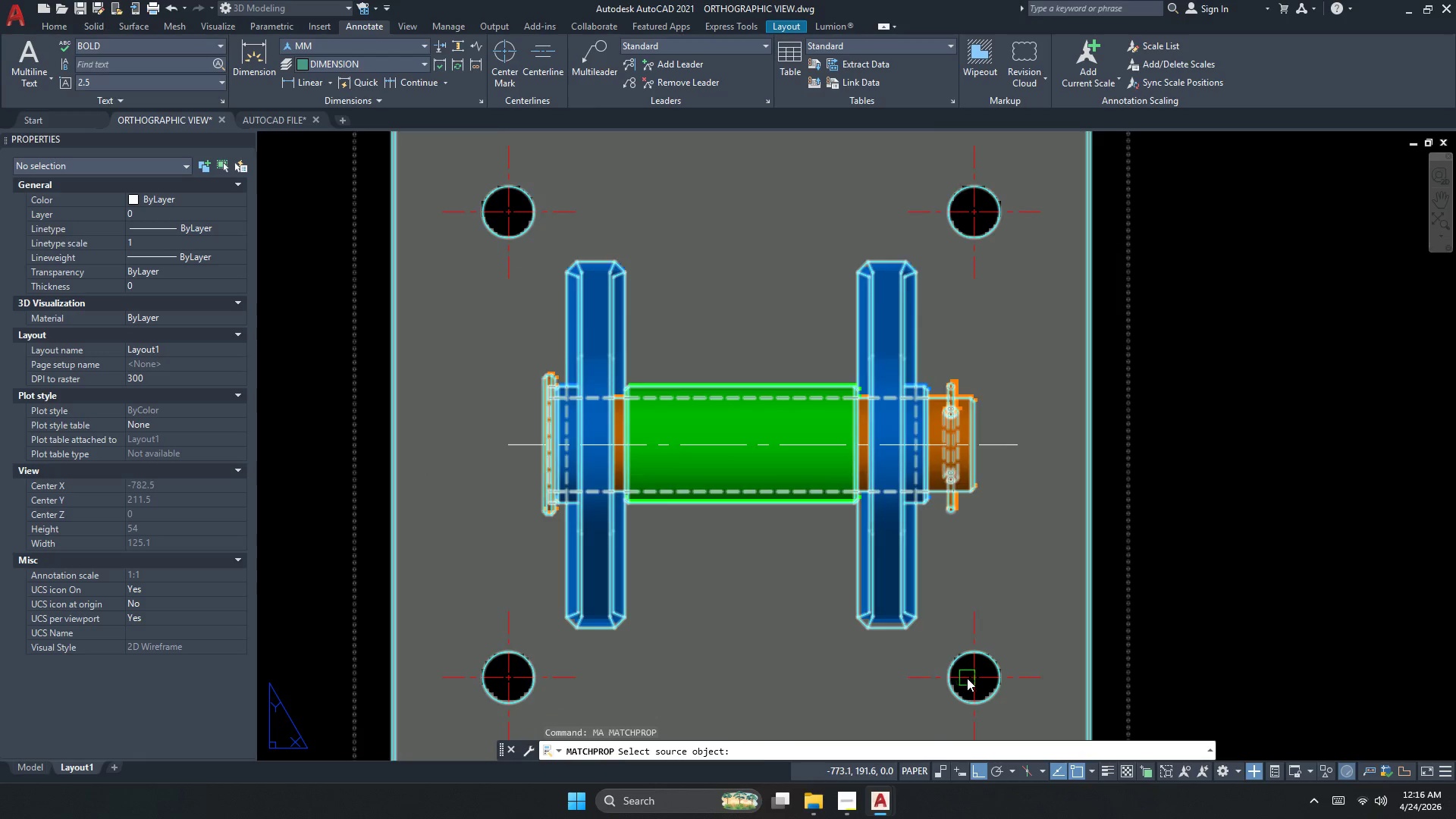 
left_click([968, 678])
 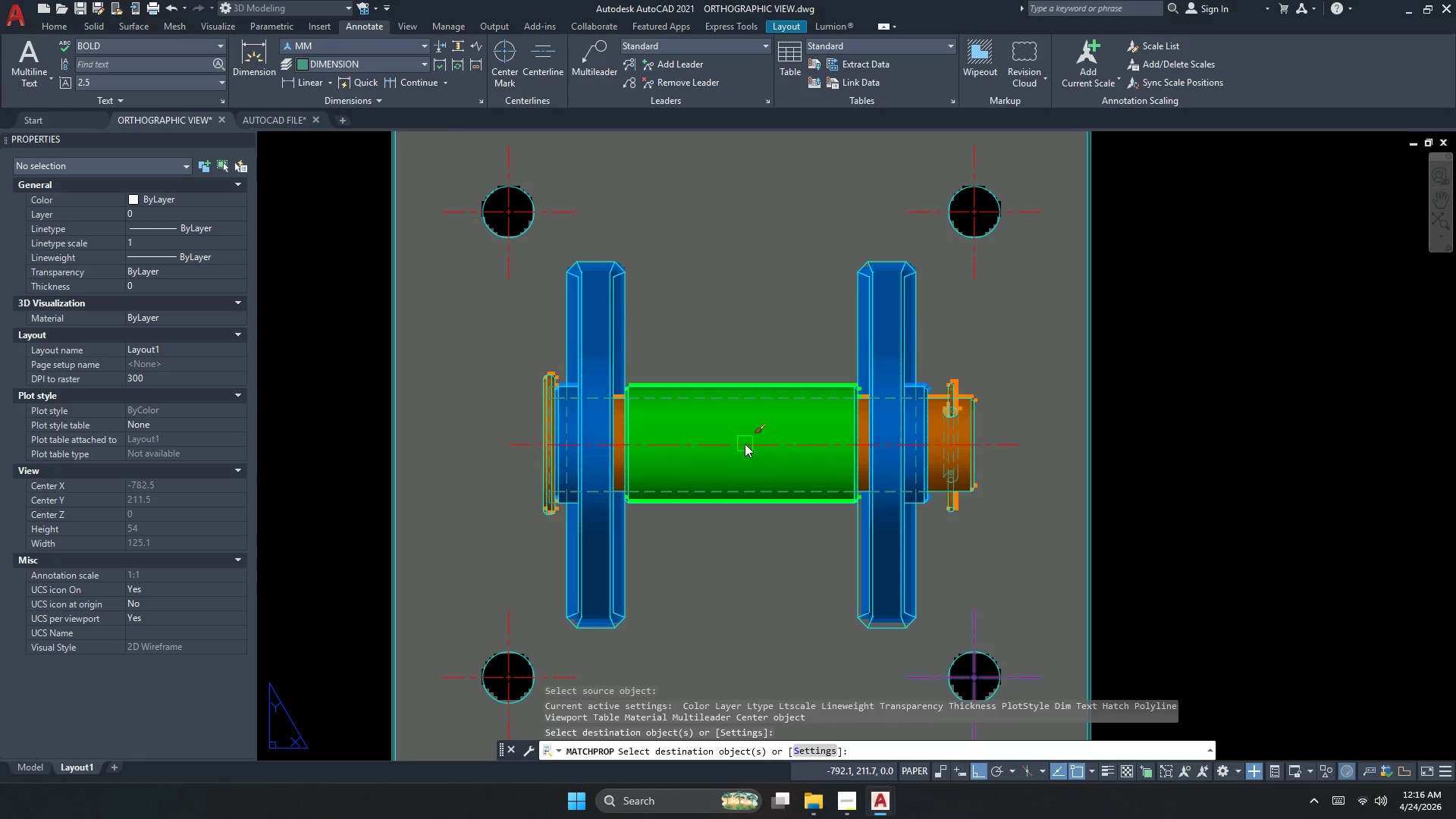 
key(Escape)
 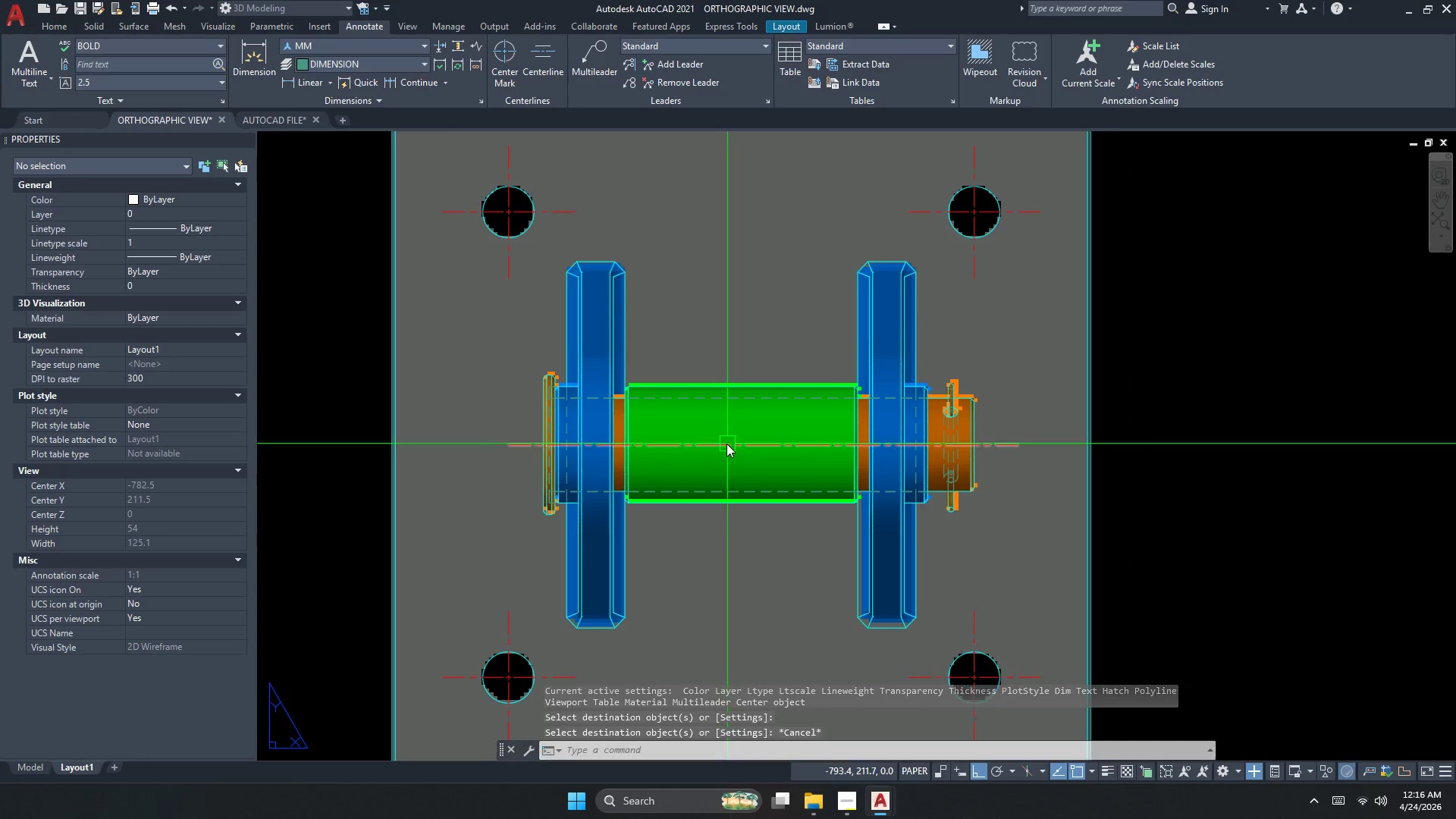 
left_click([726, 444])
 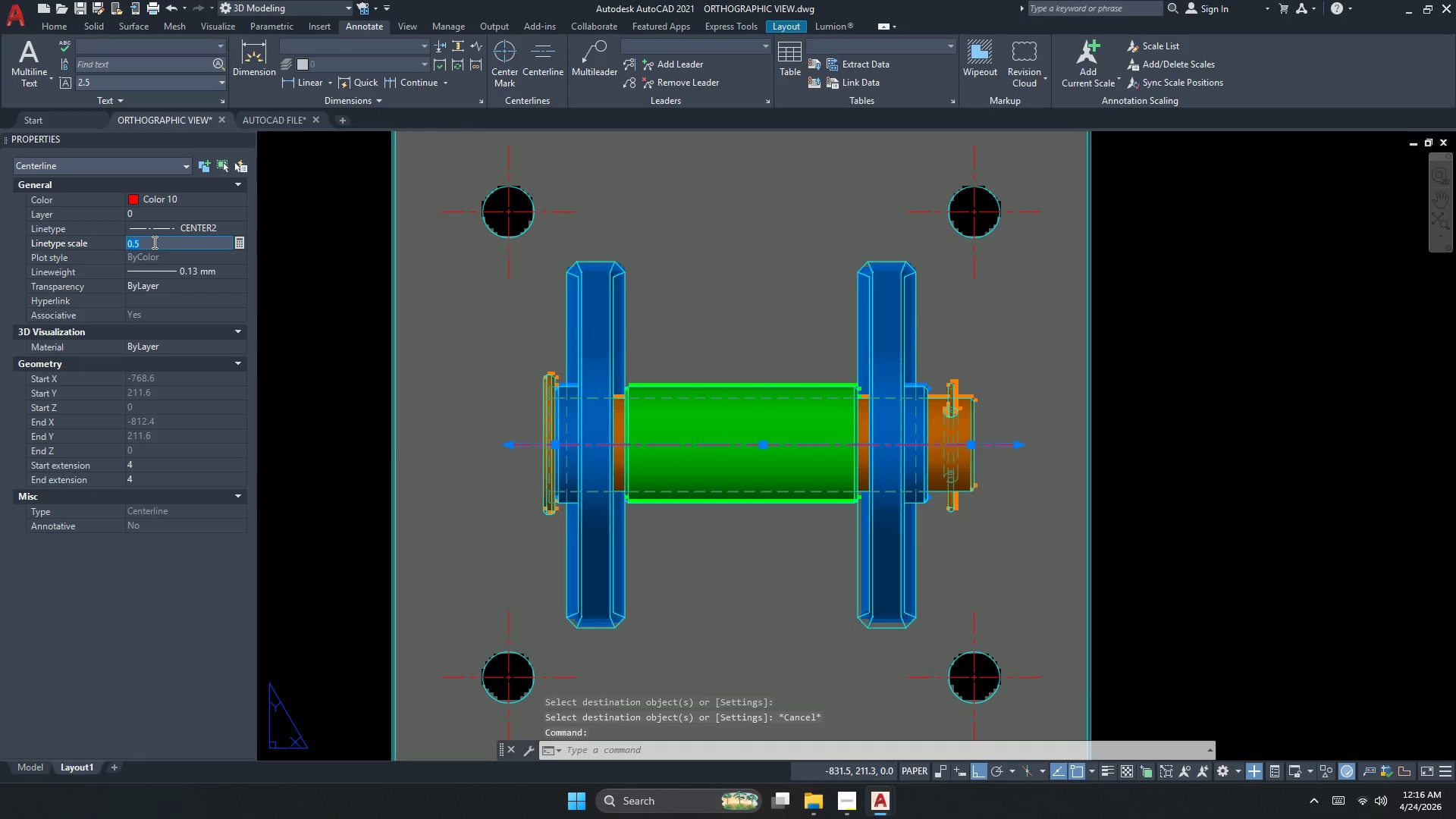 
key(NumpadDecimal)
 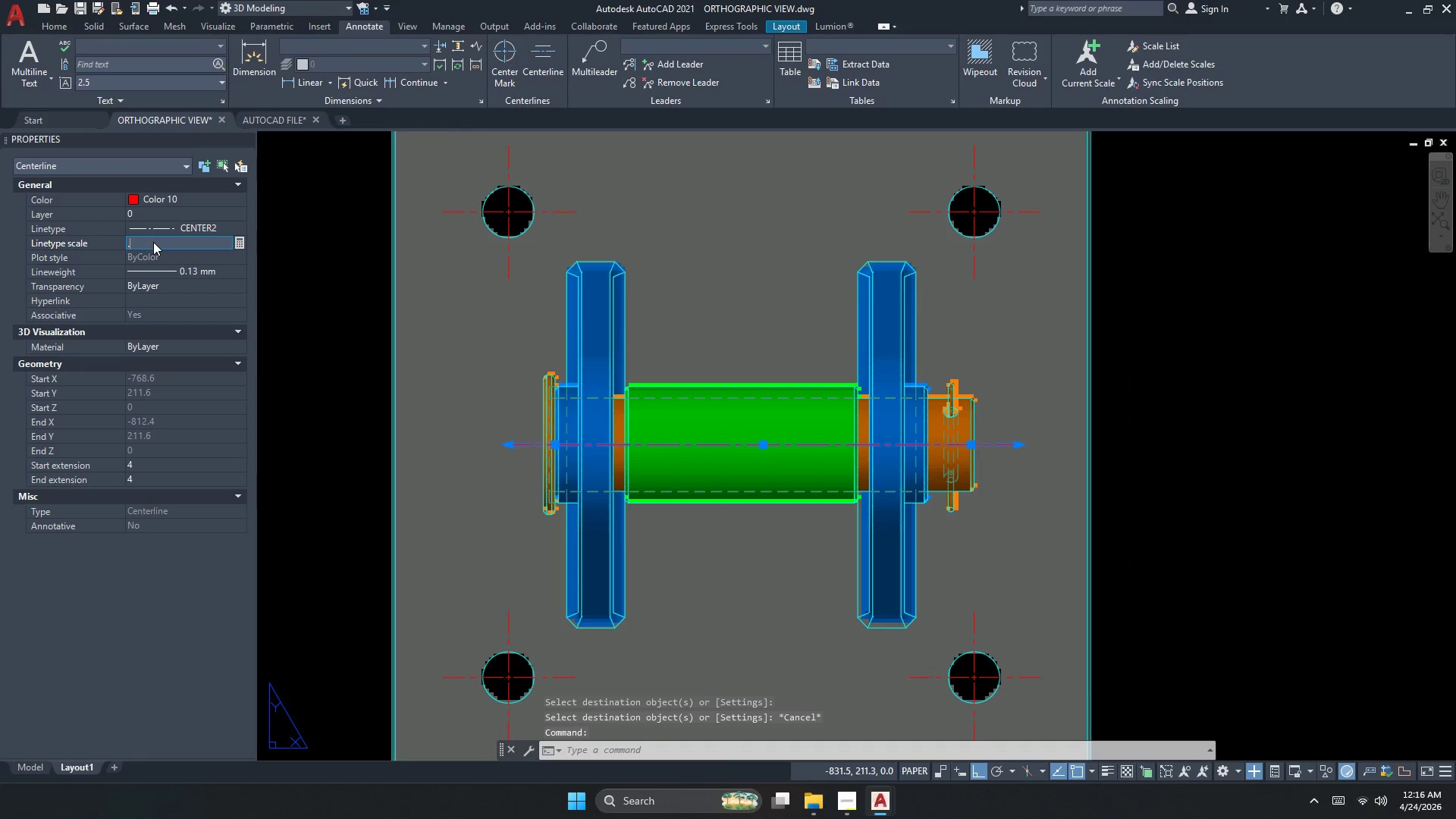 
key(Numpad5)
 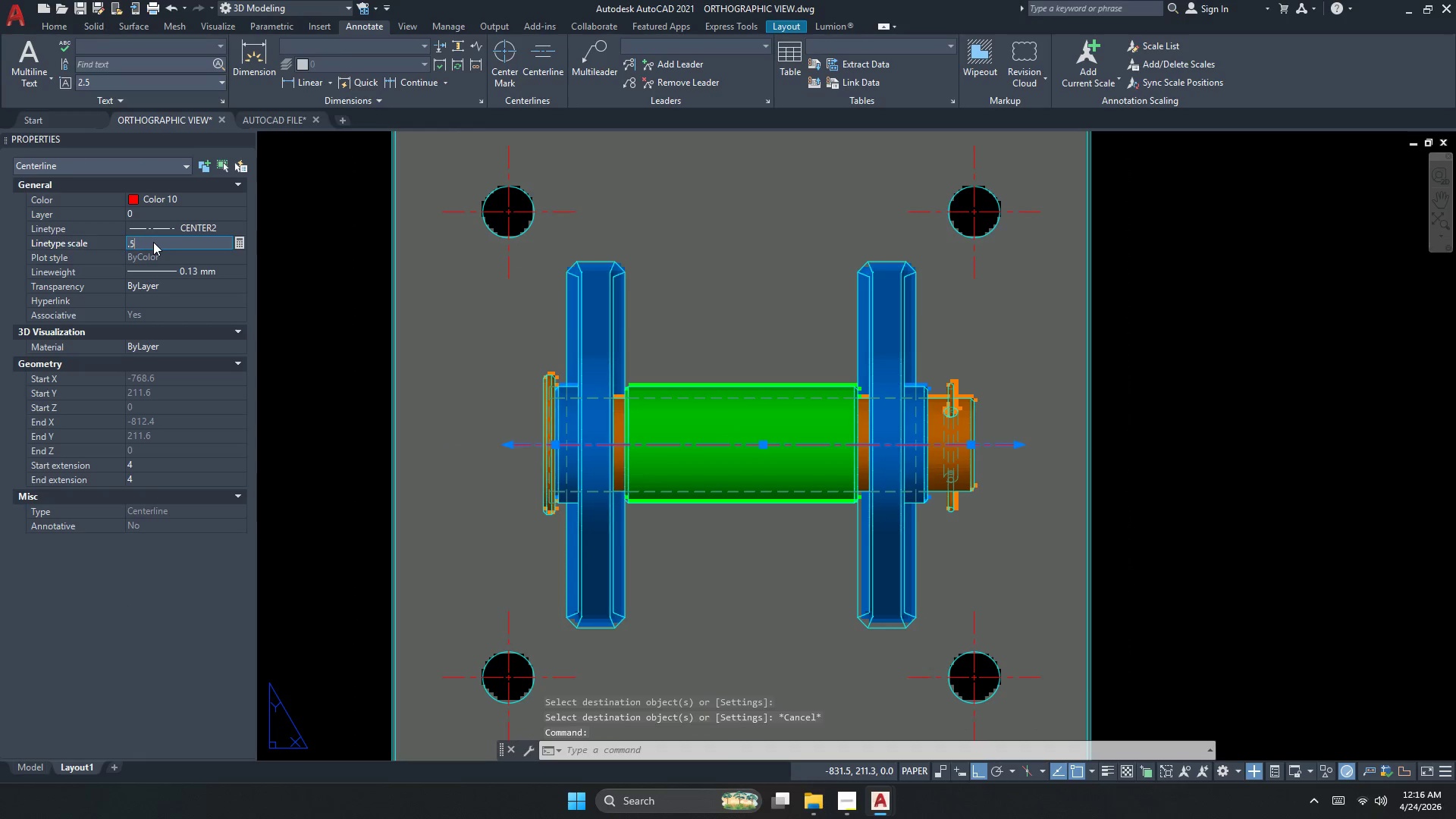 
key(NumpadEnter)
 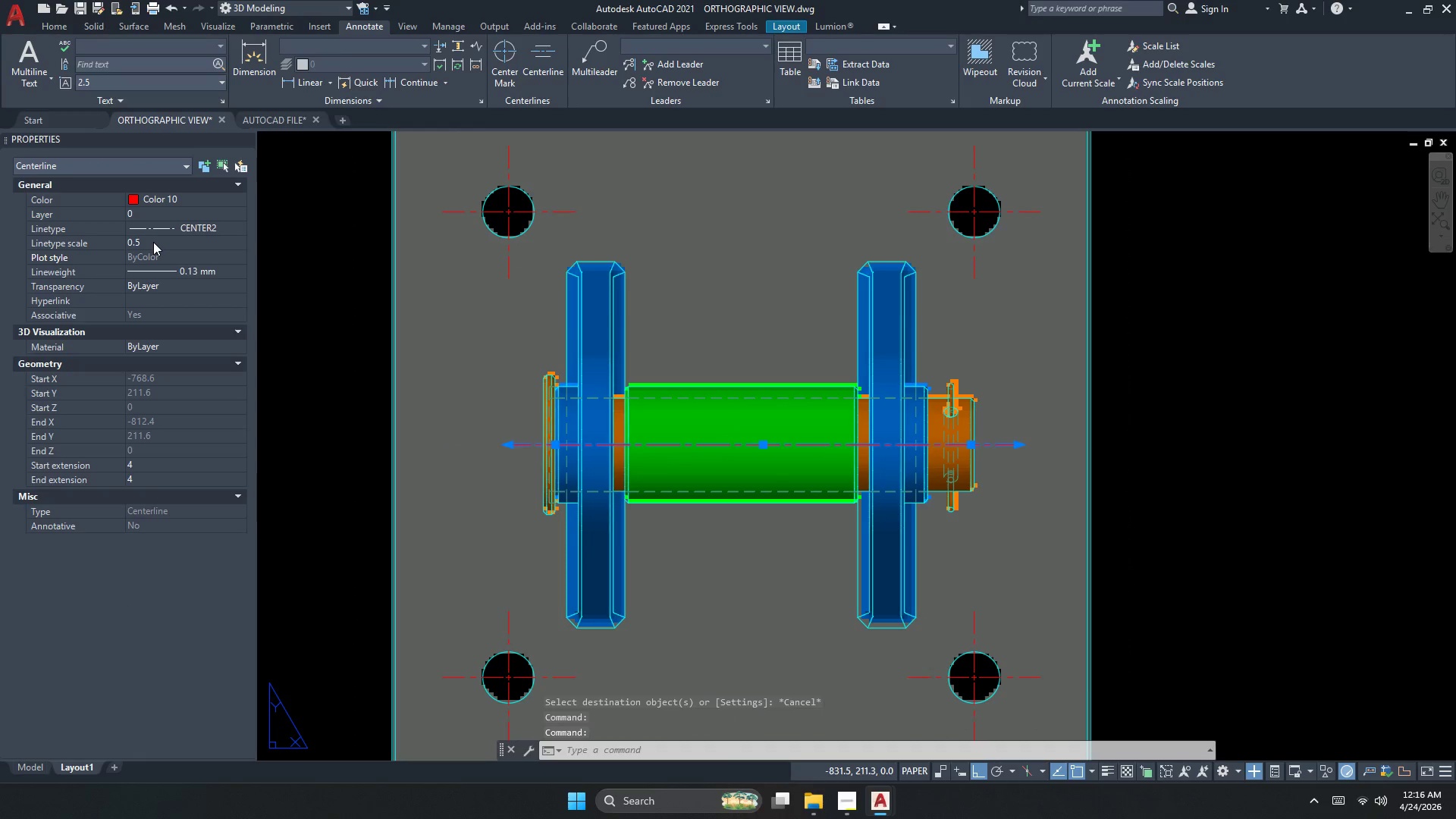 
left_click([153, 242])
 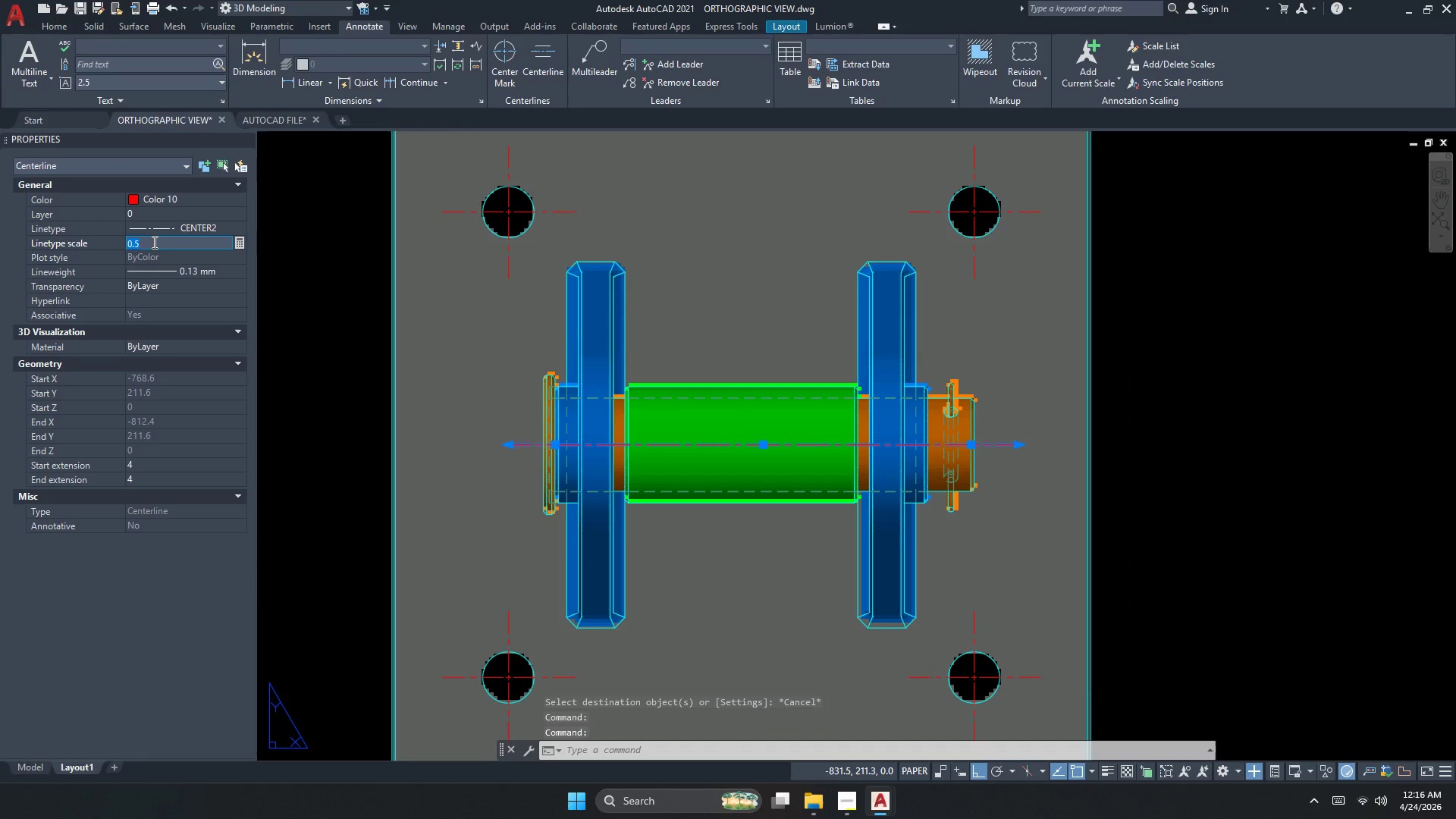 
key(Numpad1)
 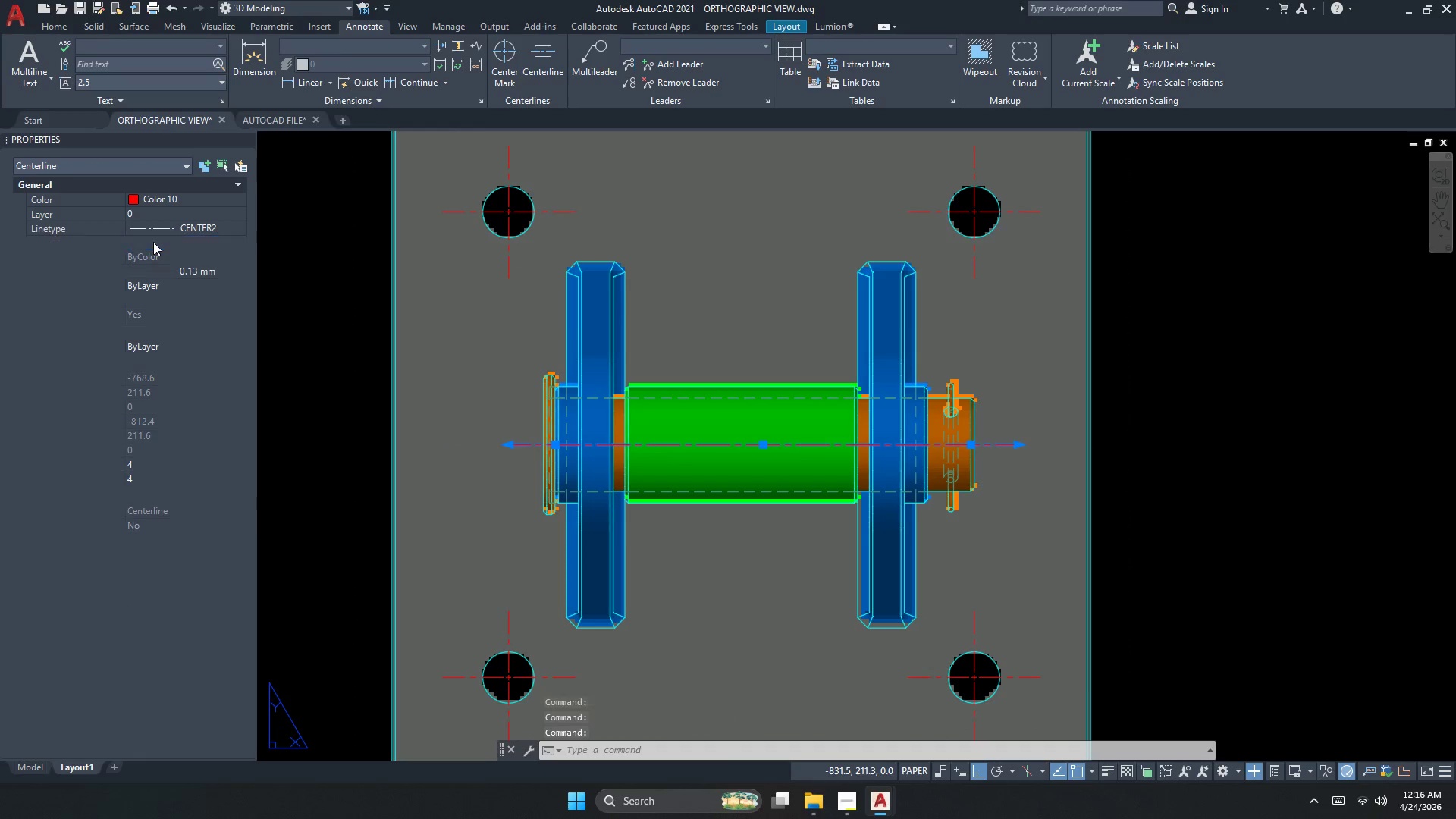 
key(NumpadEnter)
 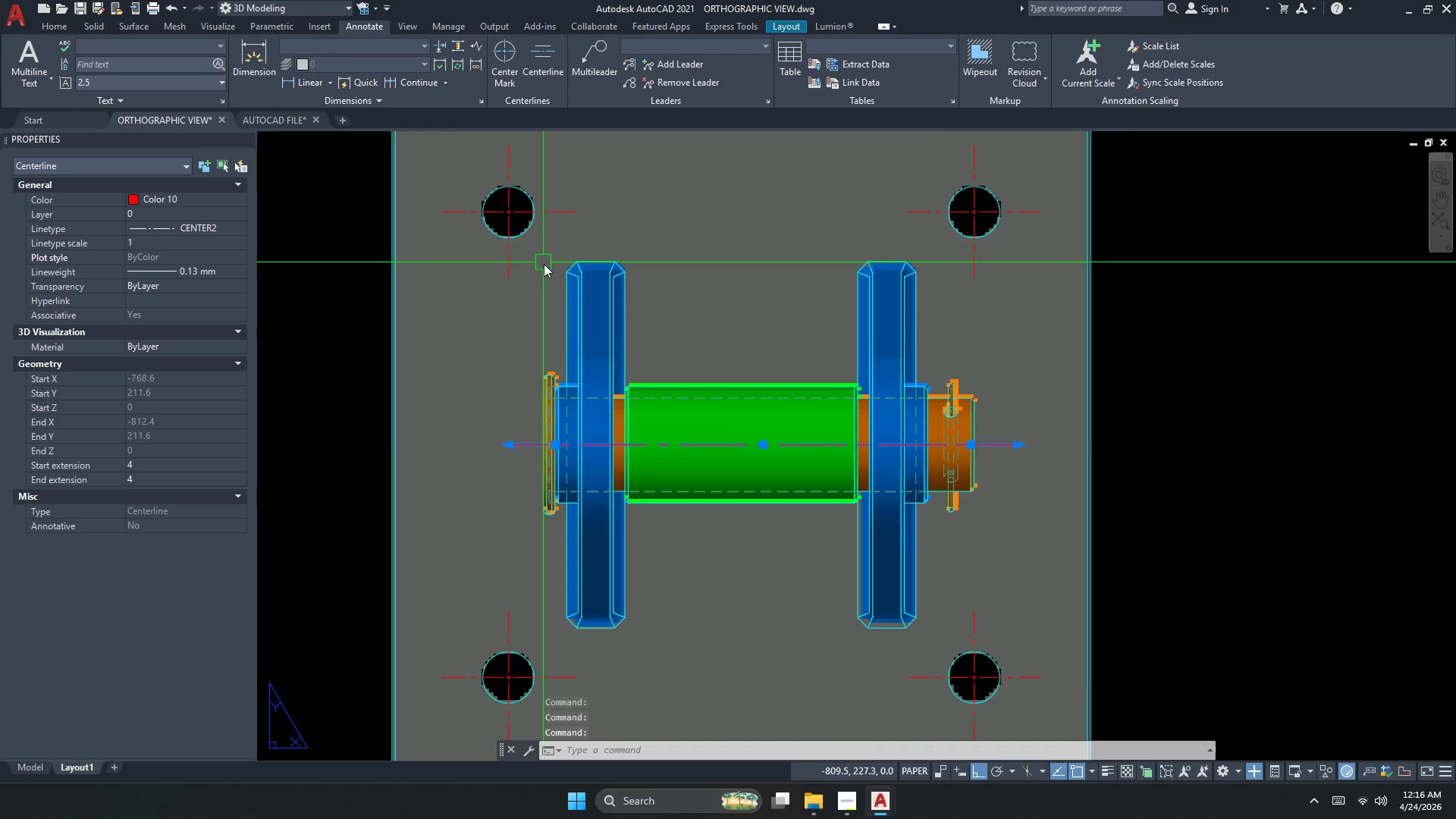 
key(Escape)
 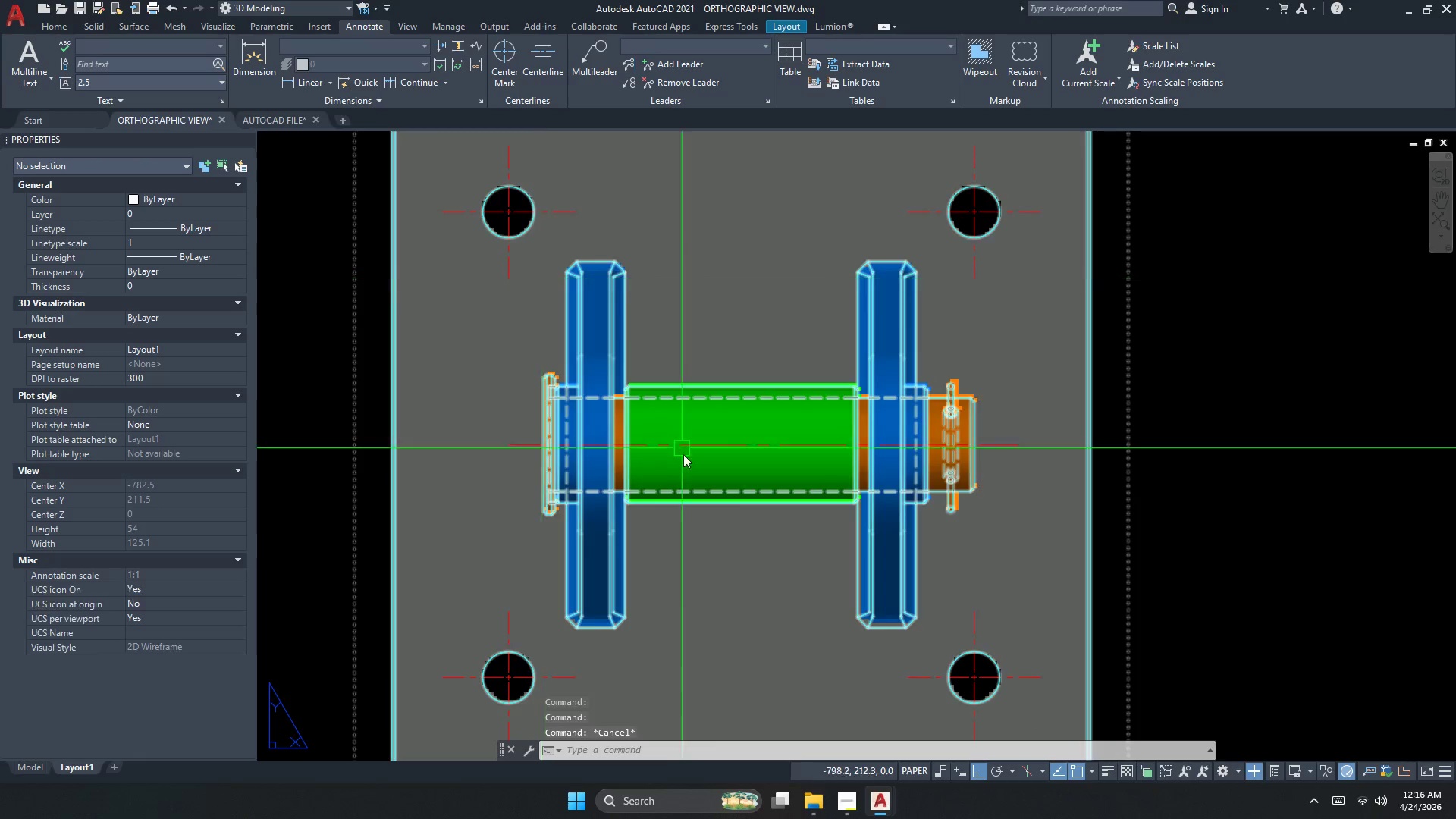 
scroll: coordinate [680, 461], scroll_direction: down, amount: 2.0
 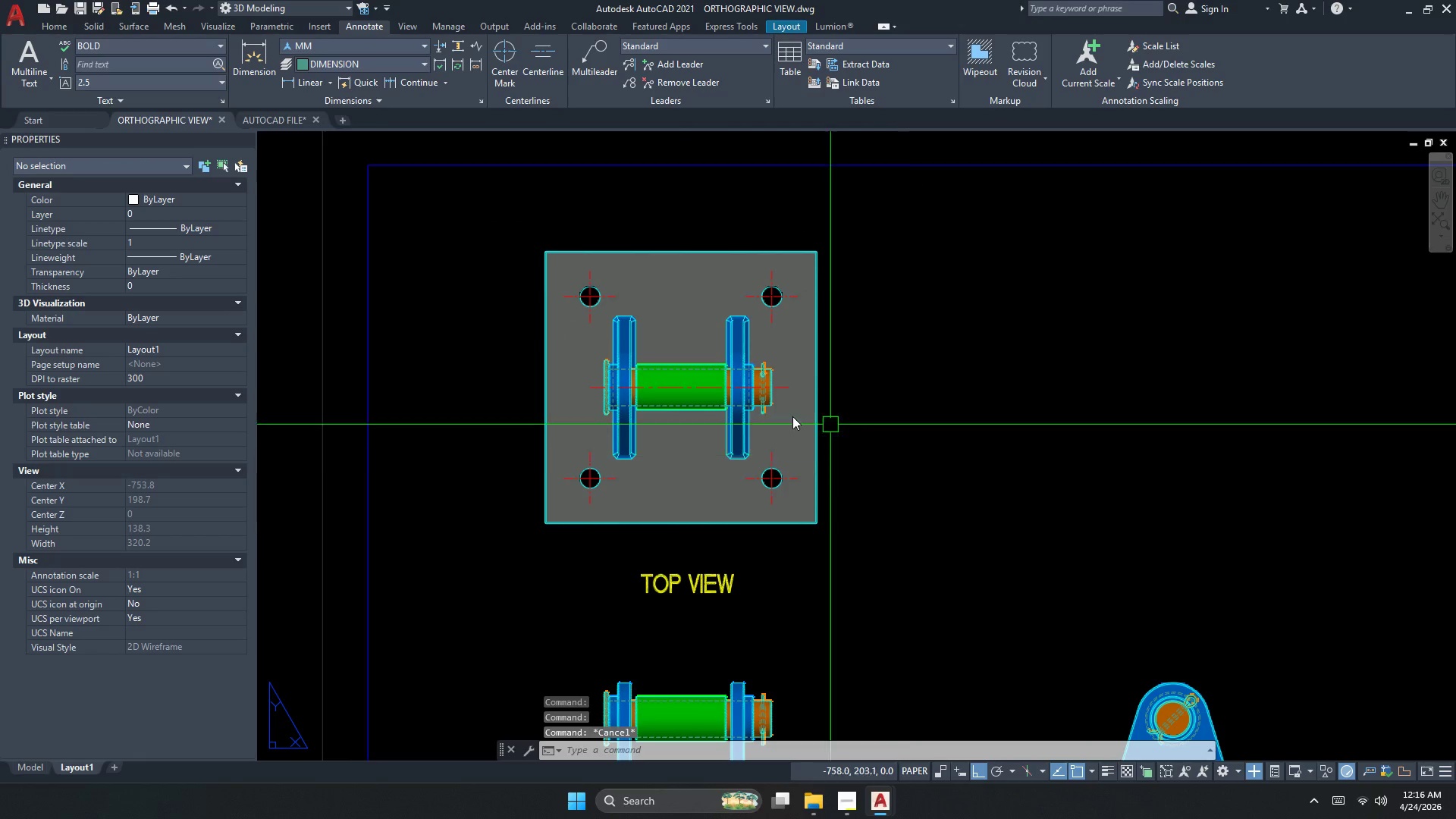 
scroll: coordinate [610, 309], scroll_direction: up, amount: 1.0
 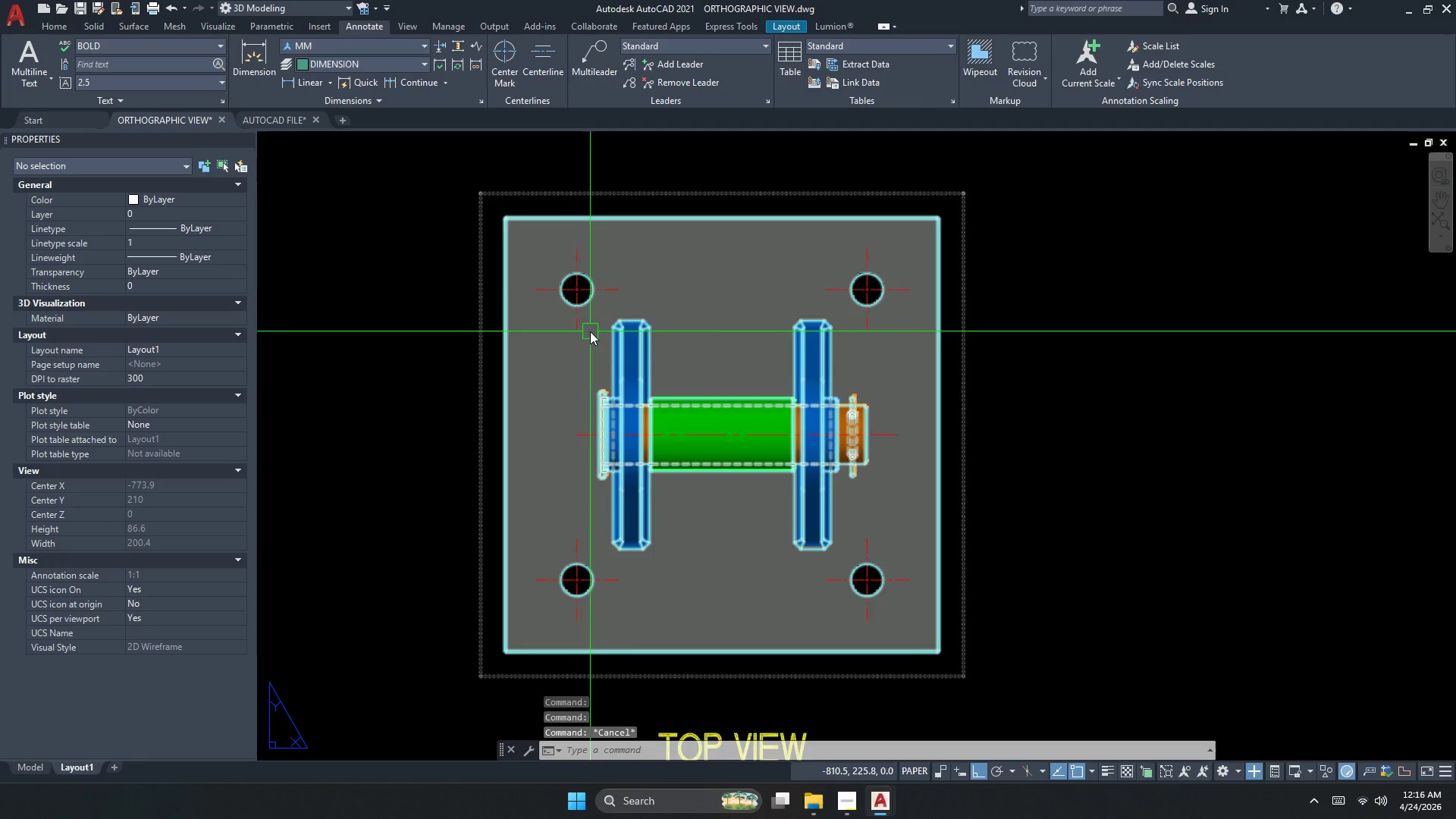 
scroll: coordinate [979, 507], scroll_direction: down, amount: 2.0
 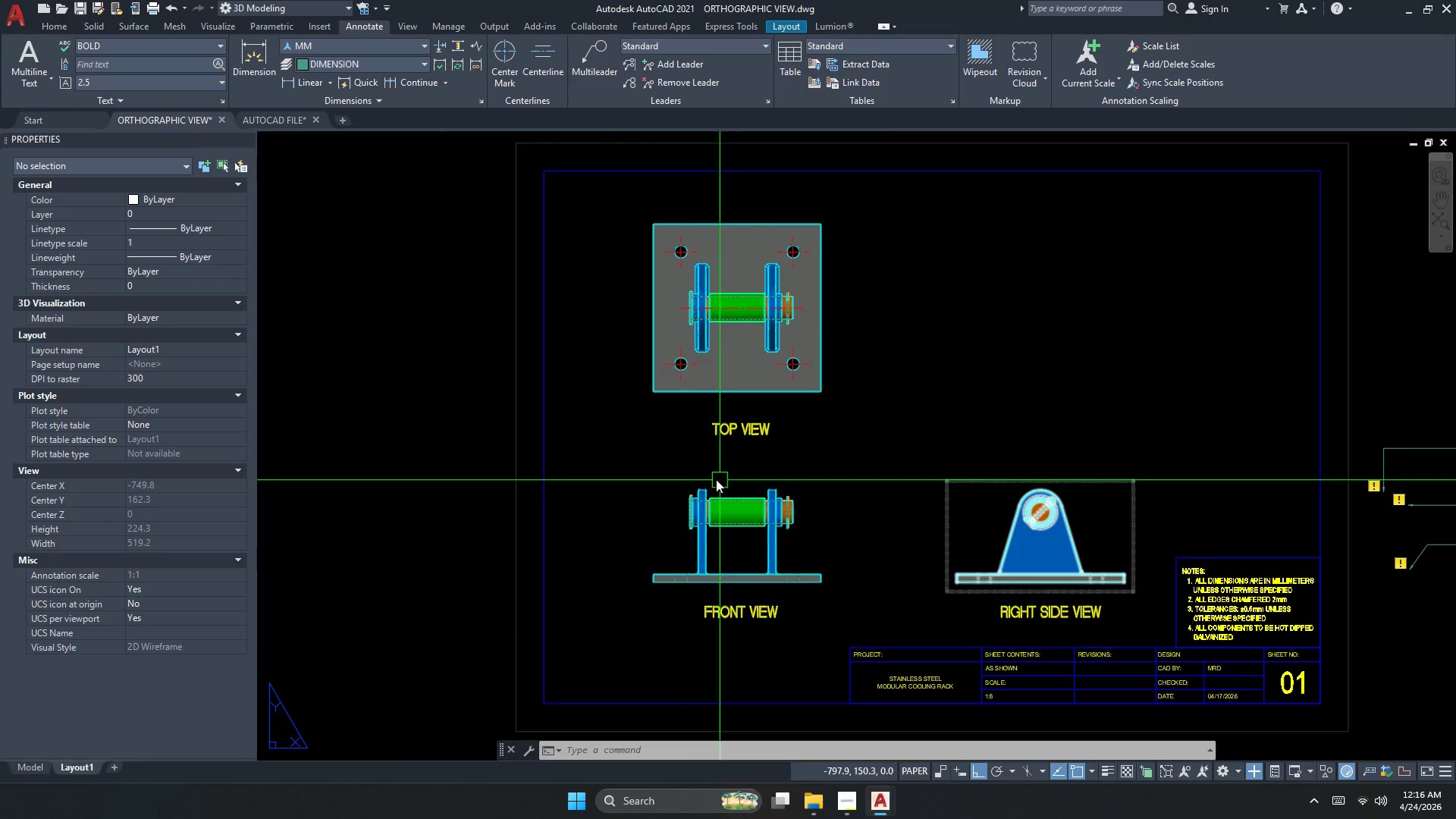 
scroll: coordinate [709, 479], scroll_direction: up, amount: 1.0
 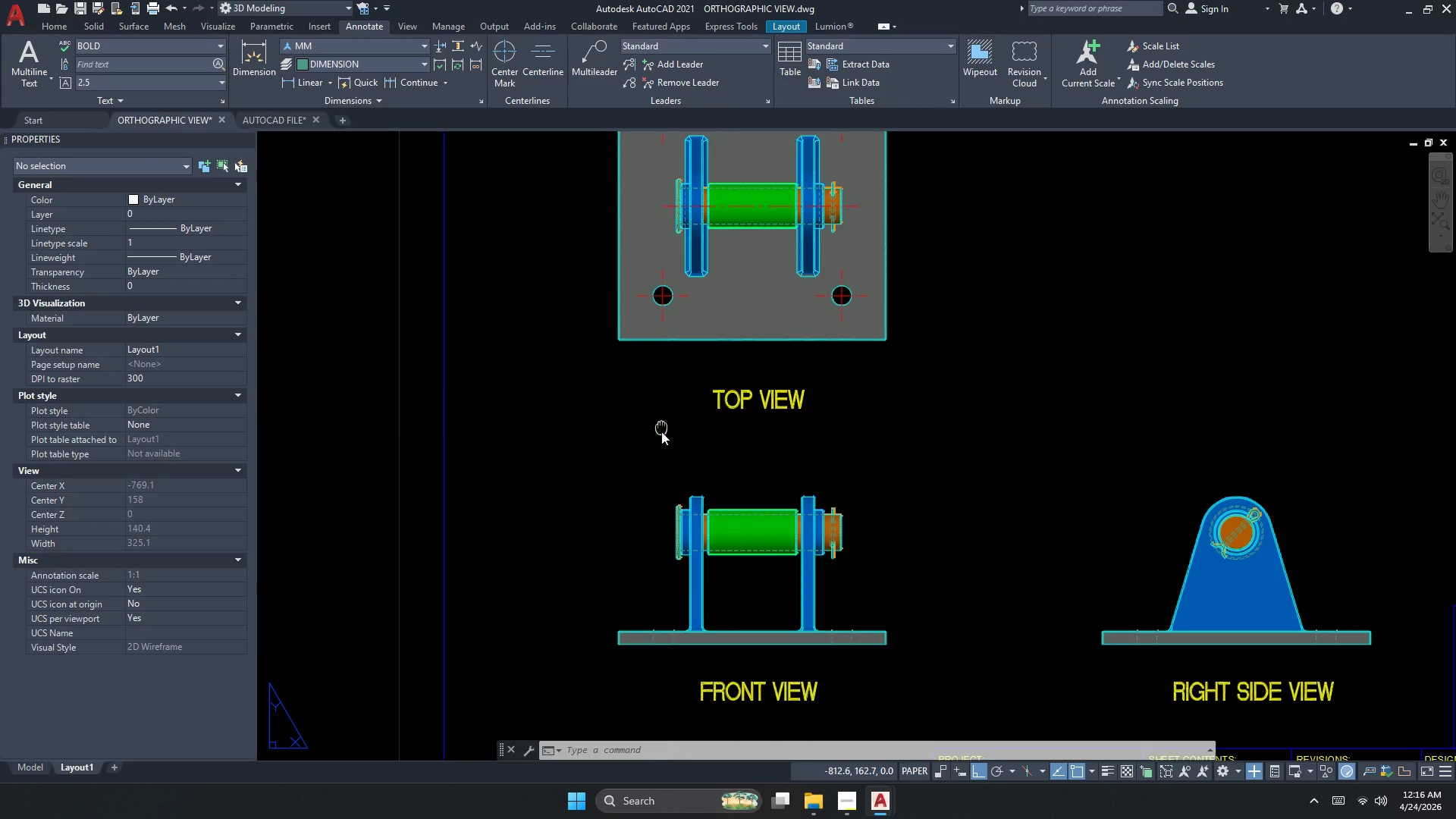 
scroll: coordinate [658, 560], scroll_direction: down, amount: 1.0
 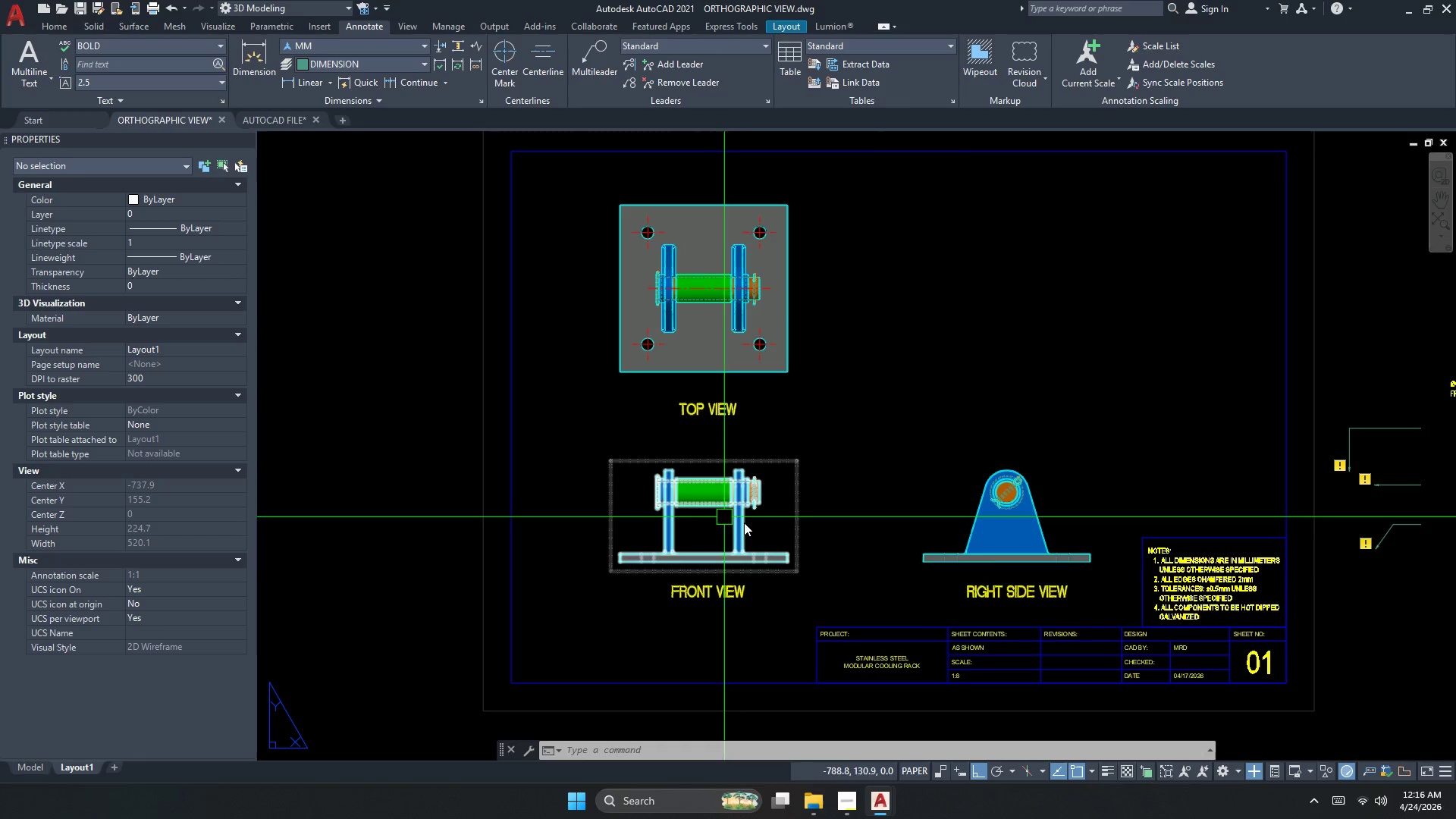 
left_click_drag(start_coordinate=[1087, 611], to_coordinate=[1032, 601])
 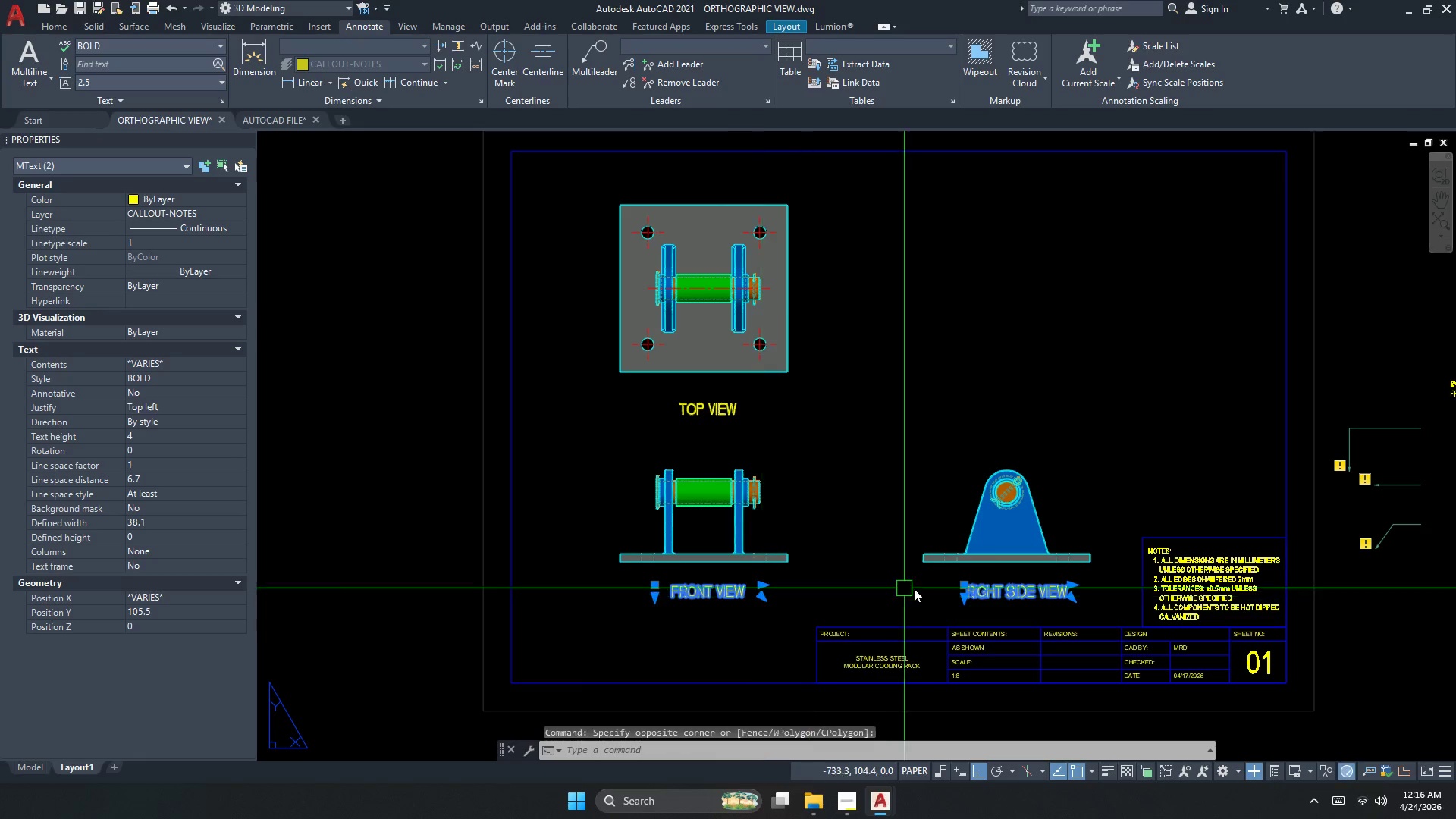 
key(Escape)
 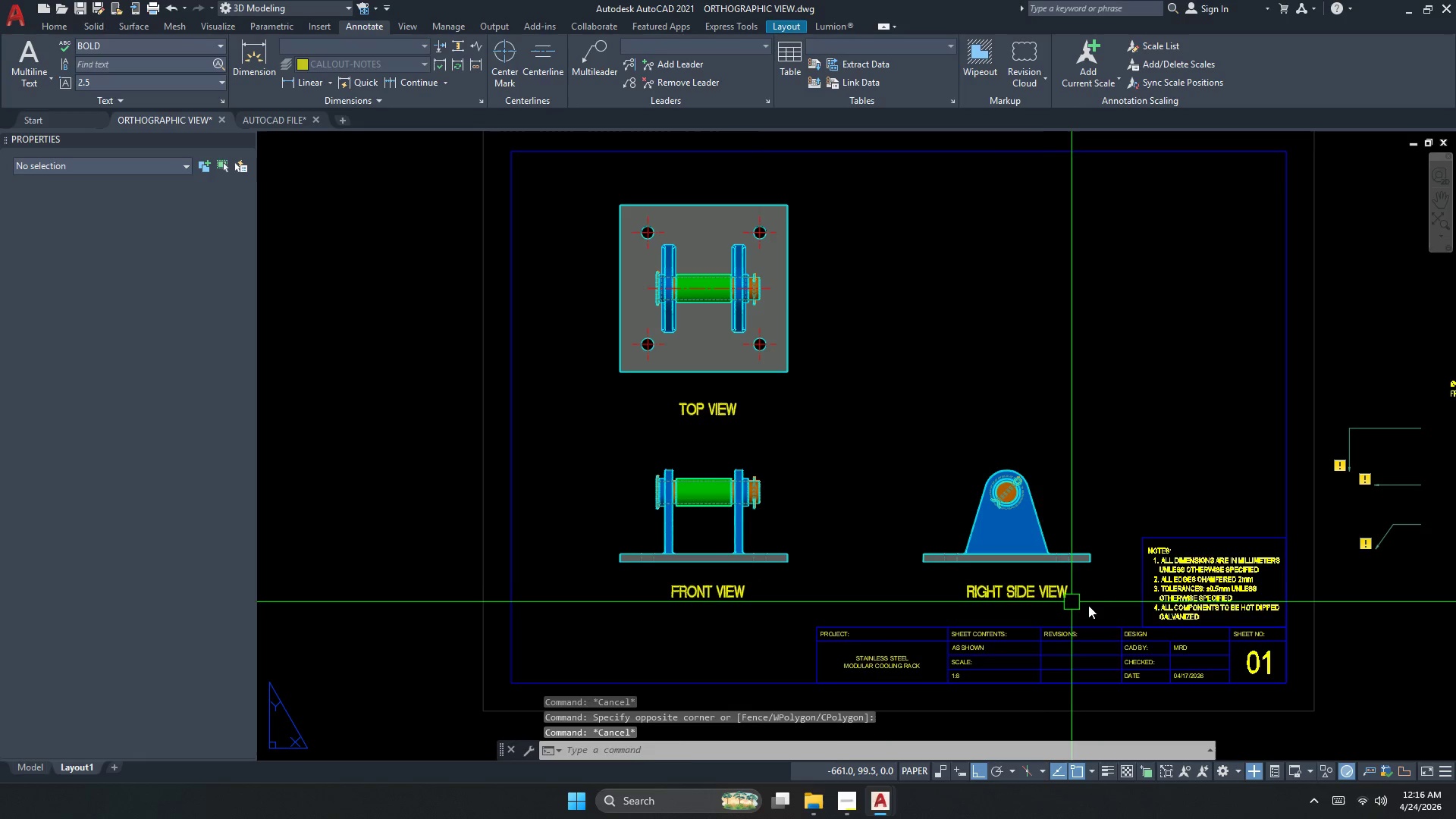 
left_click_drag(start_coordinate=[1097, 607], to_coordinate=[1041, 579])
 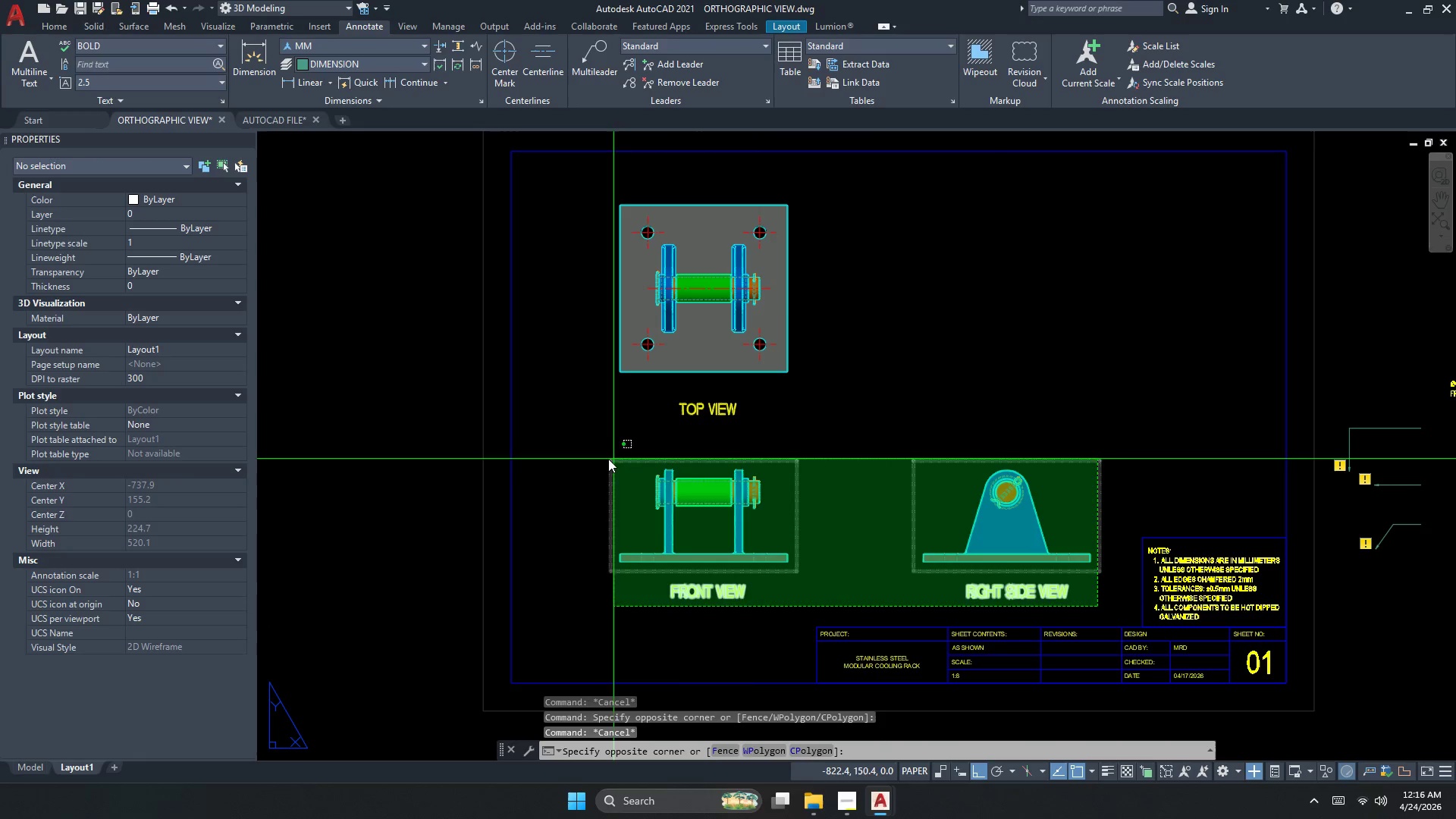 
left_click_drag(start_coordinate=[579, 452], to_coordinate=[574, 462])
 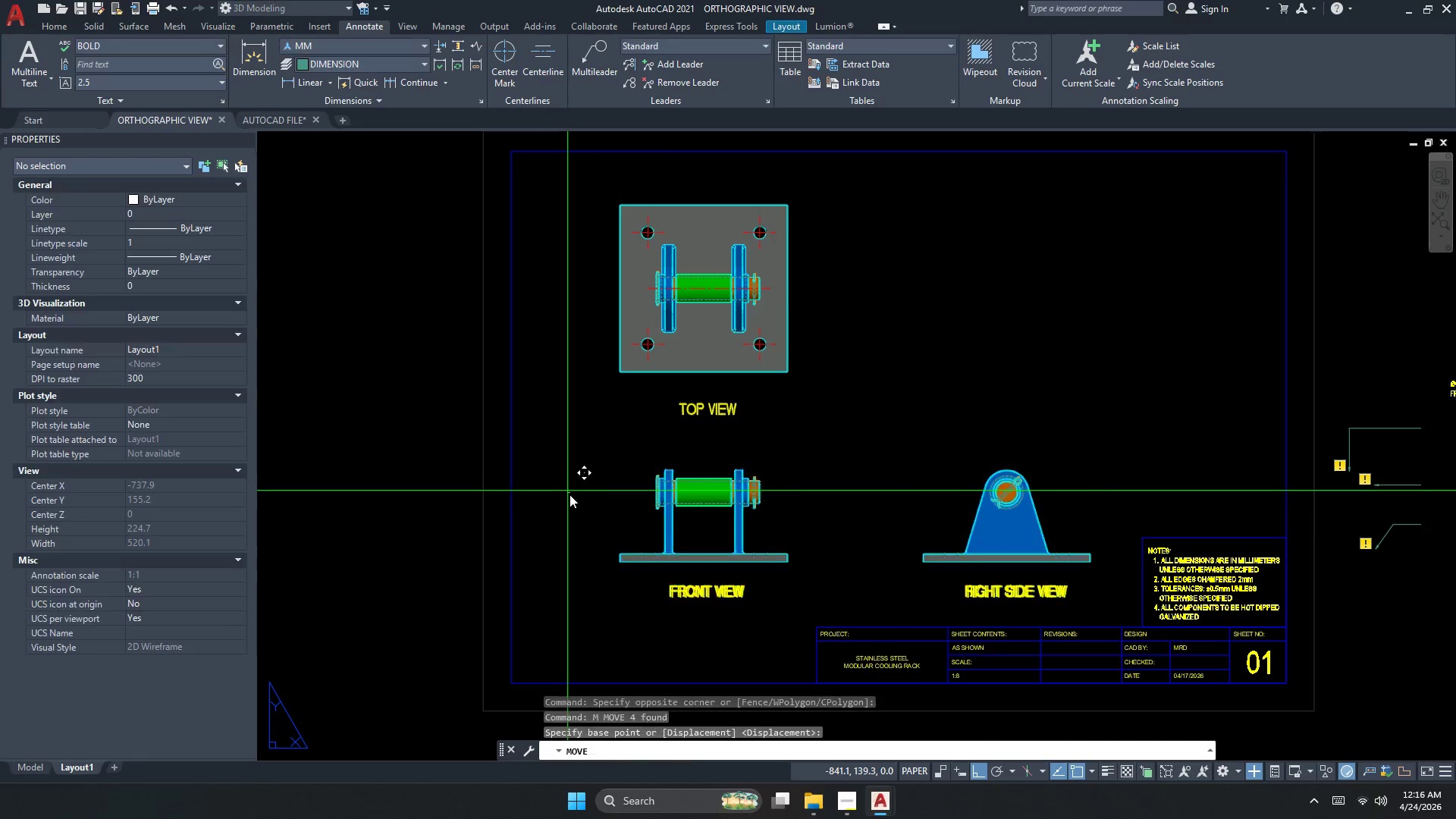 
key(M)
 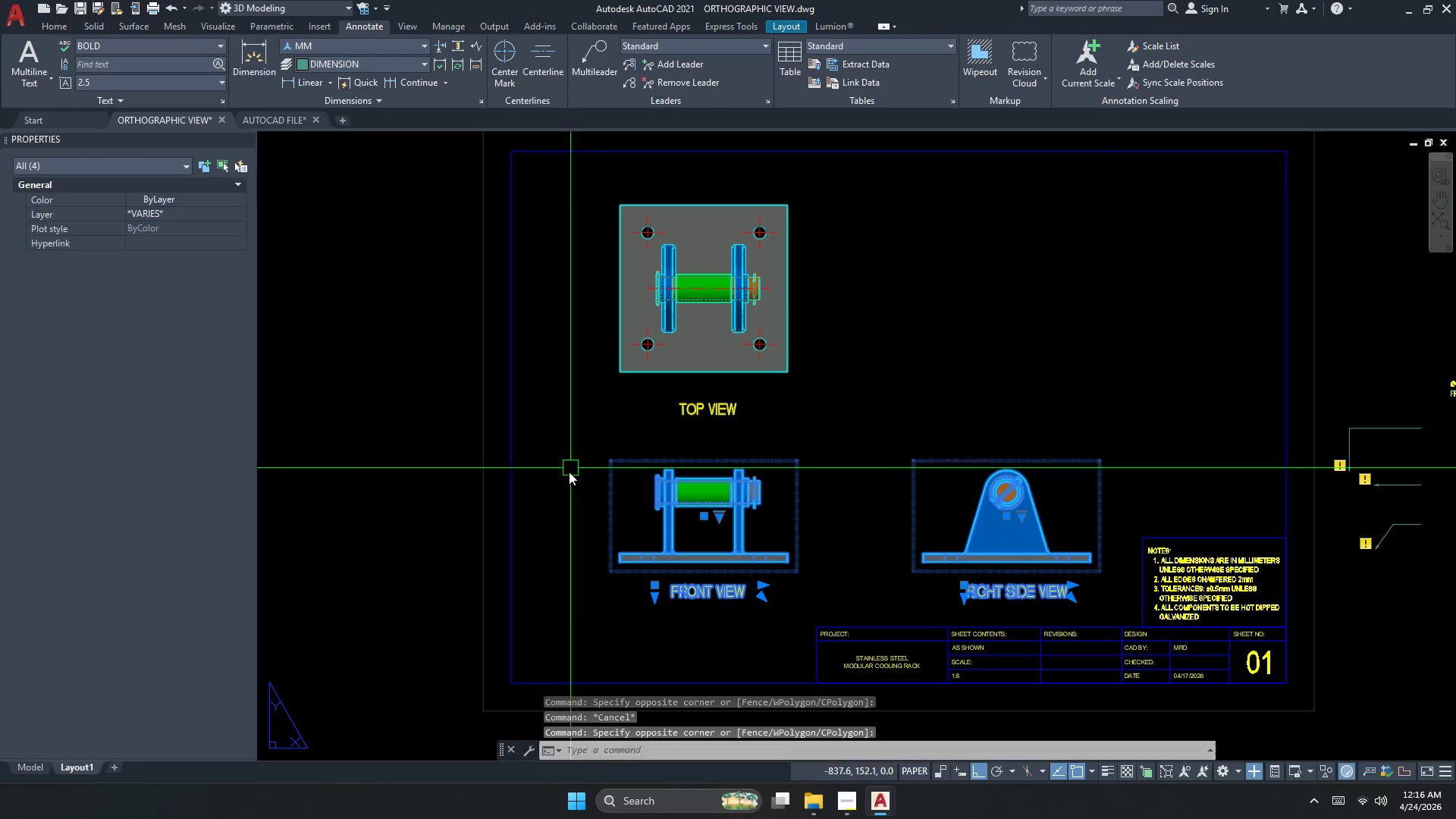 
key(Space)
 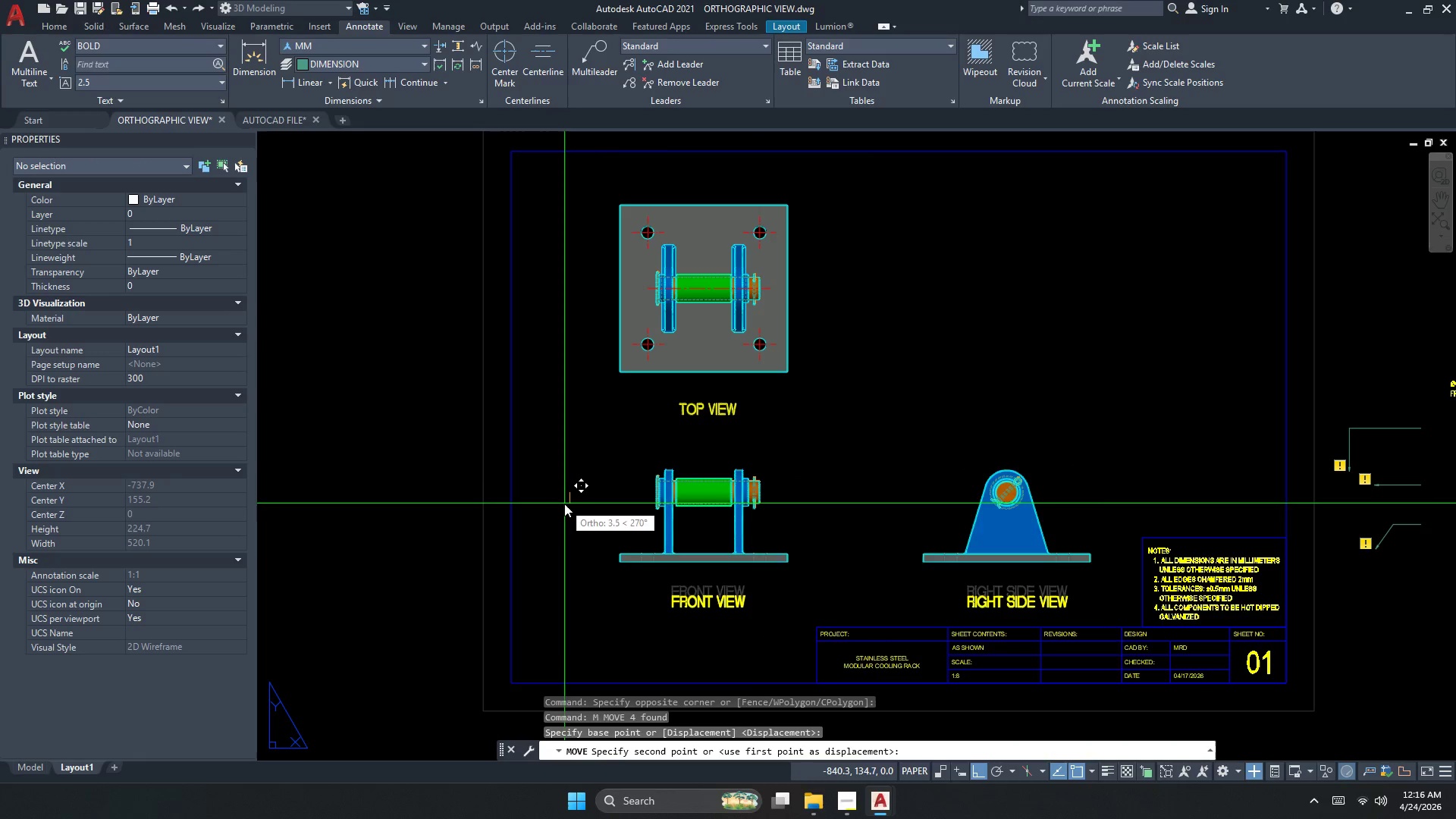 
left_click([564, 504])
 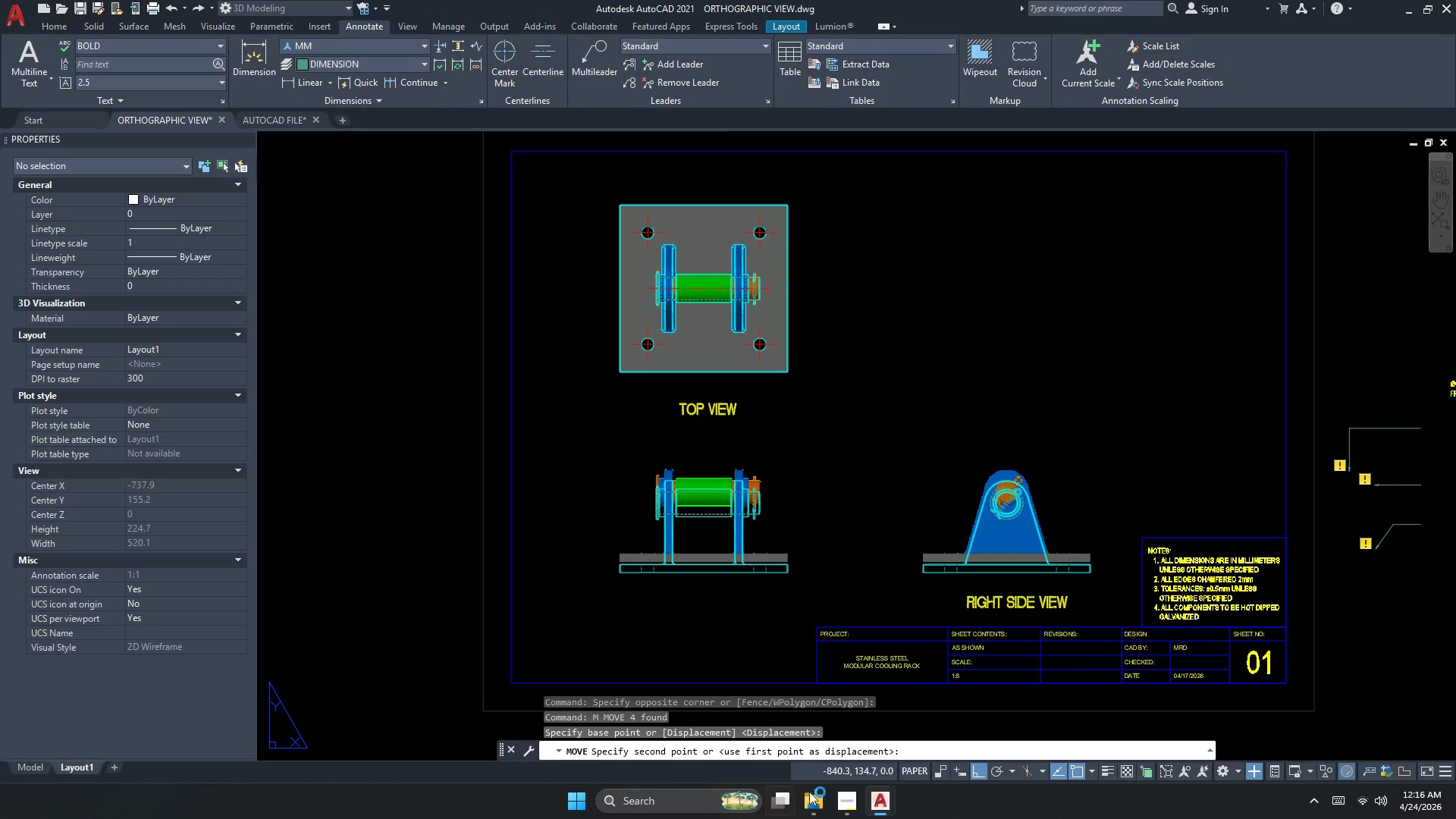 
wait(6.12)
 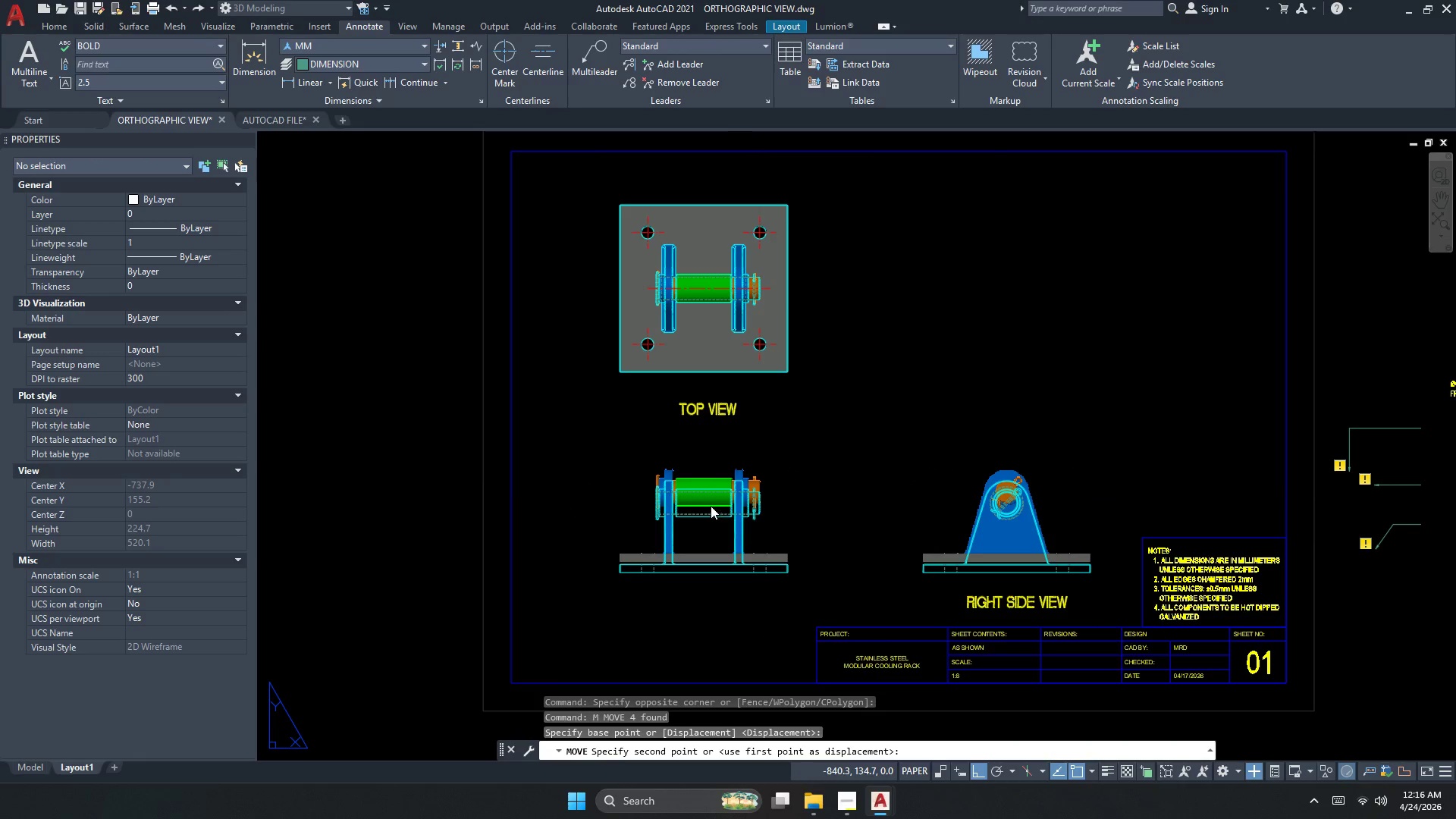 
key(Escape)
 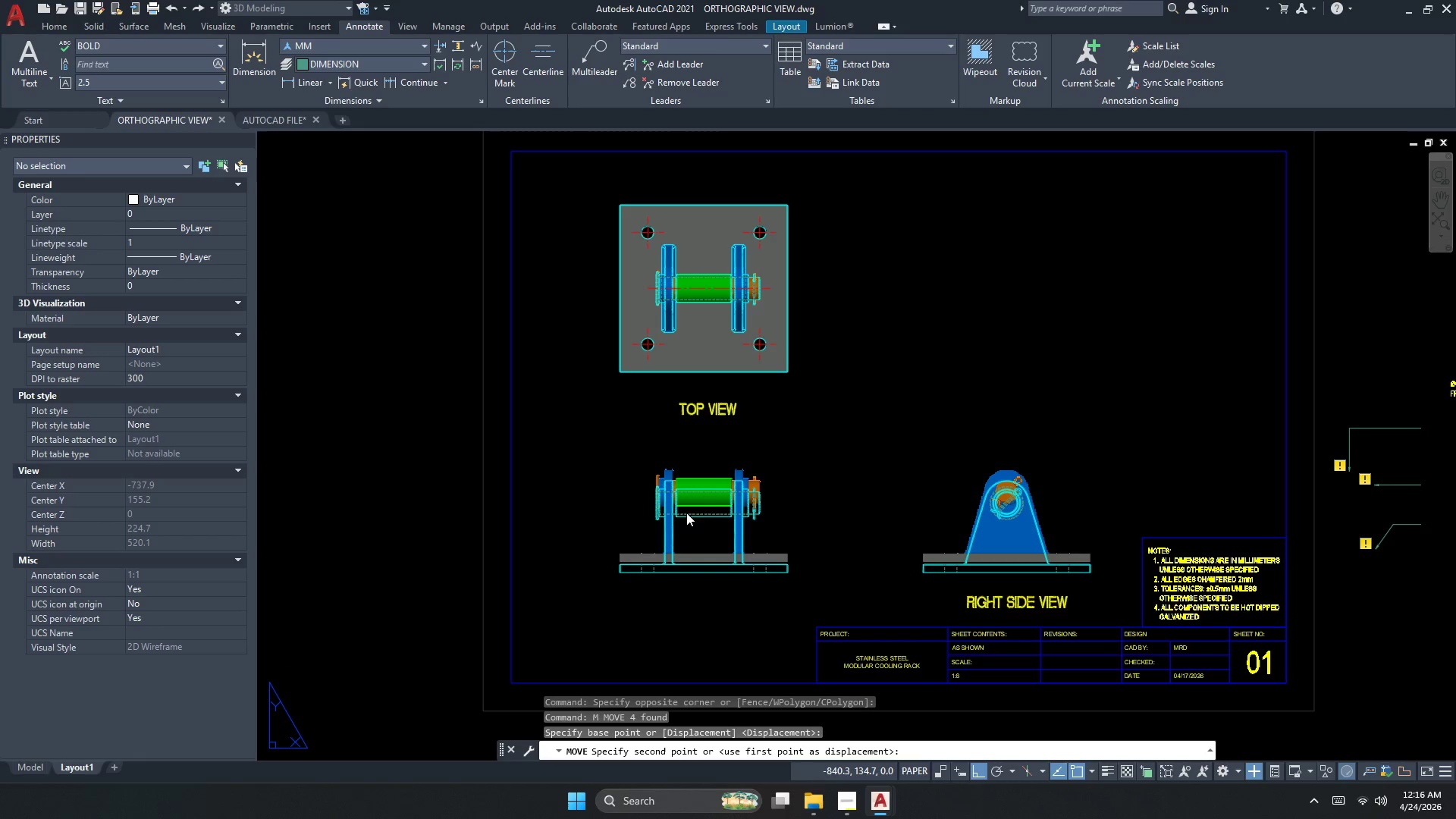 
key(Escape)
 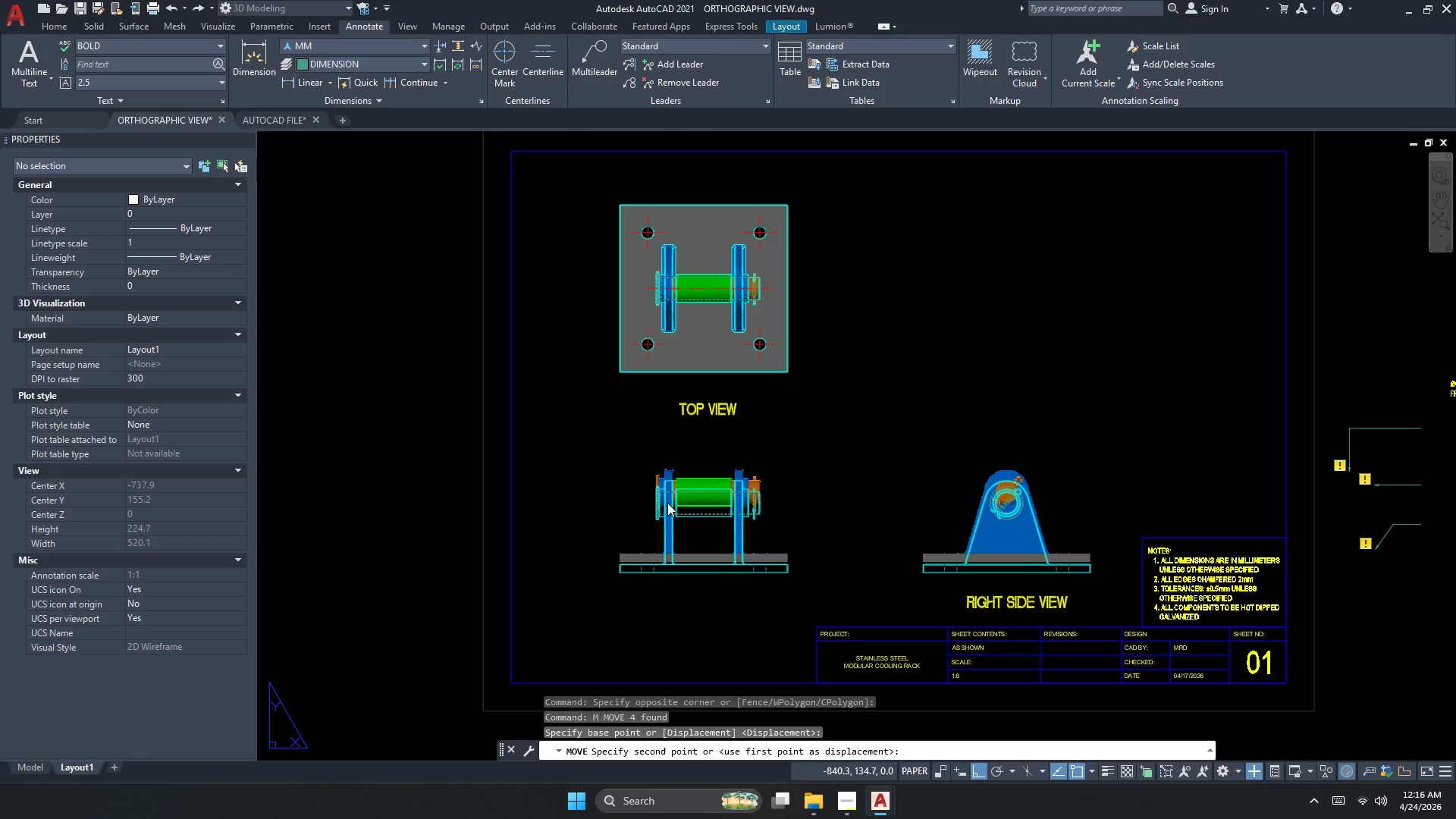 
key(Escape)
 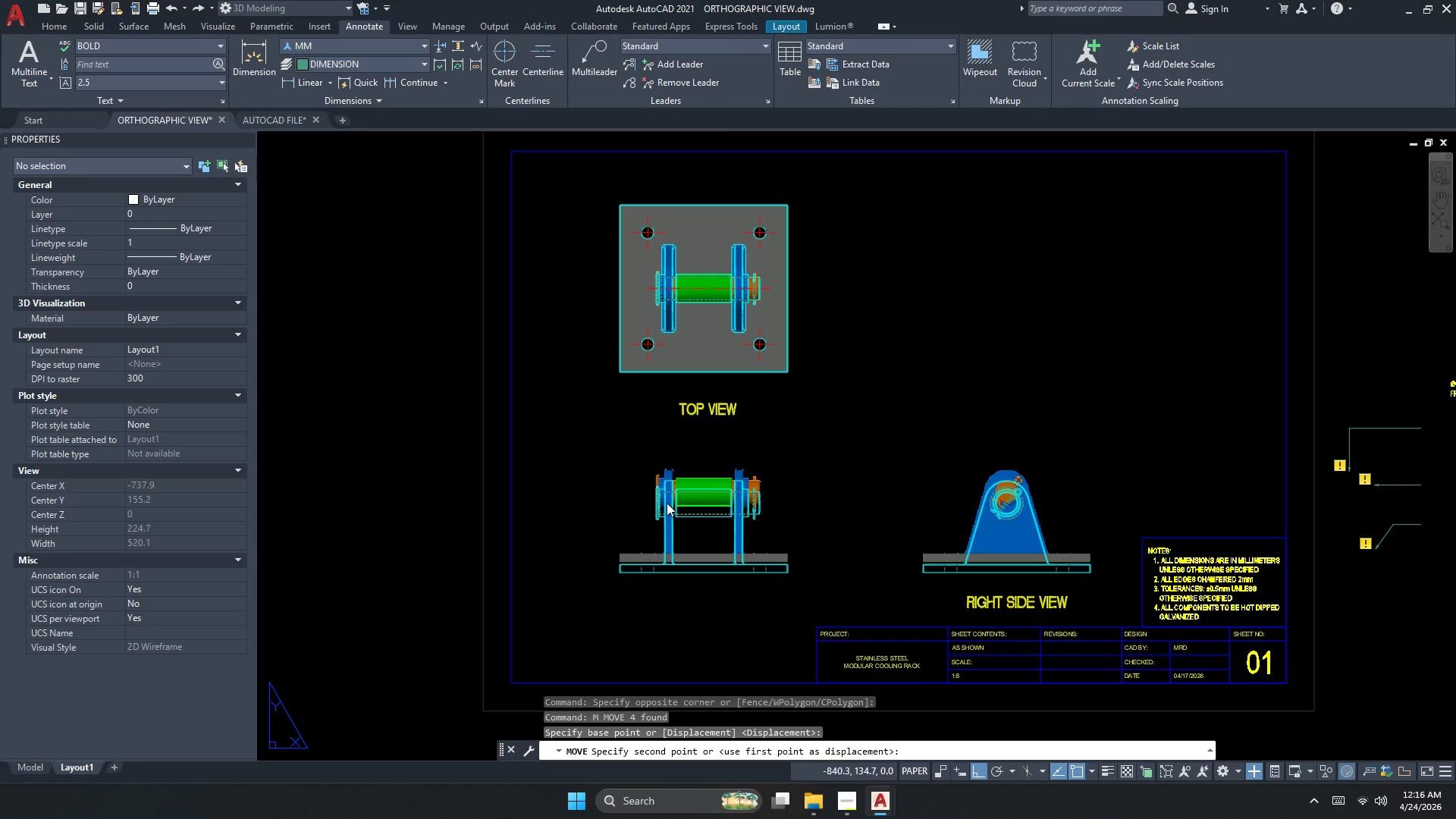 
key(Escape)
 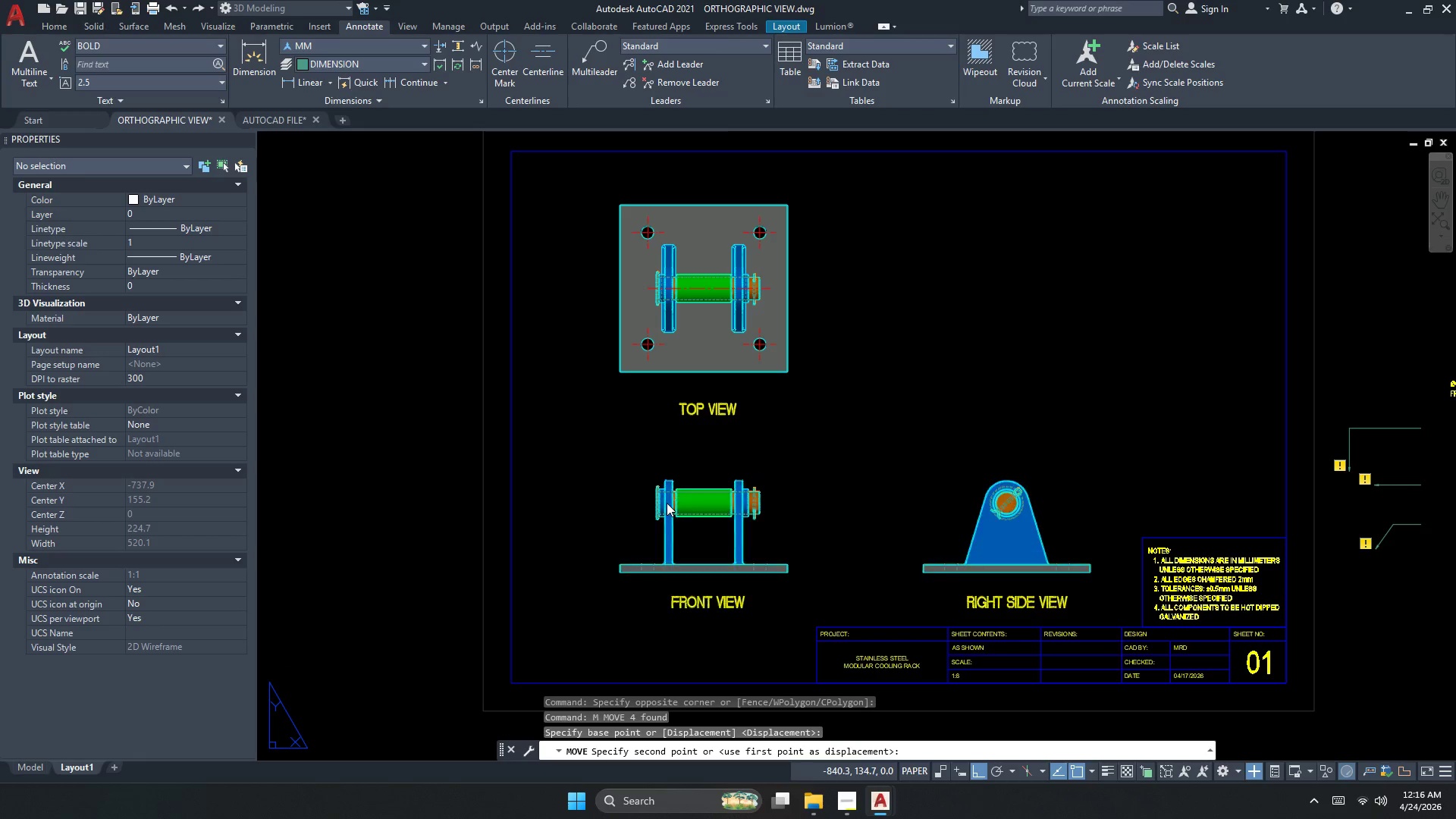 
key(Escape)
 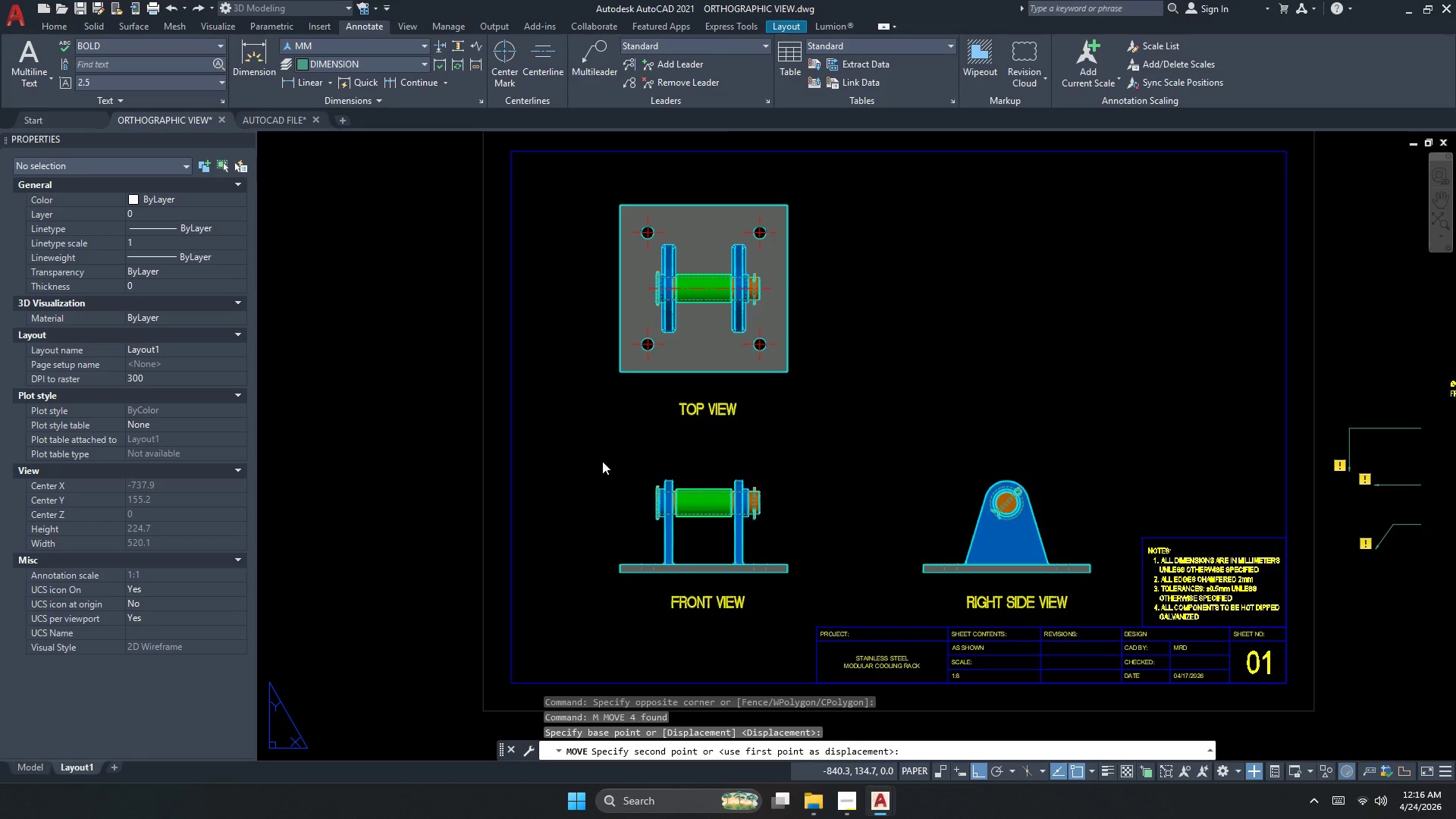 
key(Escape)
 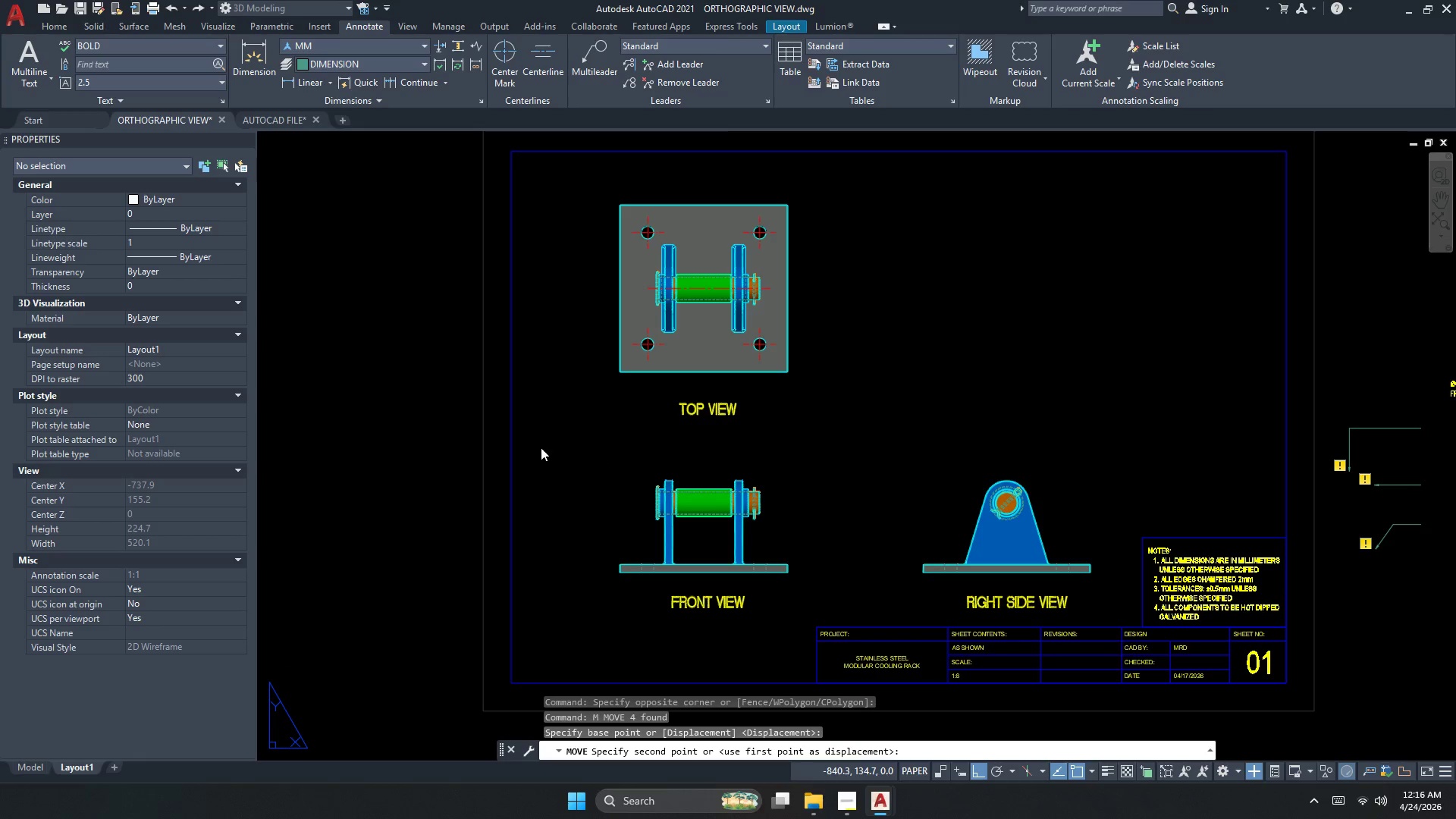 
key(Escape)
 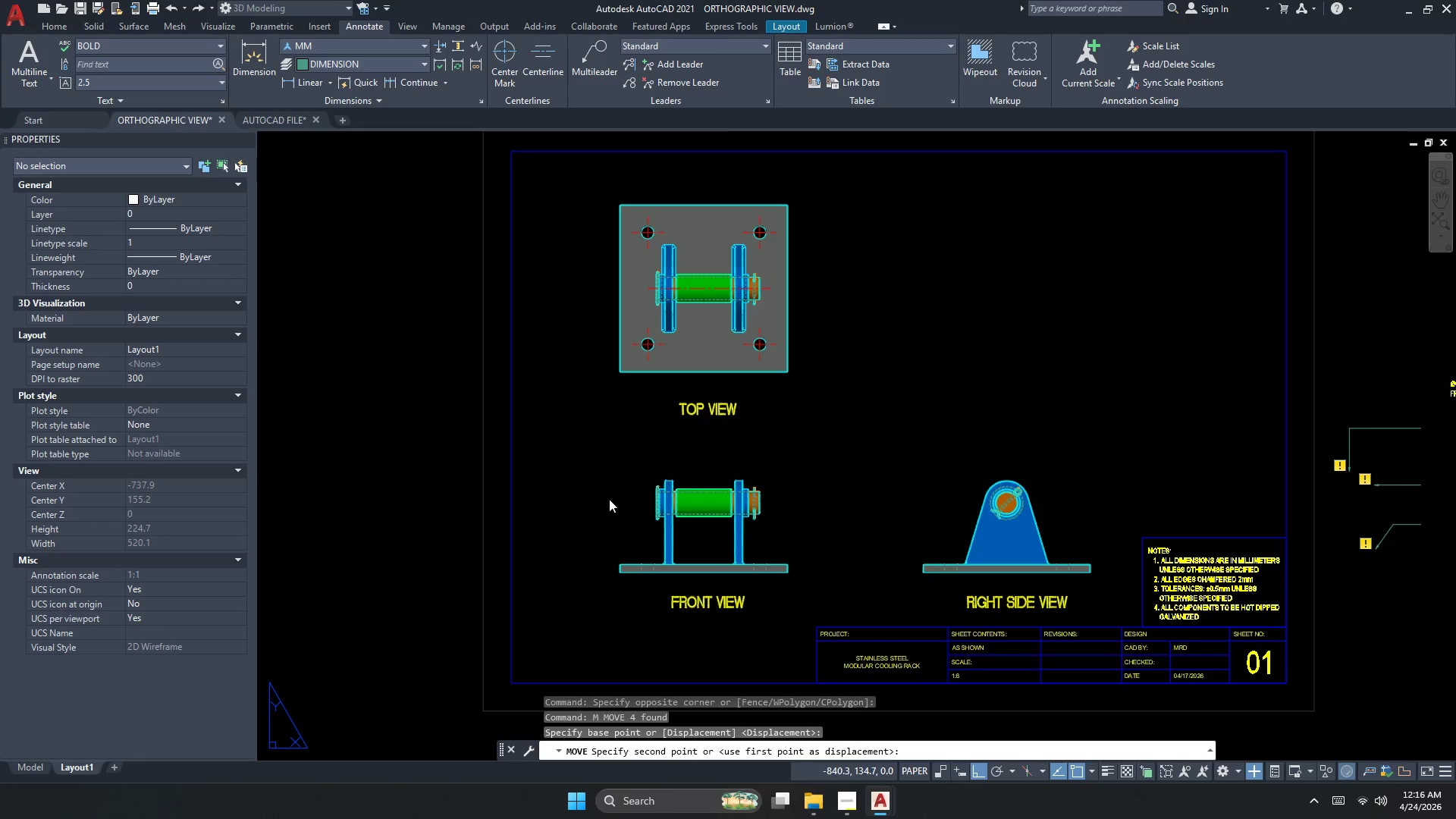 
key(Escape)
 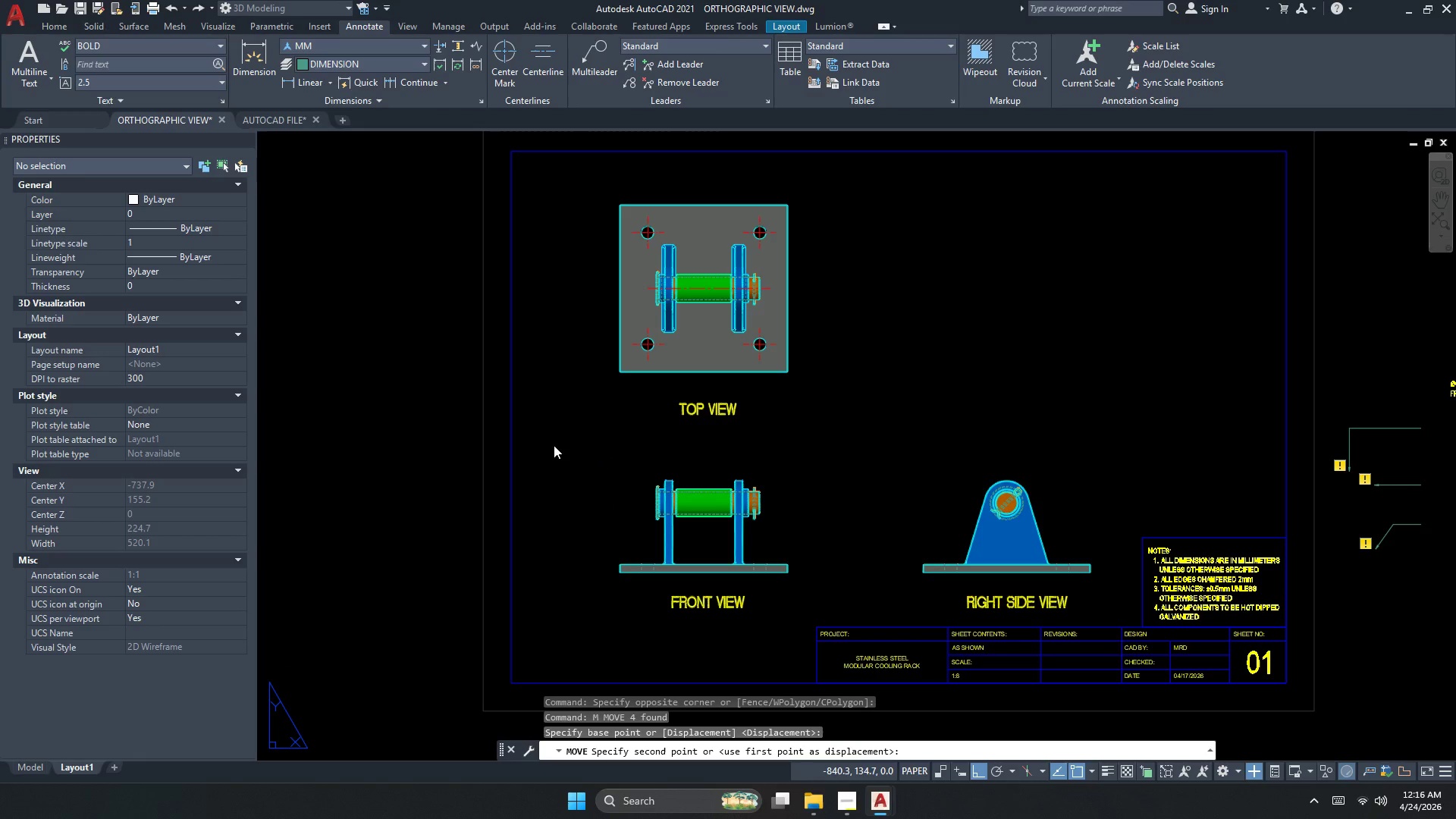 
left_click([554, 445])
 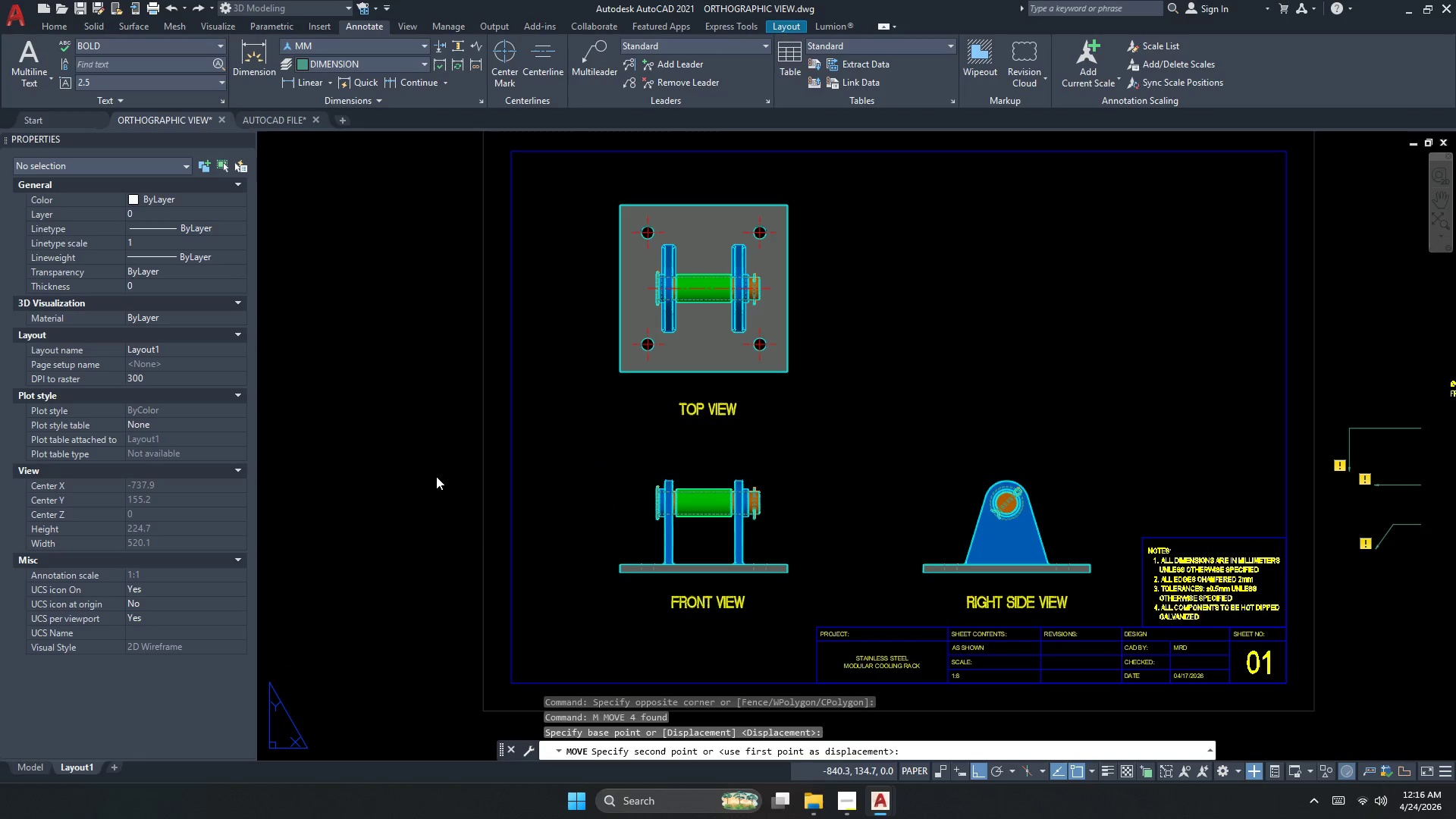 
key(Escape)
 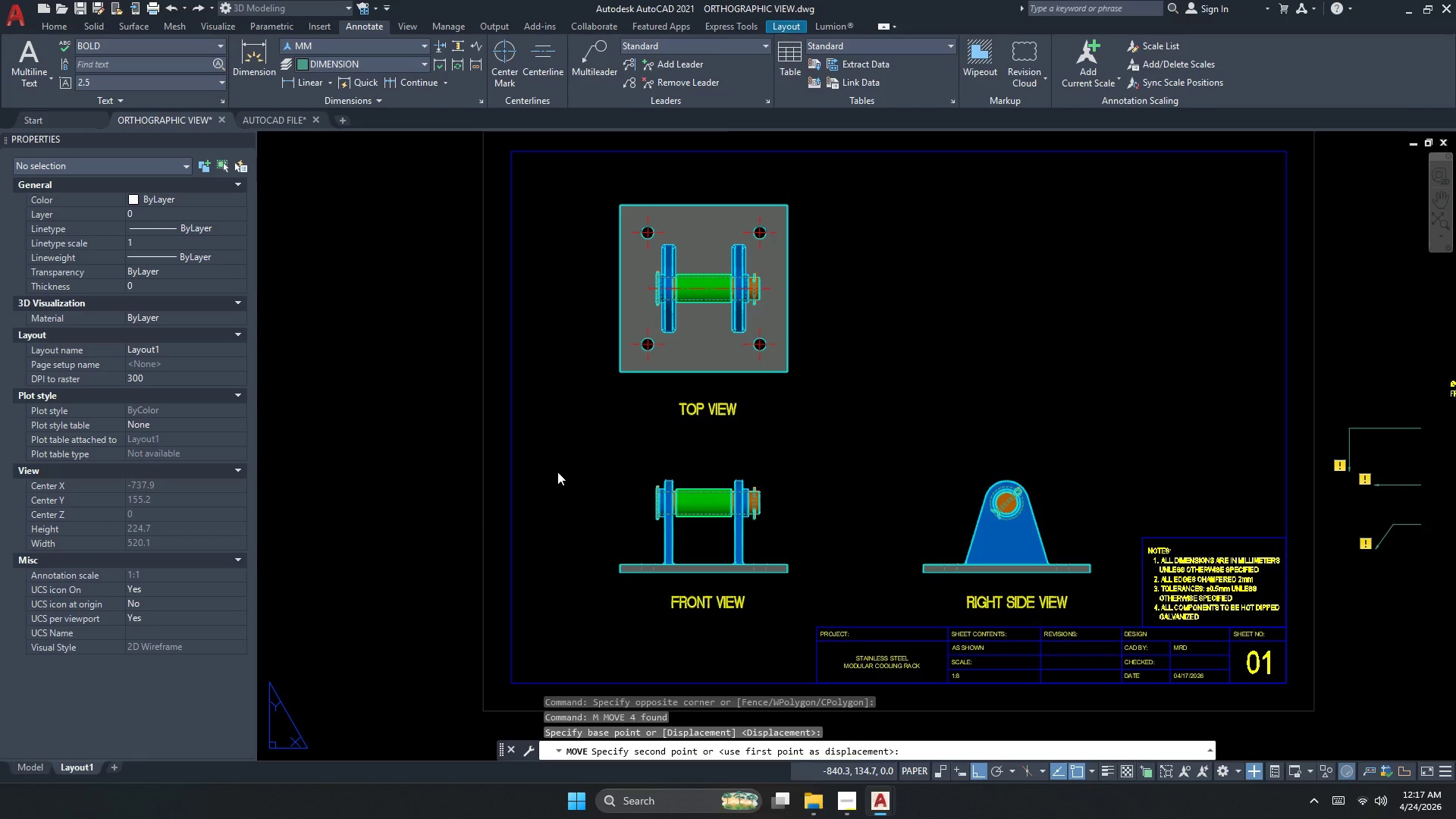 
key(Escape)
 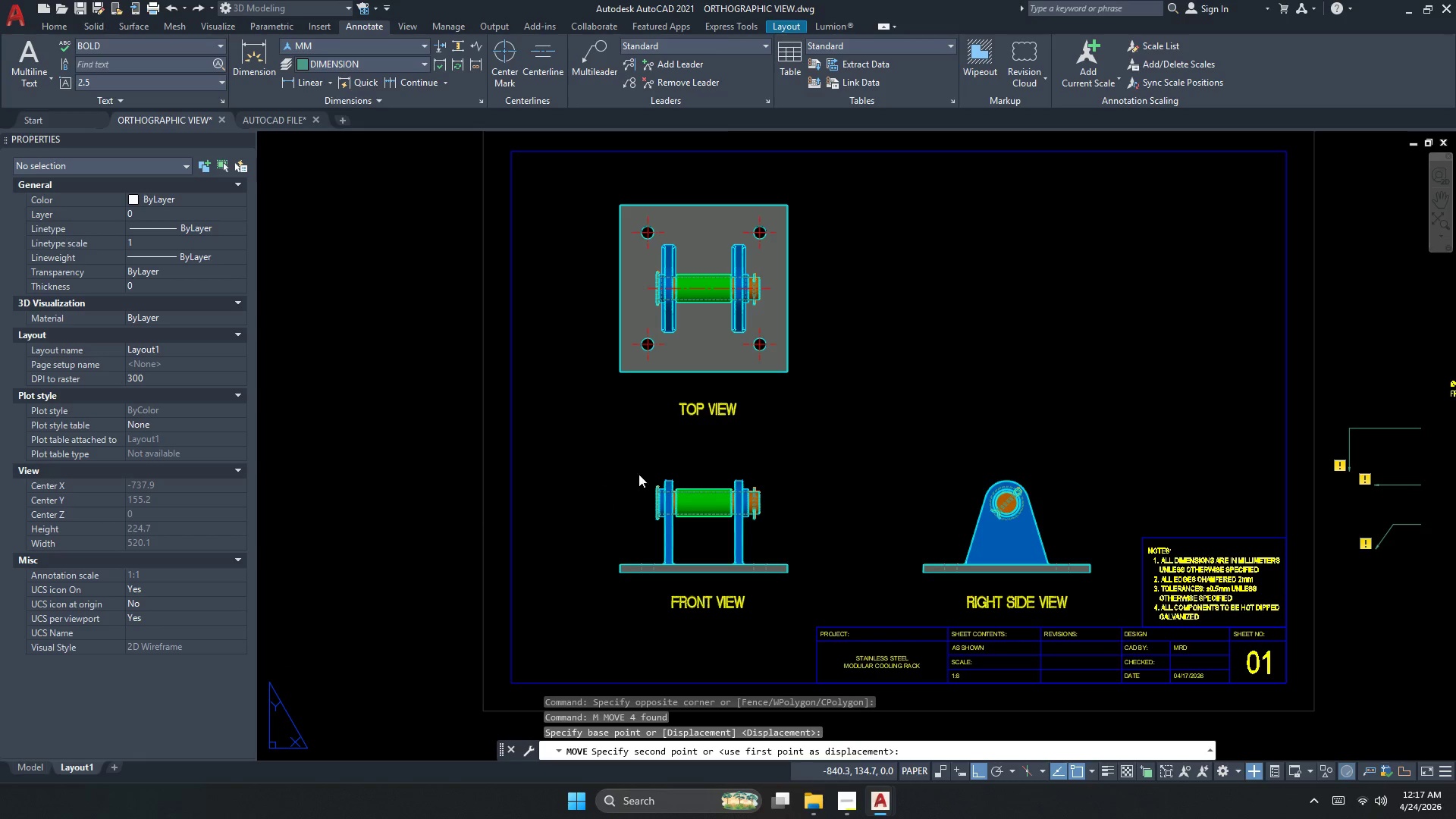 
key(Escape)
 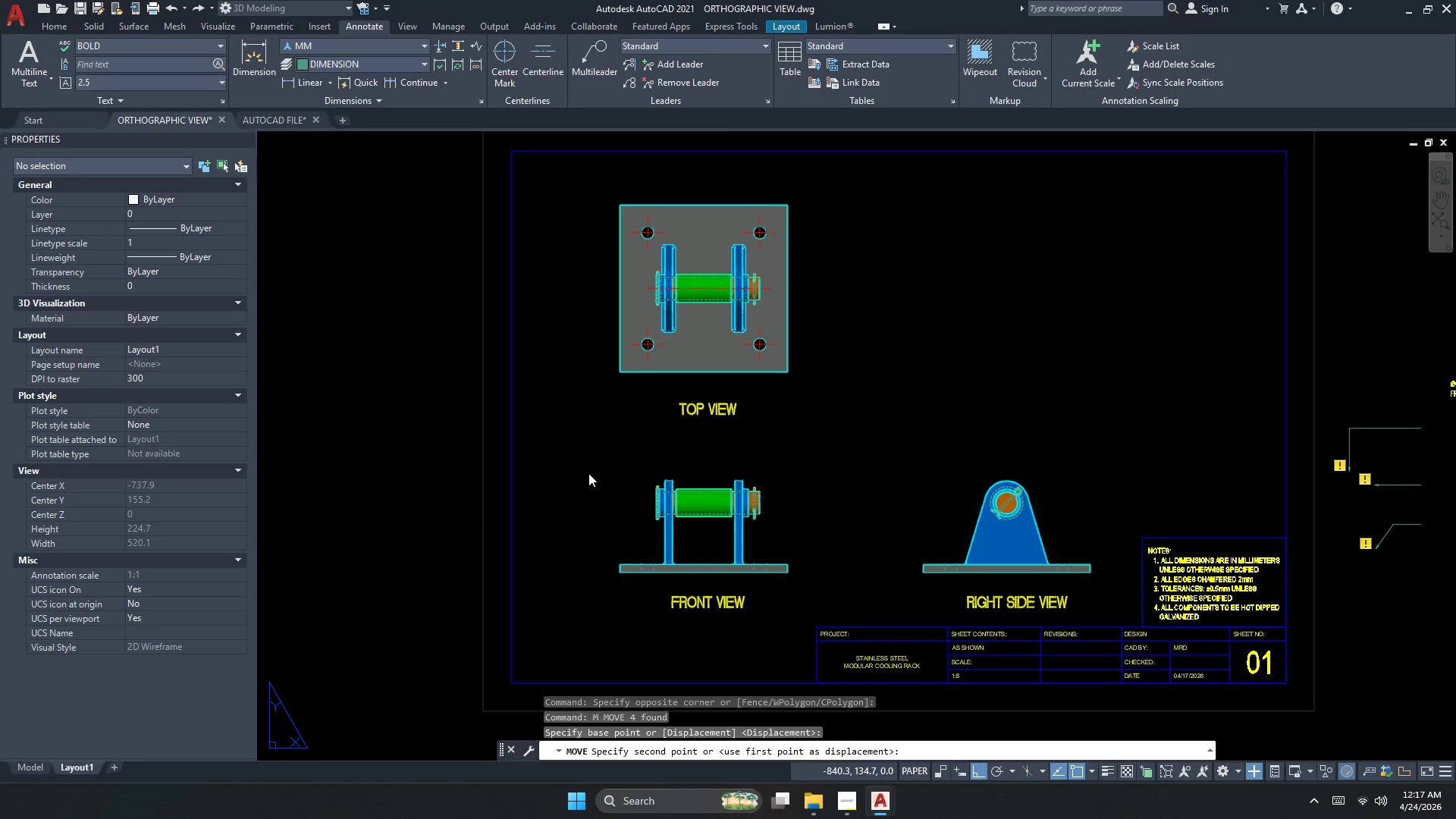 
key(Escape)
 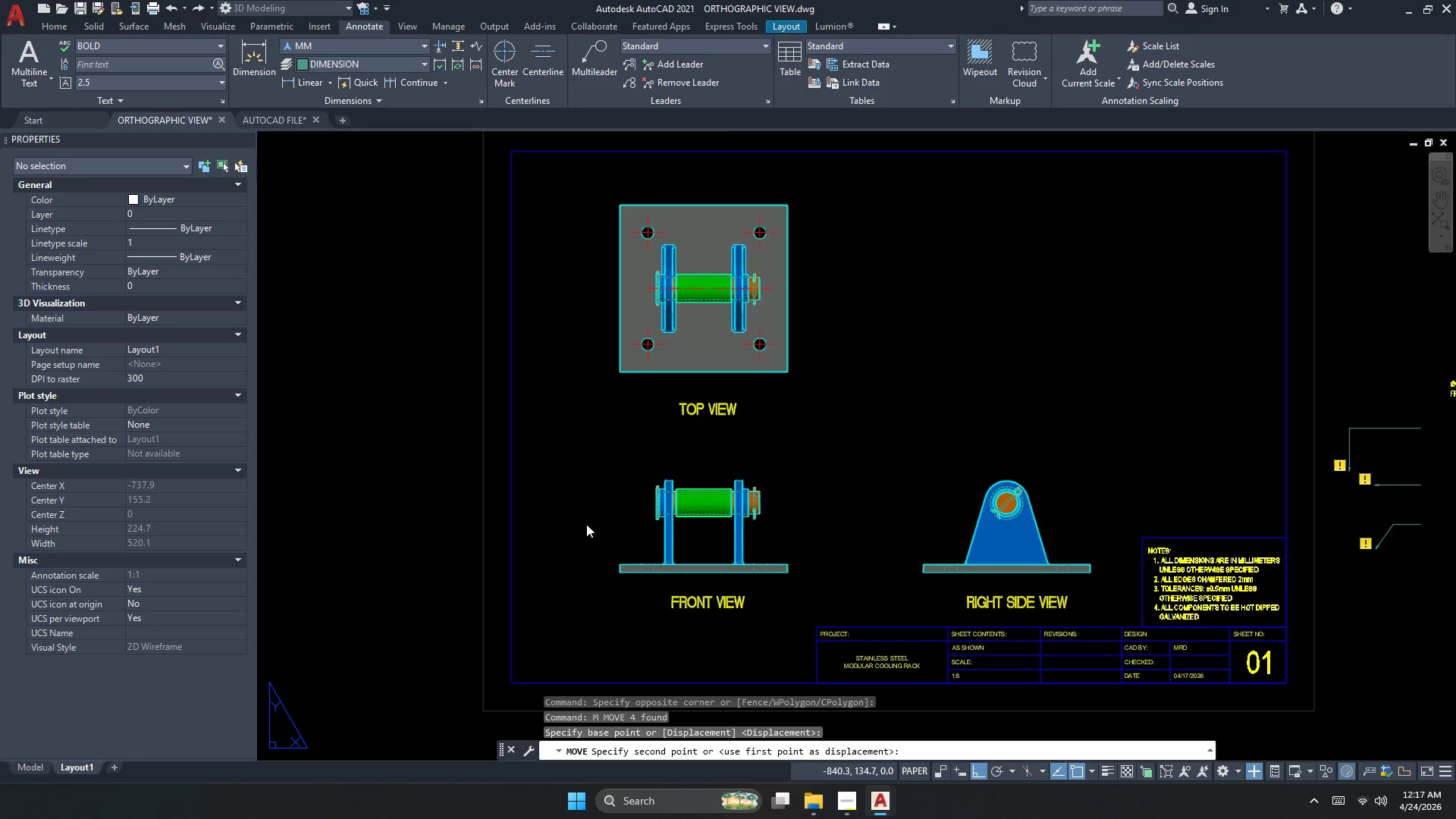 
key(Escape)
 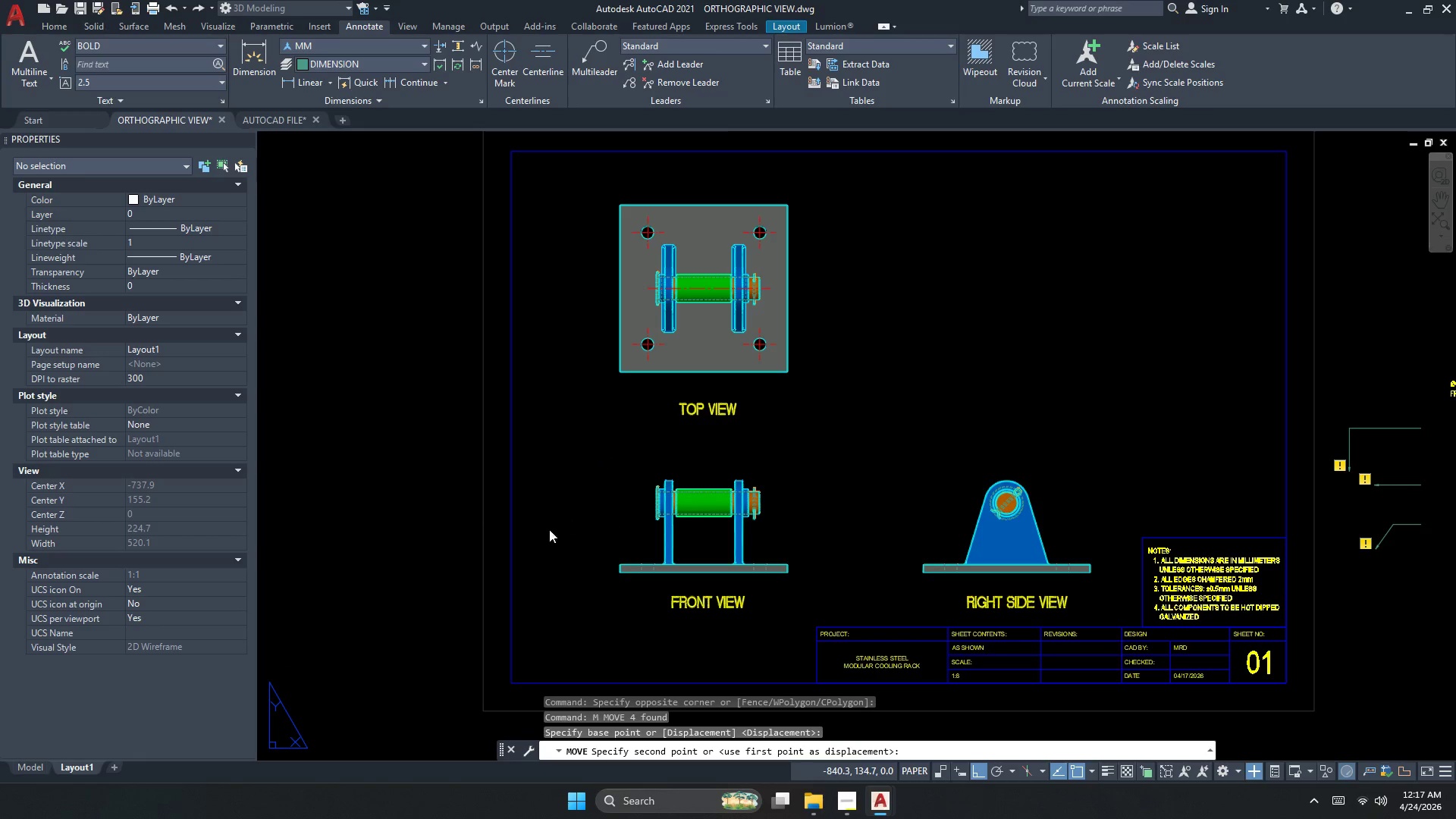 
key(Escape)
 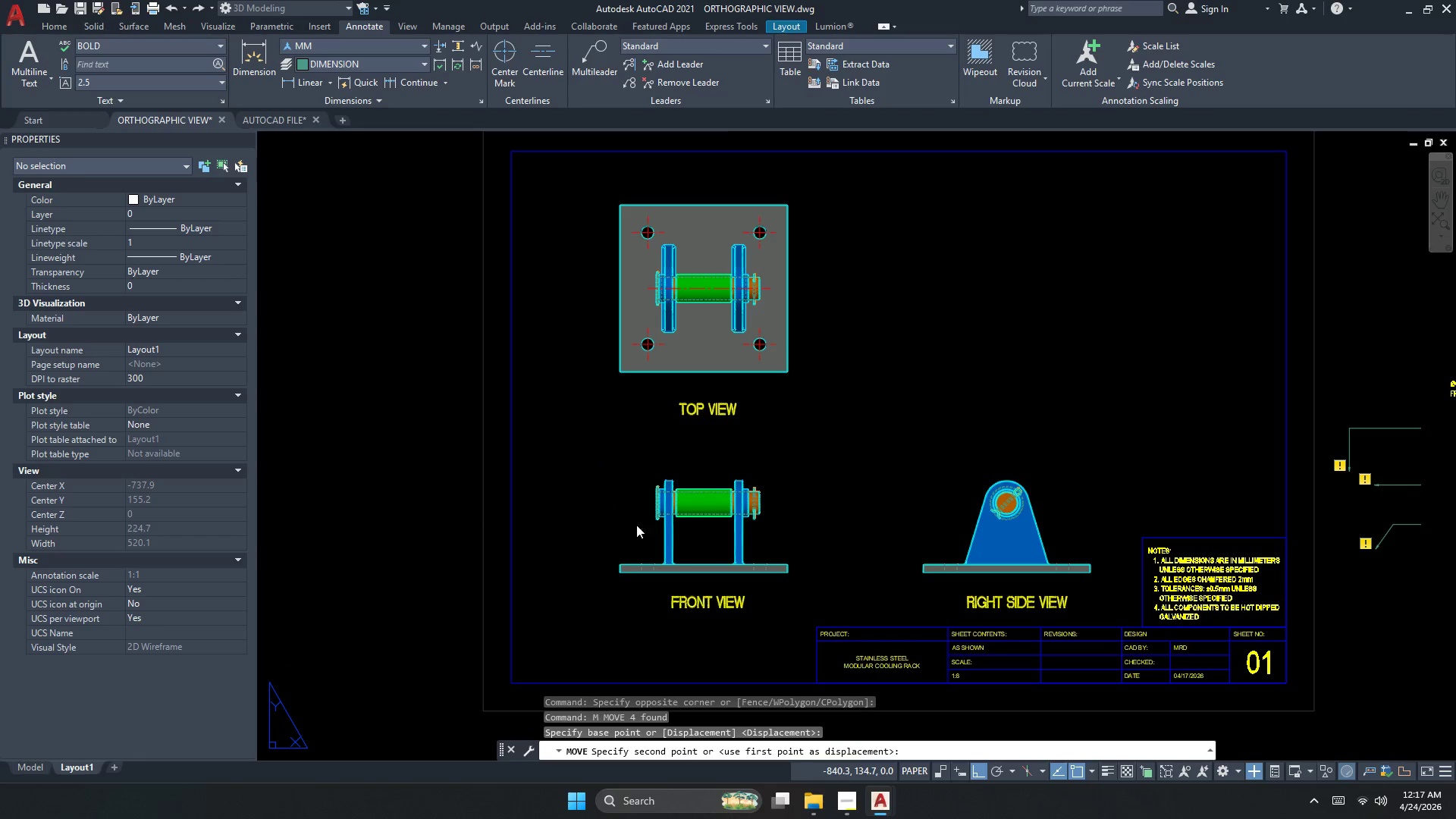 
key(Escape)
 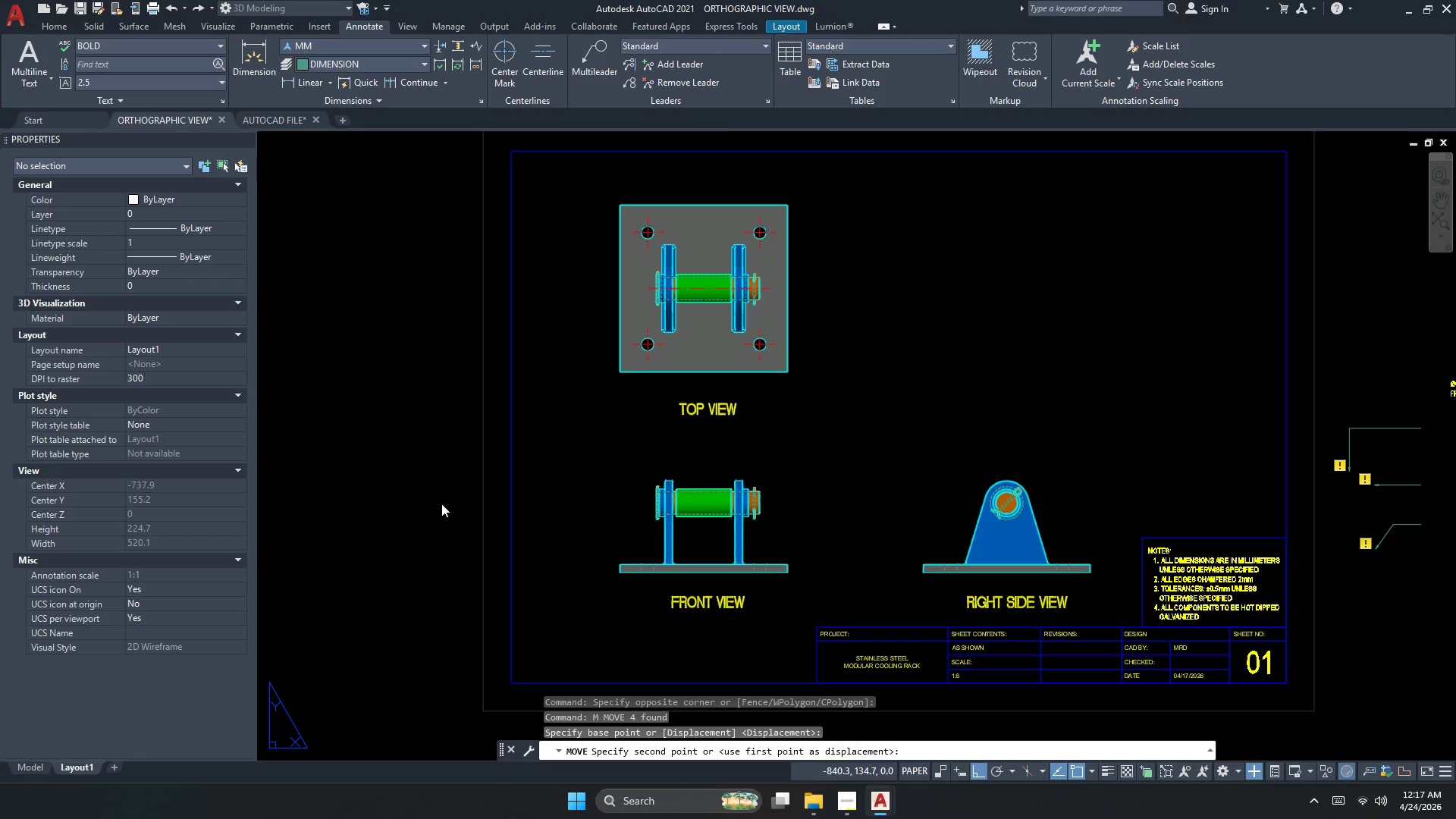 
left_click([443, 504])
 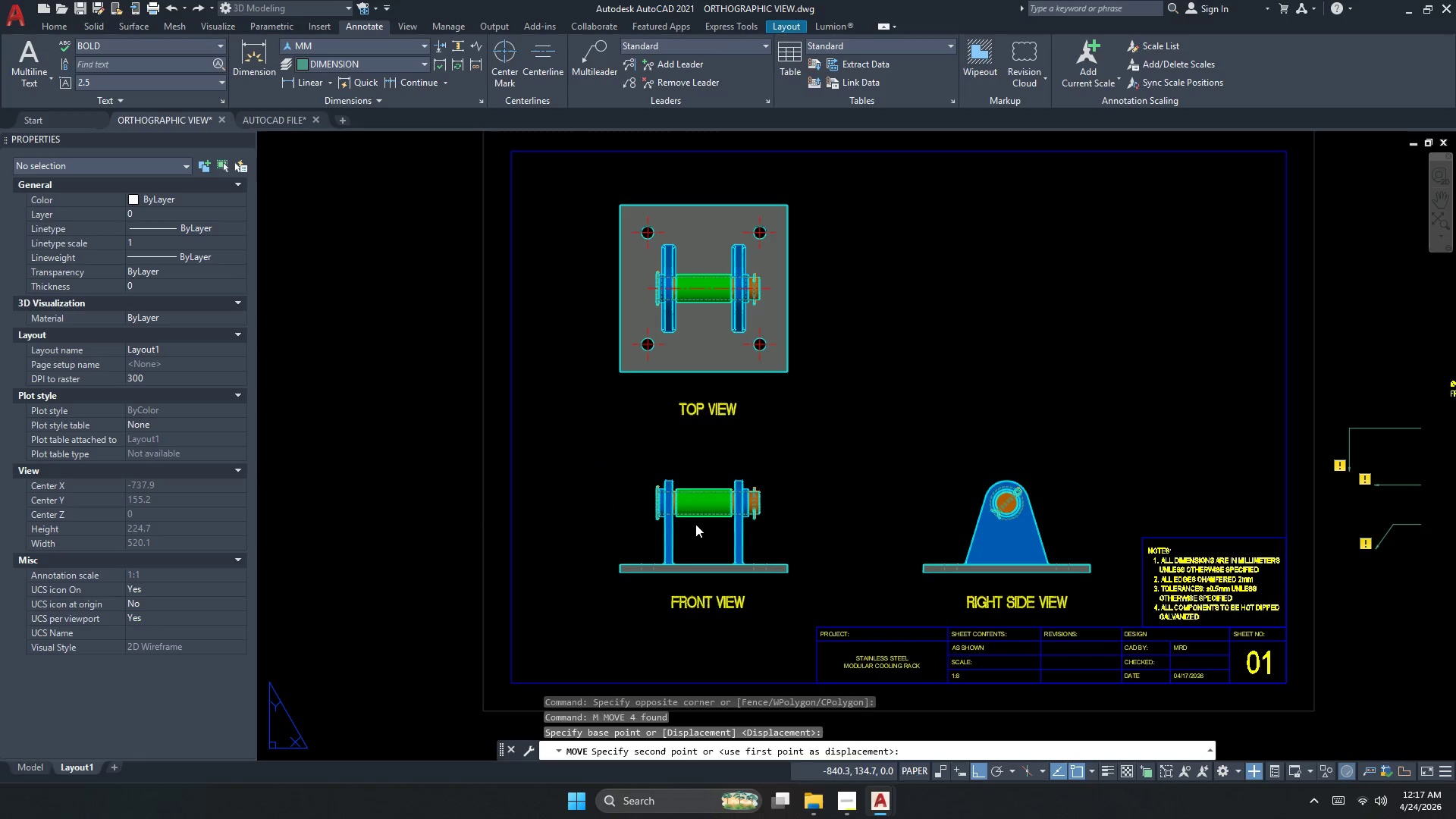 
key(Escape)
 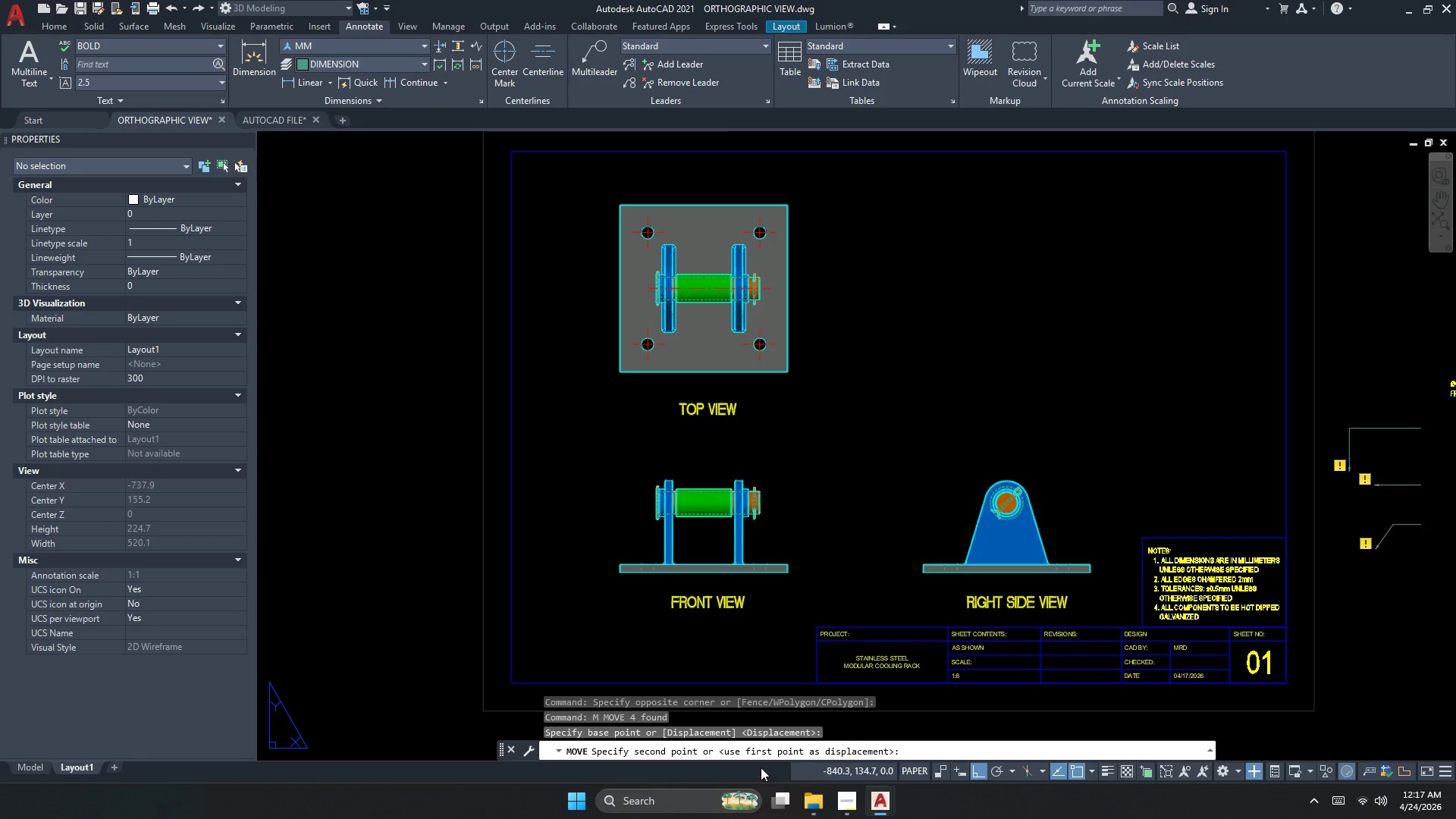 
key(Escape)
 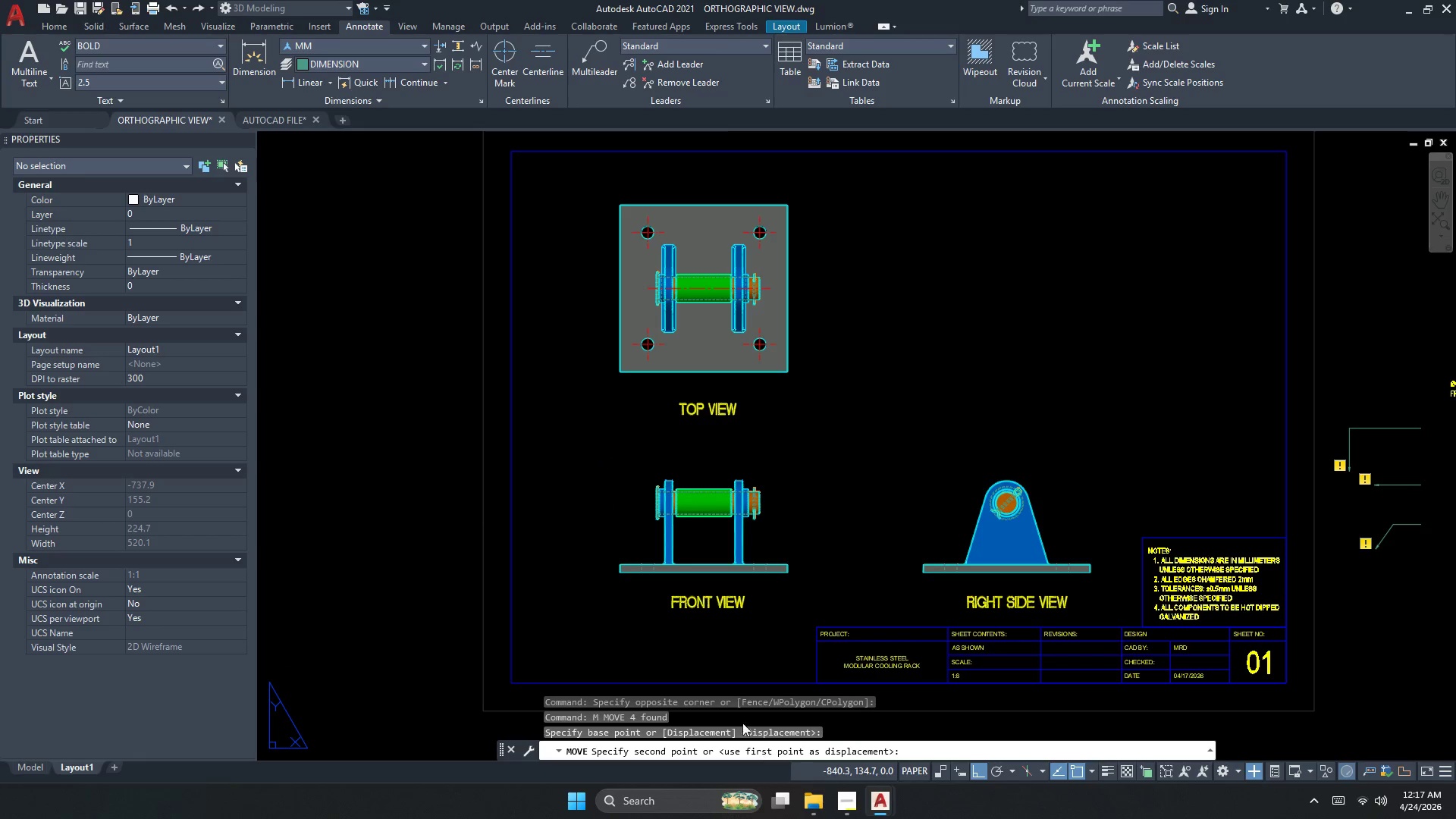 
key(Escape)
 